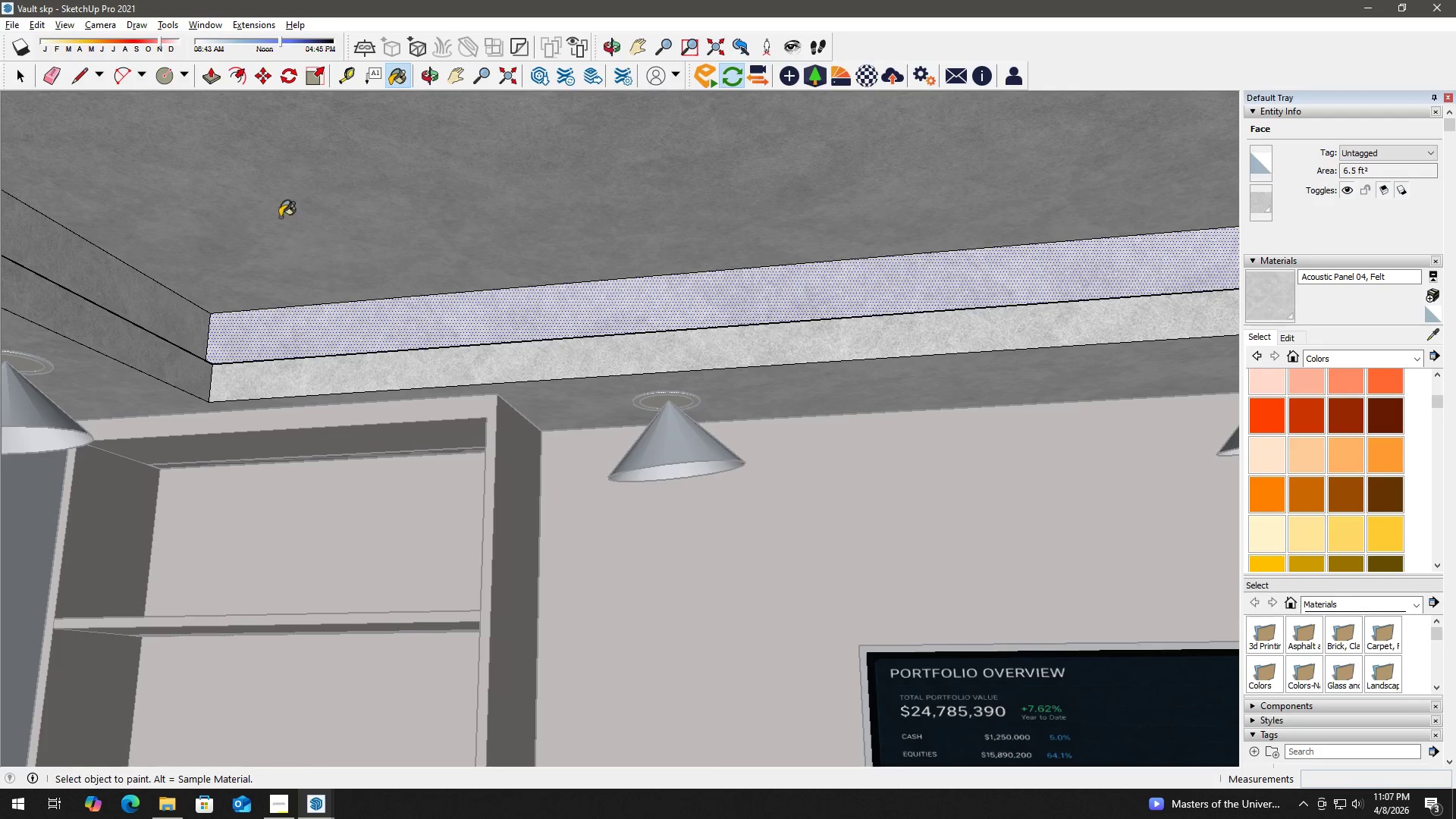 
key(H)
 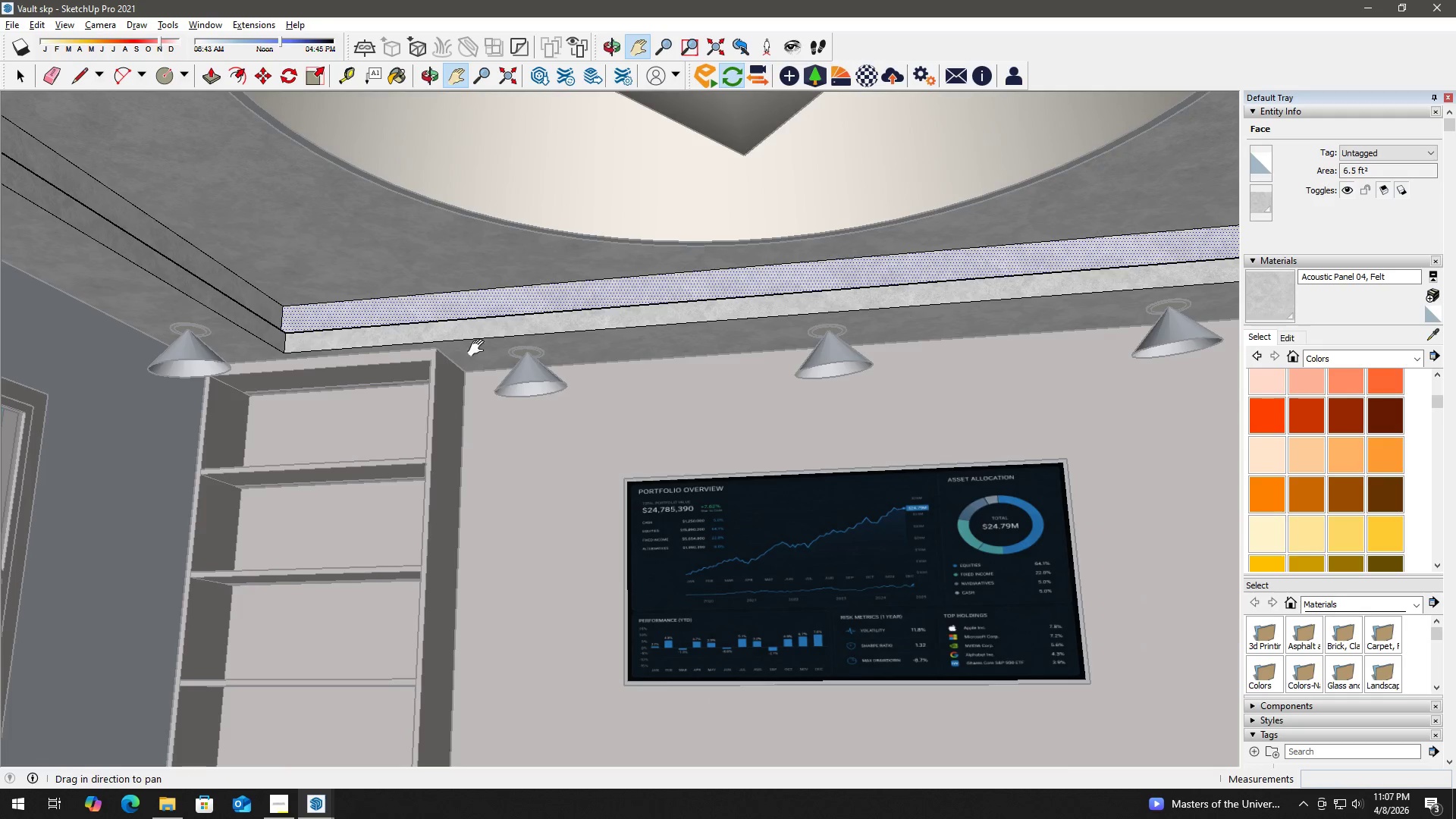 
left_click_drag(start_coordinate=[551, 365], to_coordinate=[315, 343])
 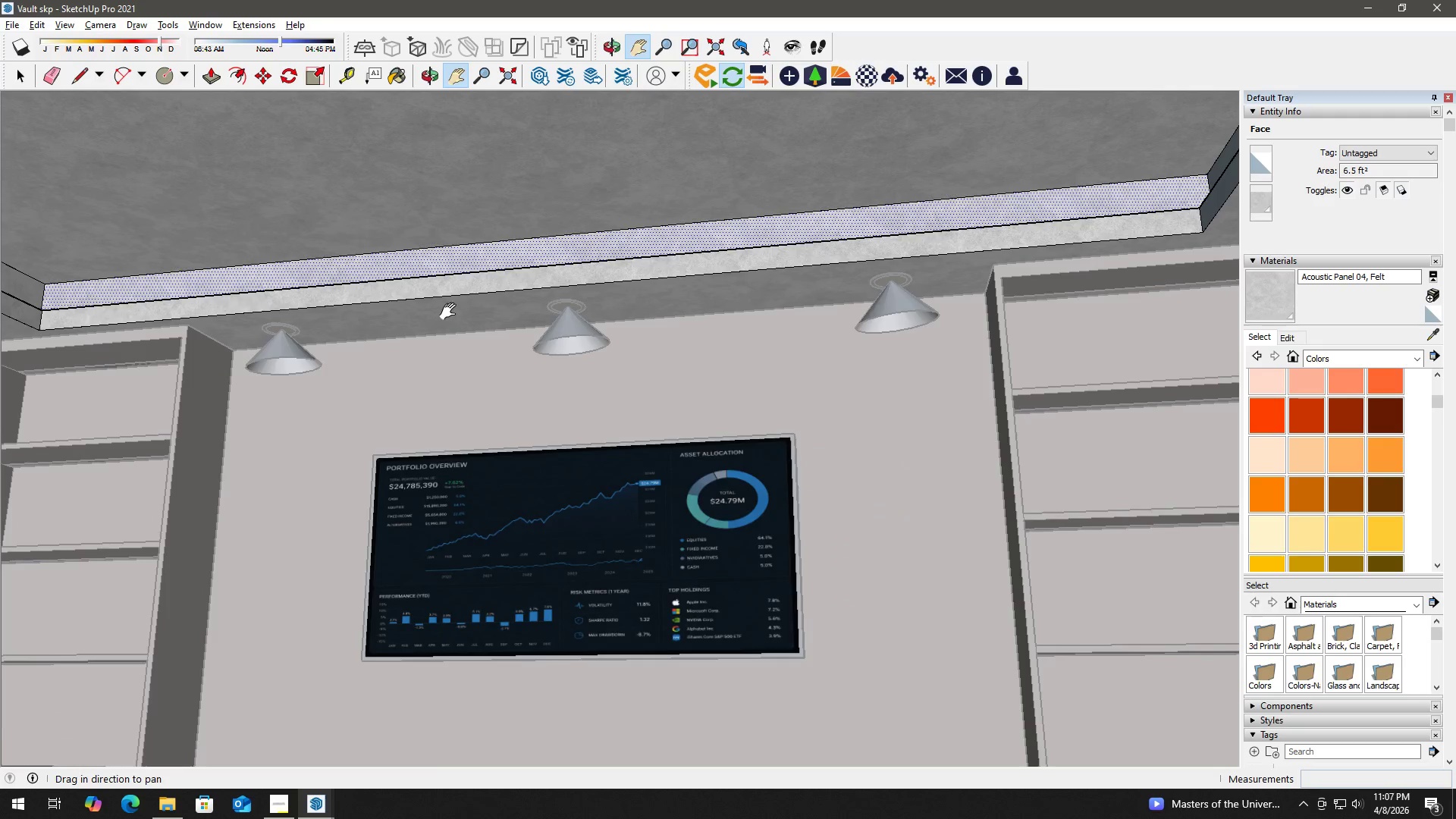 
scroll: coordinate [461, 312], scroll_direction: down, amount: 10.0
 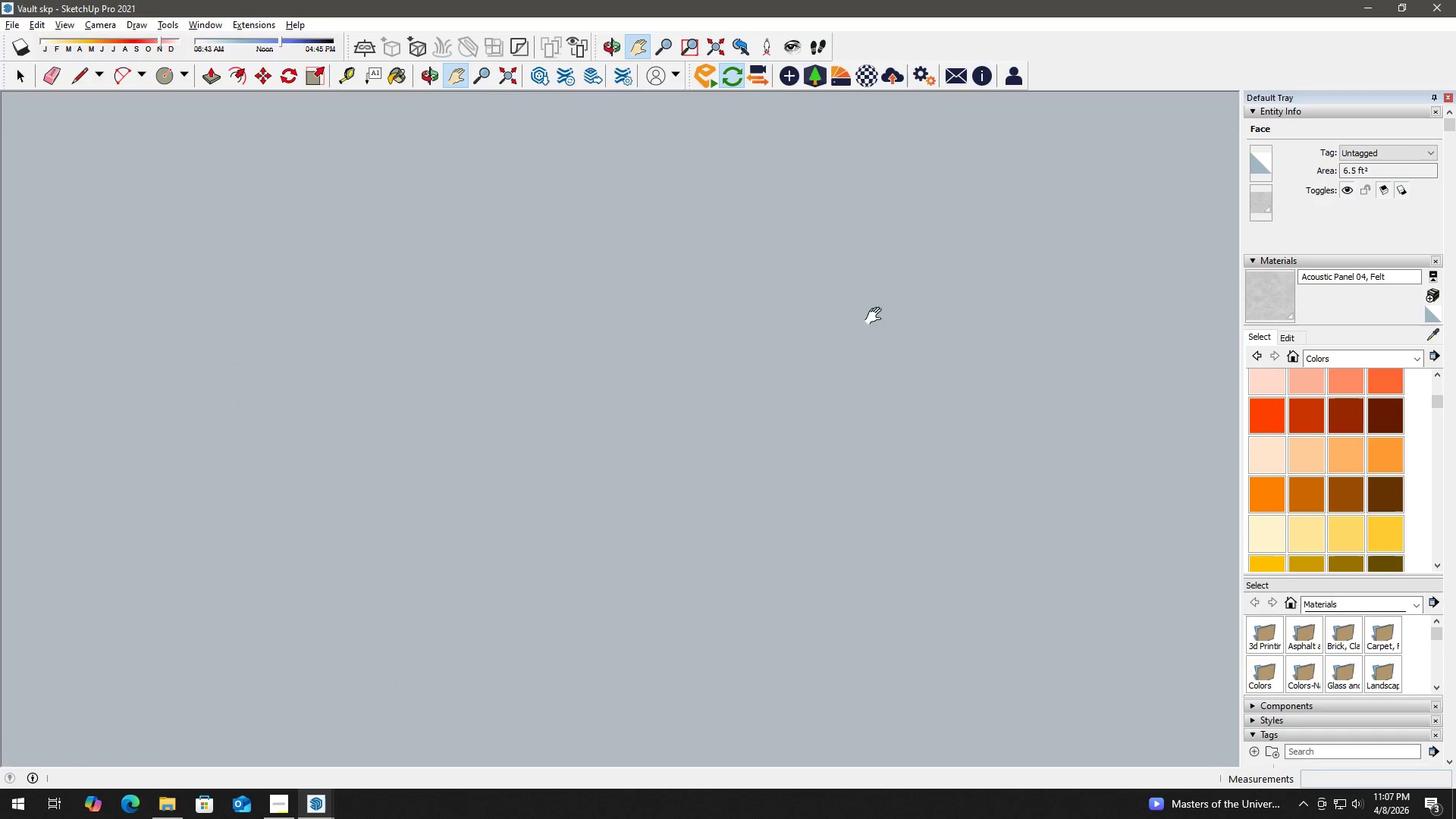 
key(H)
 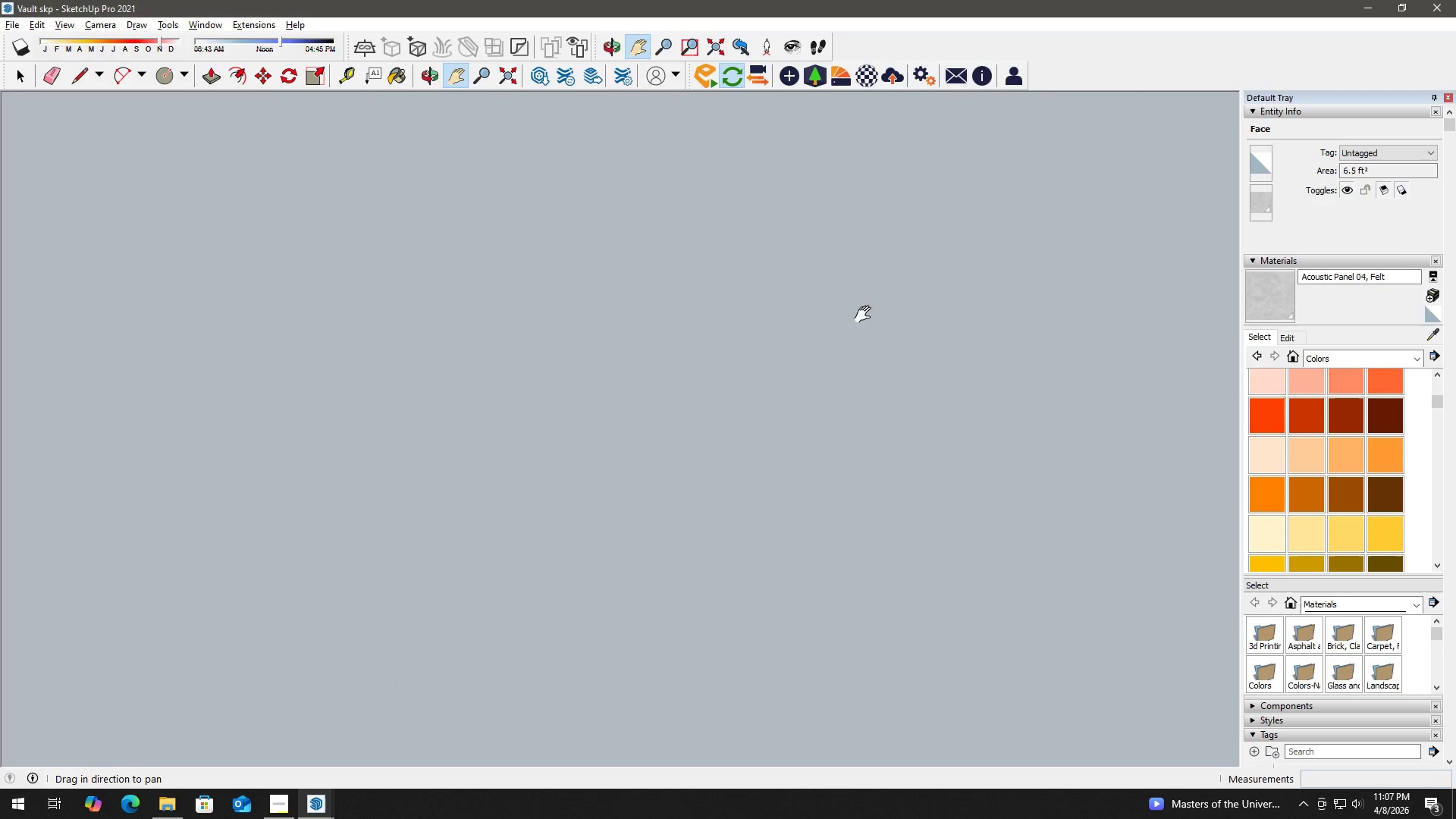 
left_click_drag(start_coordinate=[862, 315], to_coordinate=[247, 325])
 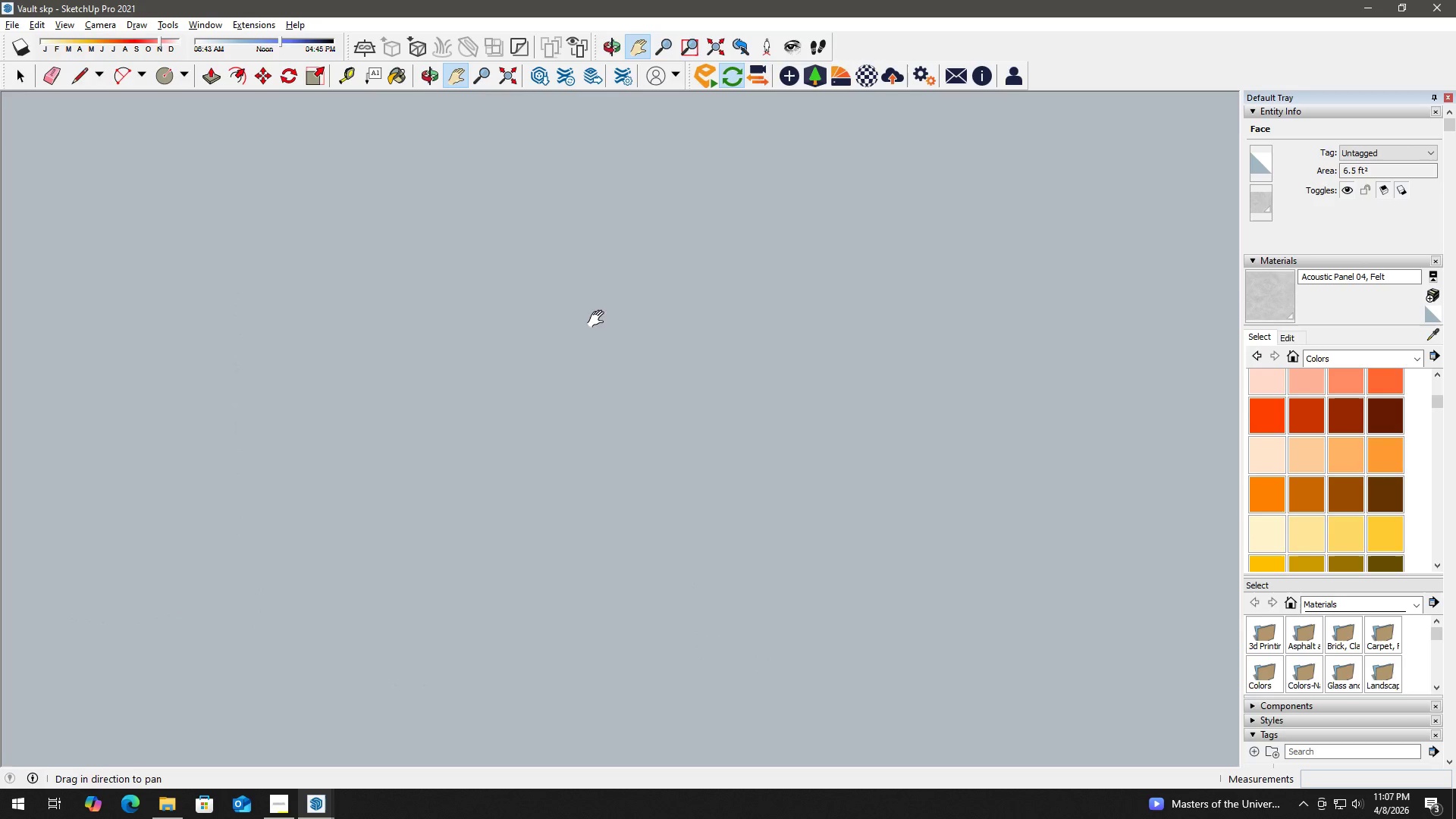 
left_click_drag(start_coordinate=[600, 319], to_coordinate=[199, 312])
 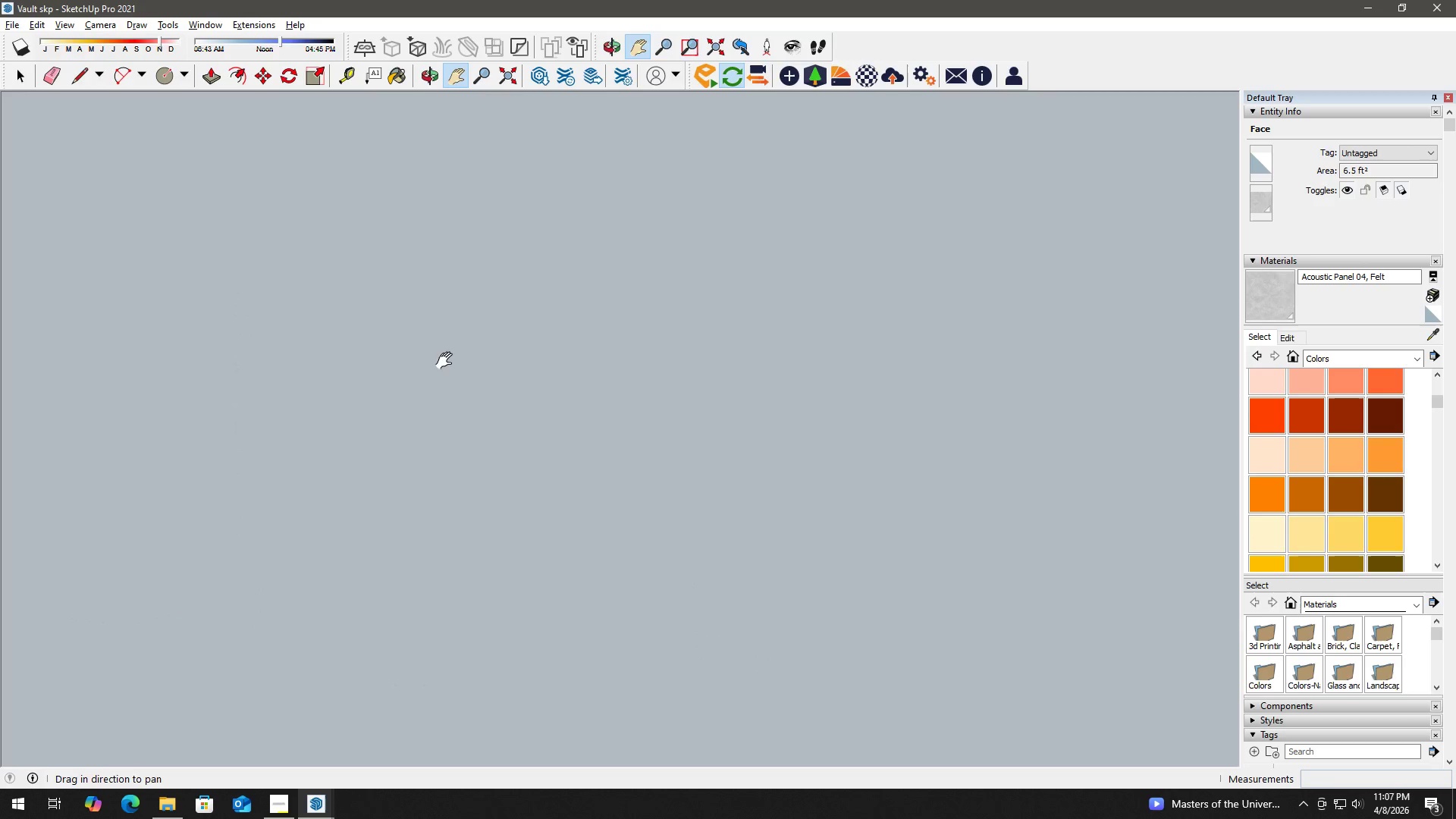 
scroll: coordinate [466, 337], scroll_direction: up, amount: 31.0
 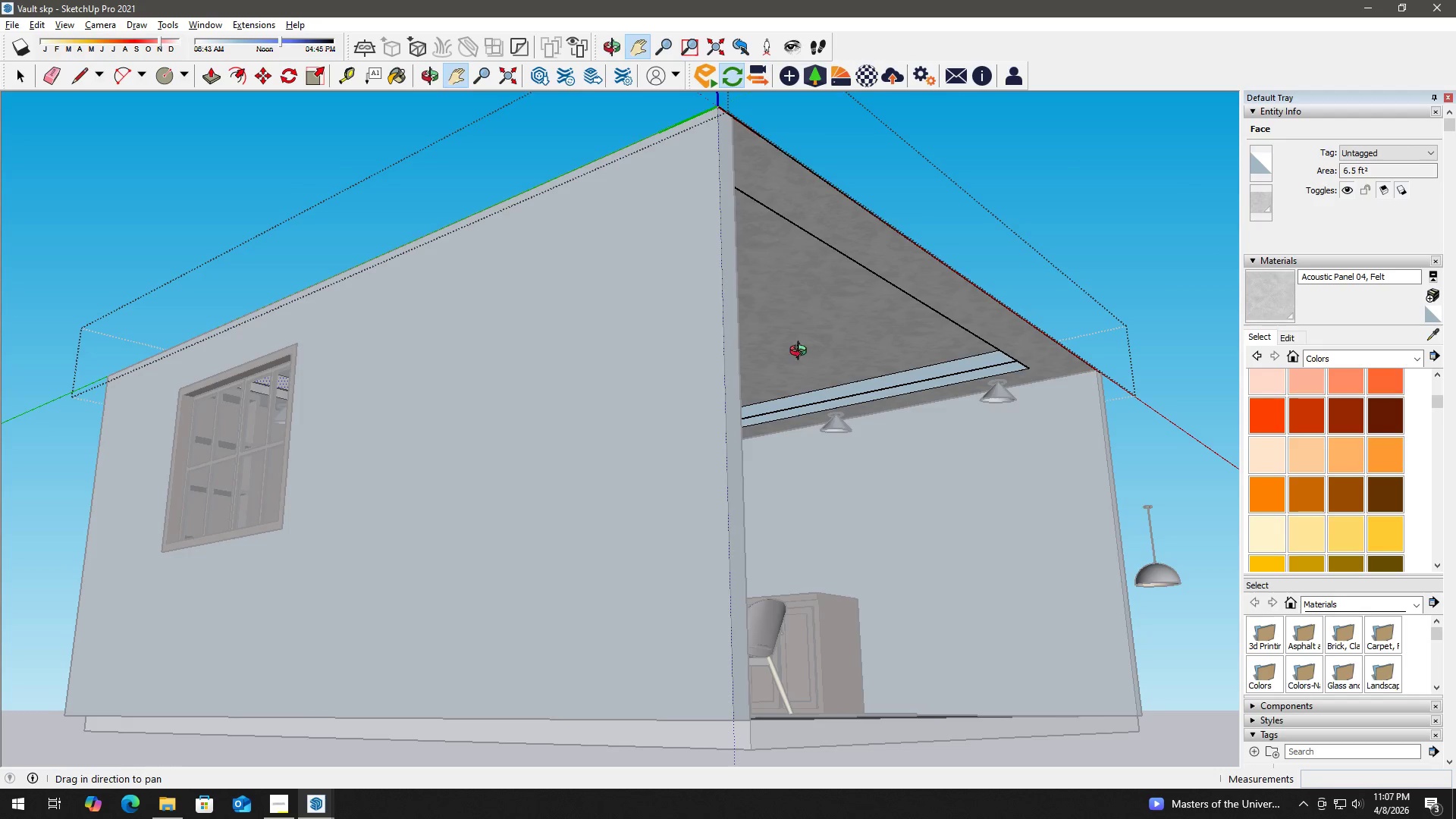 
key(B)
 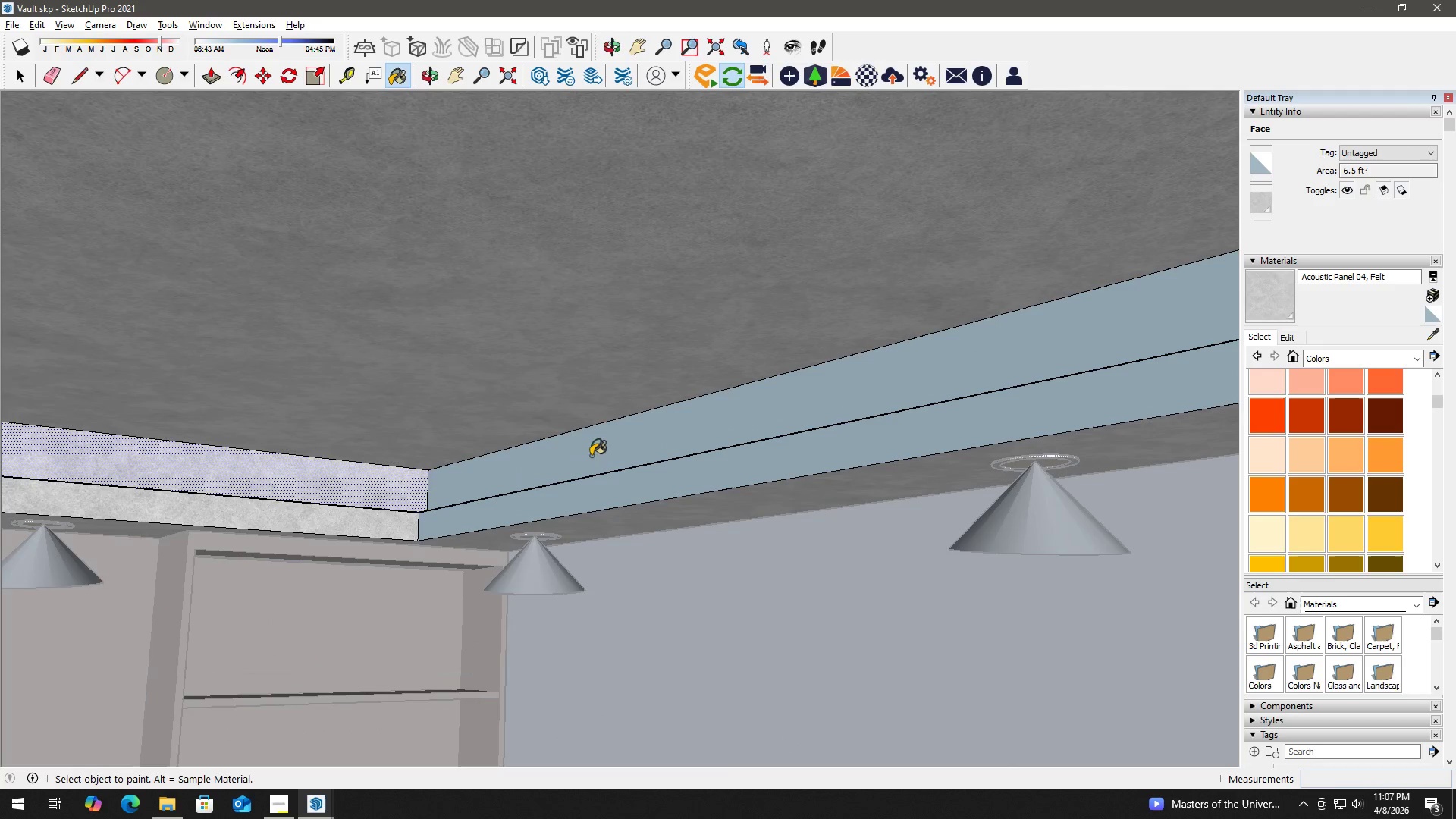 
left_click([606, 457])
 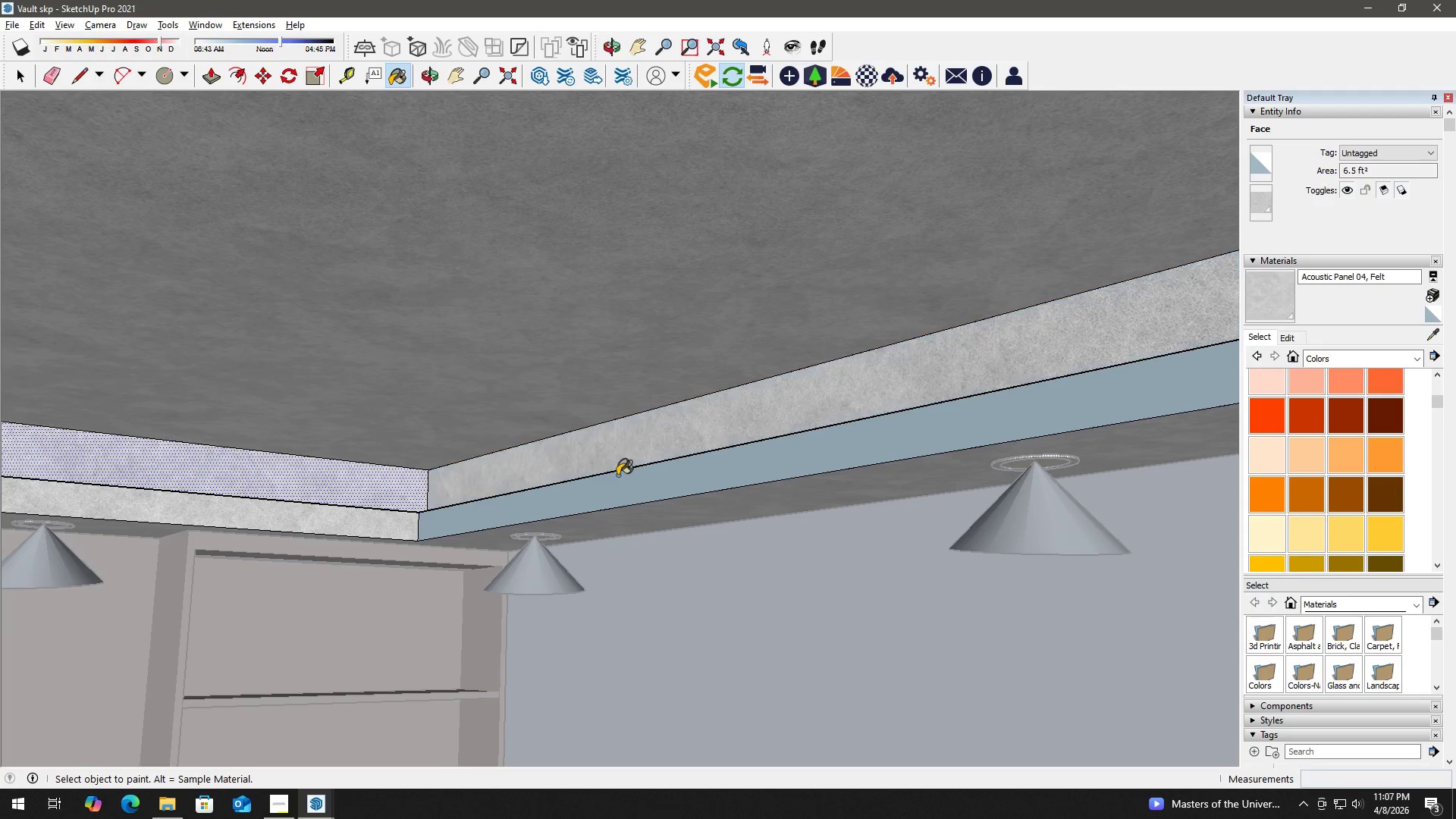 
scroll: coordinate [579, 458], scroll_direction: up, amount: 15.0
 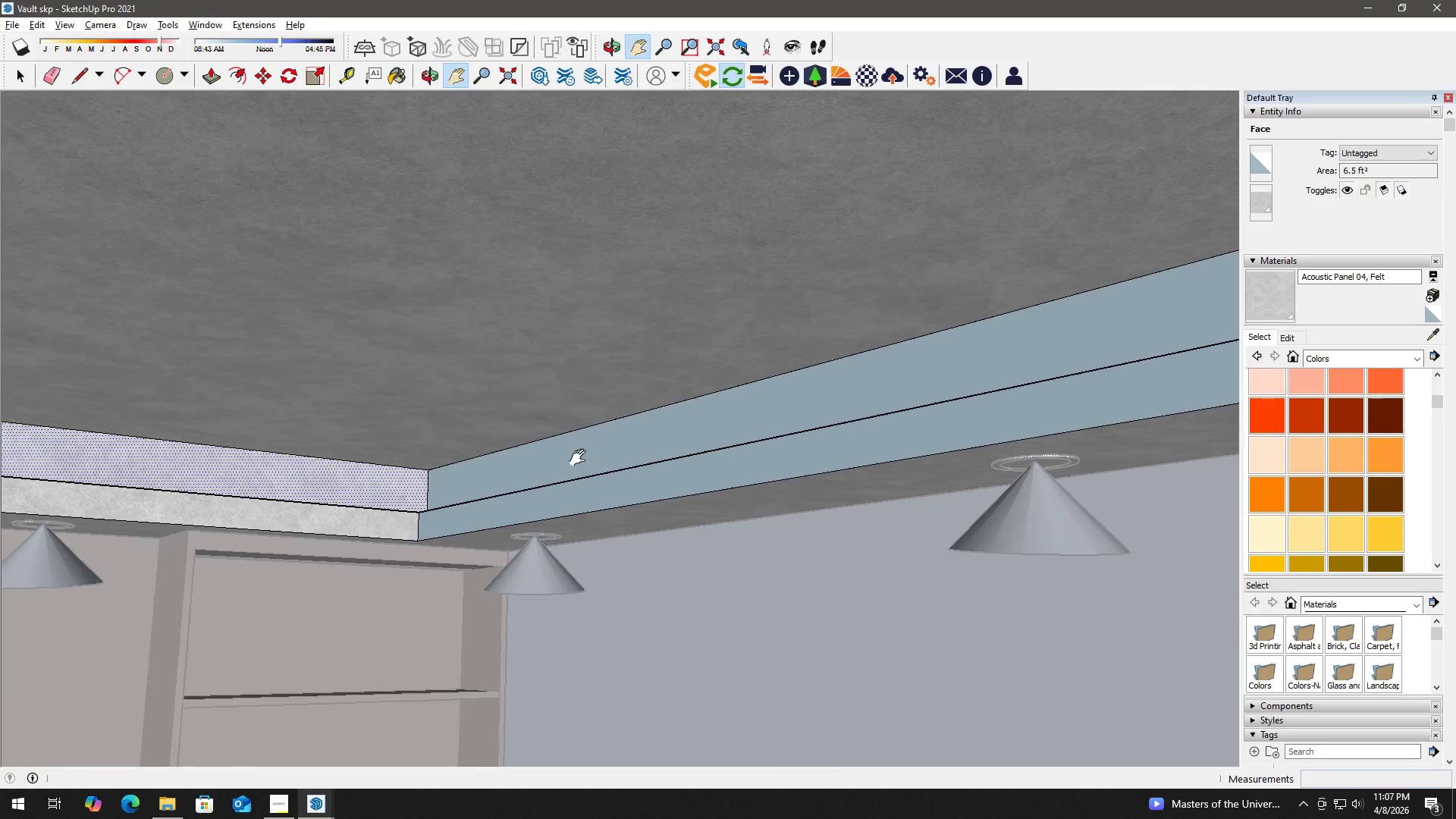 
double_click([620, 478])
 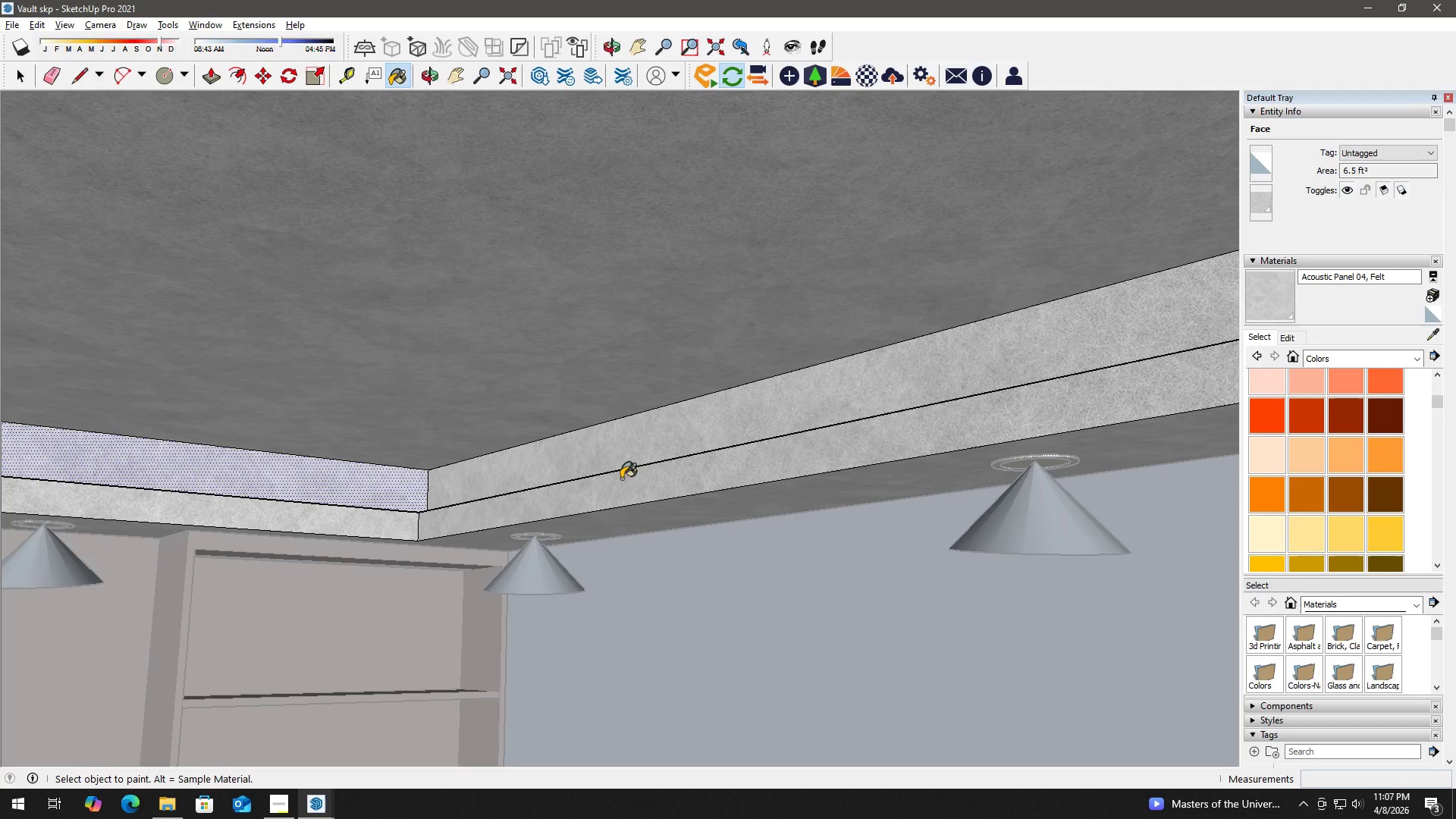 
type(hhhb)
 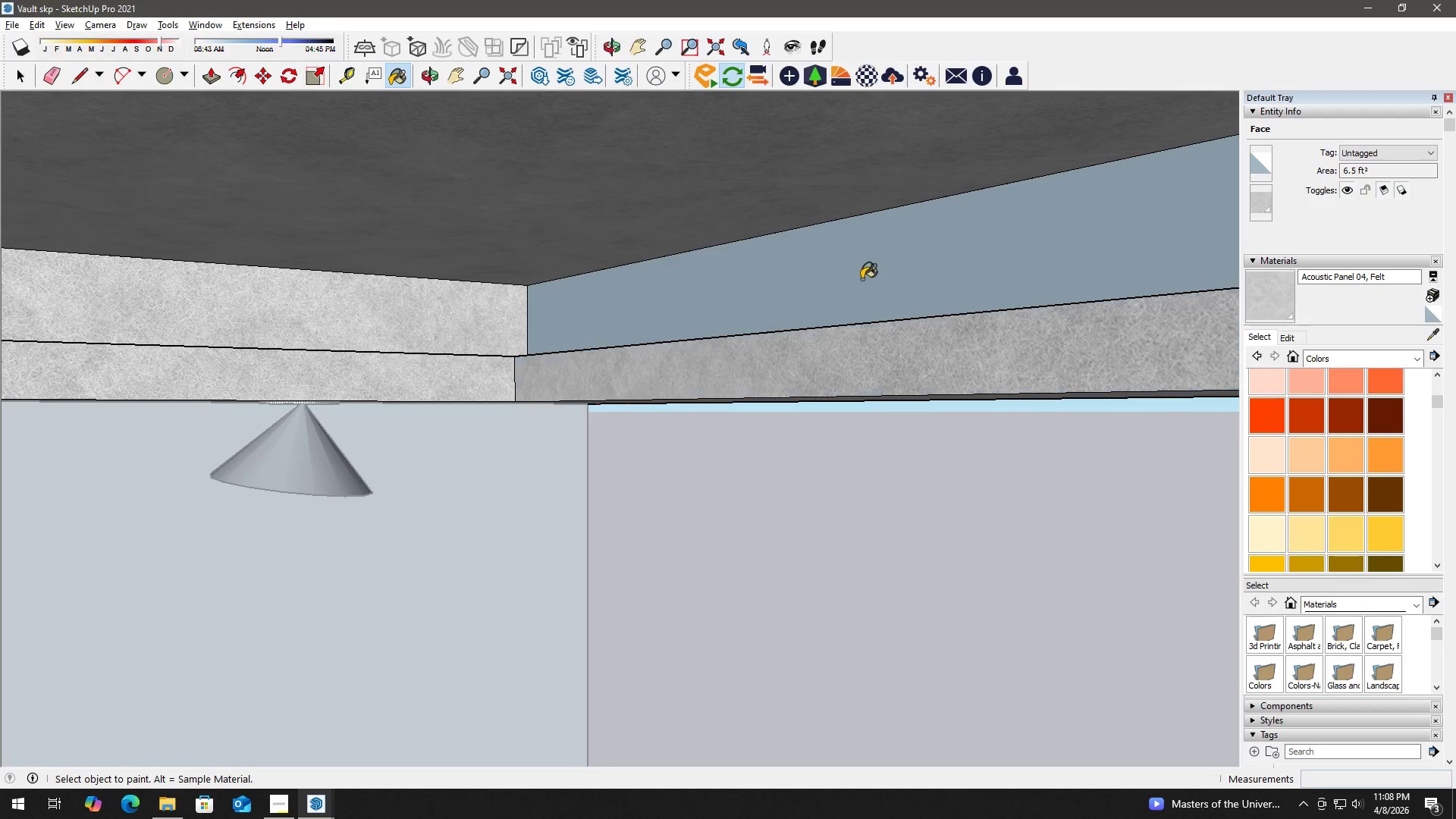 
left_click_drag(start_coordinate=[711, 471], to_coordinate=[392, 457])
 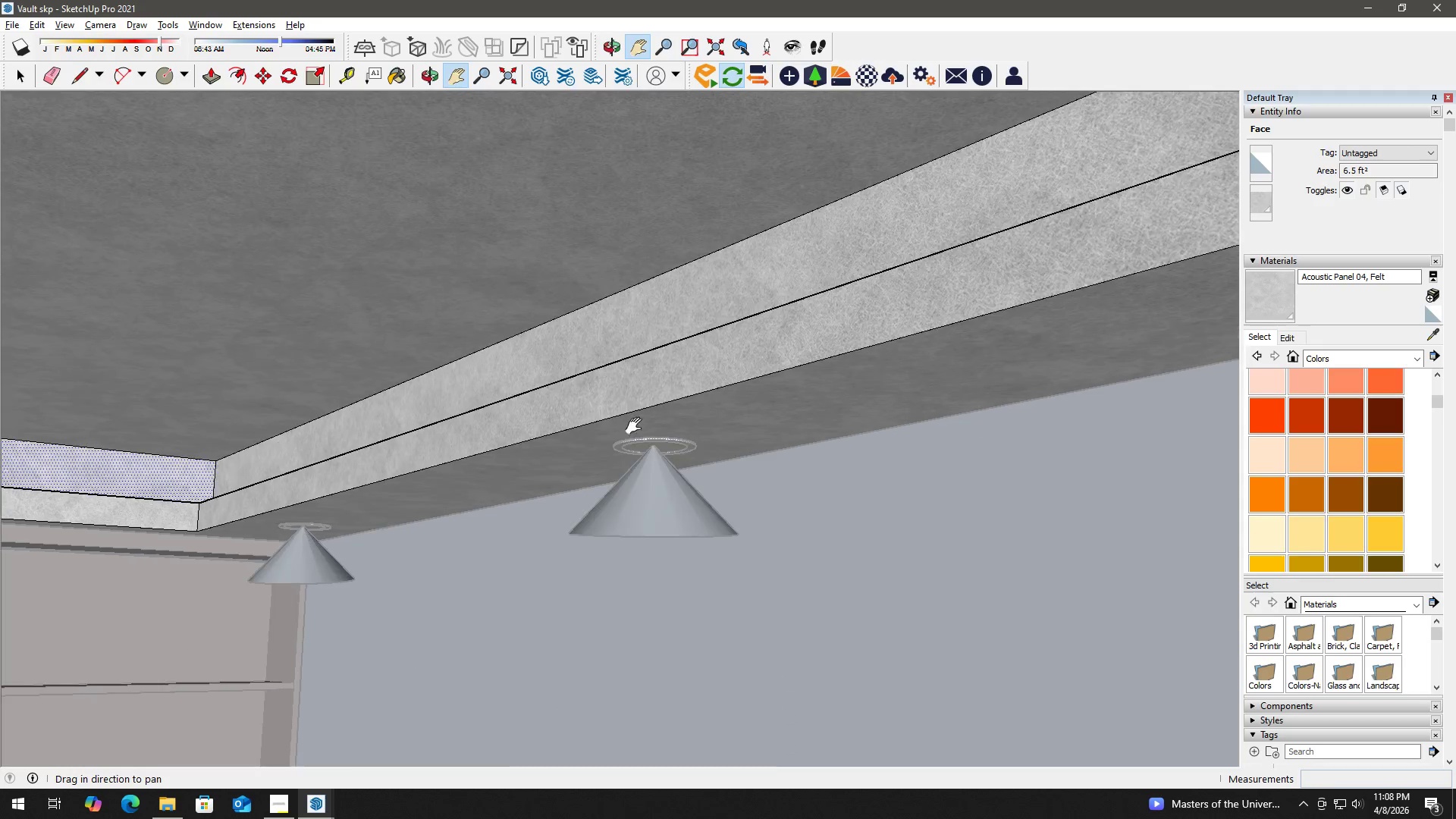 
left_click_drag(start_coordinate=[711, 413], to_coordinate=[482, 527])
 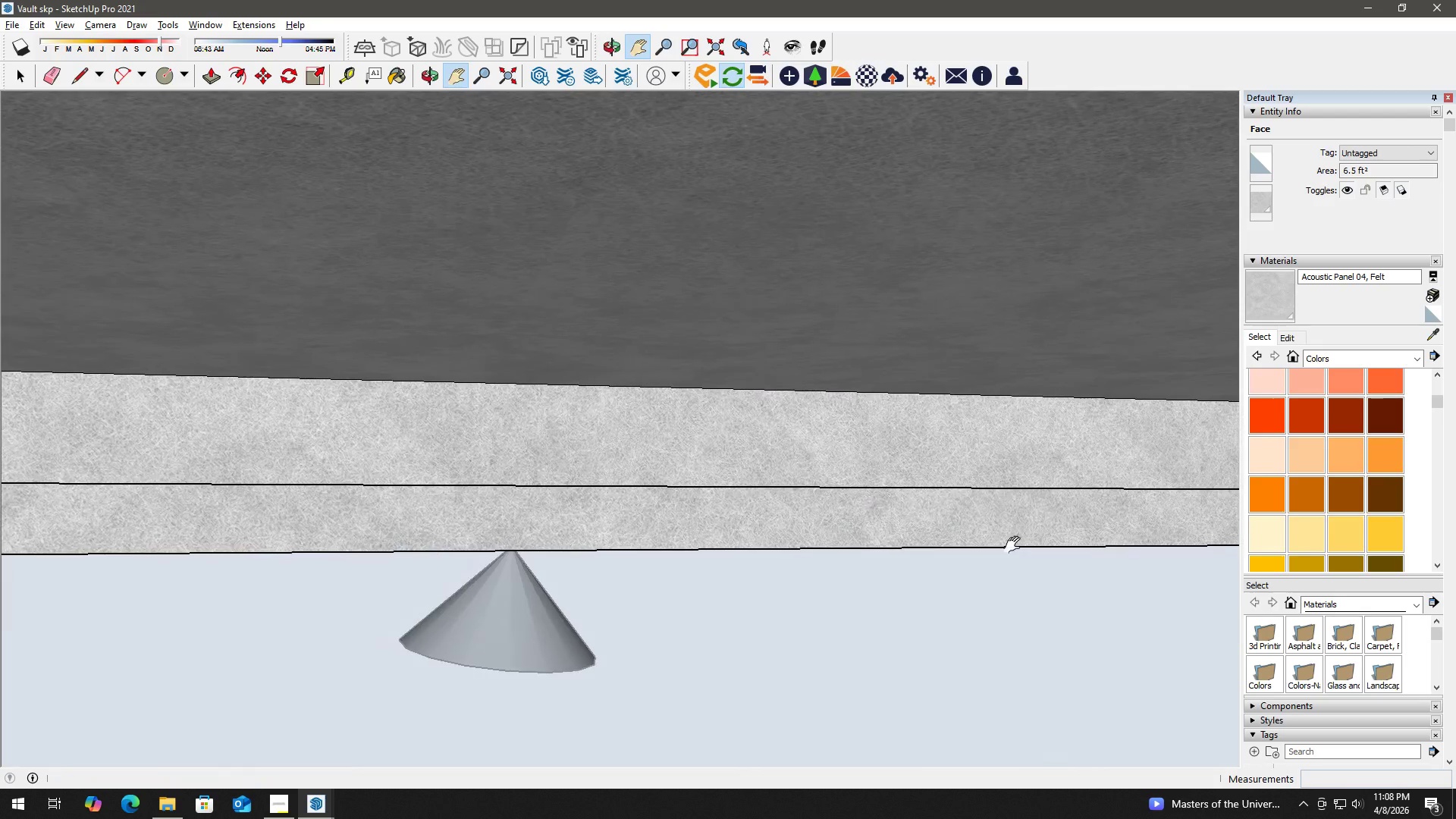 
left_click_drag(start_coordinate=[993, 536], to_coordinate=[266, 446])
 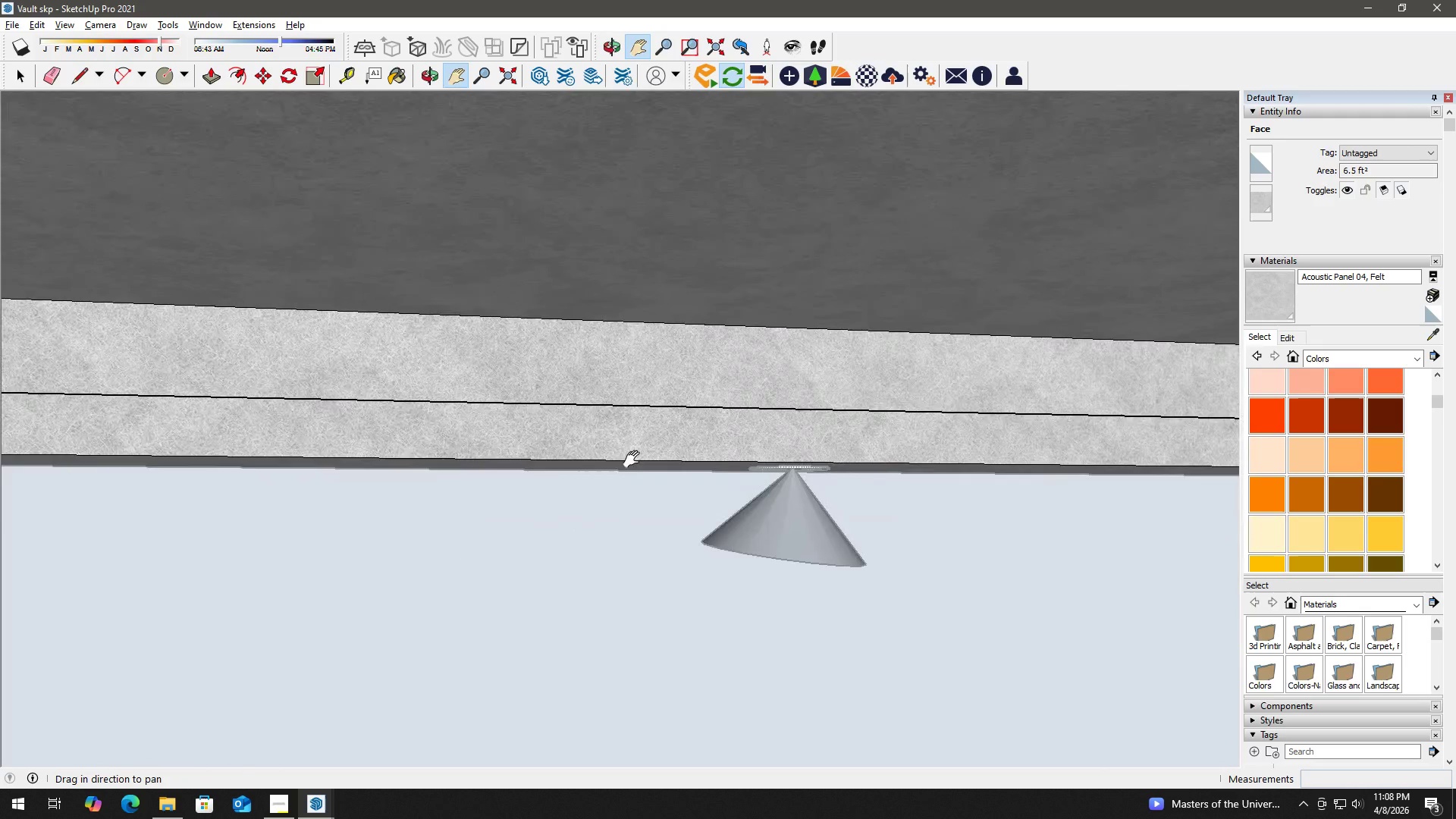 
left_click_drag(start_coordinate=[770, 463], to_coordinate=[86, 419])
 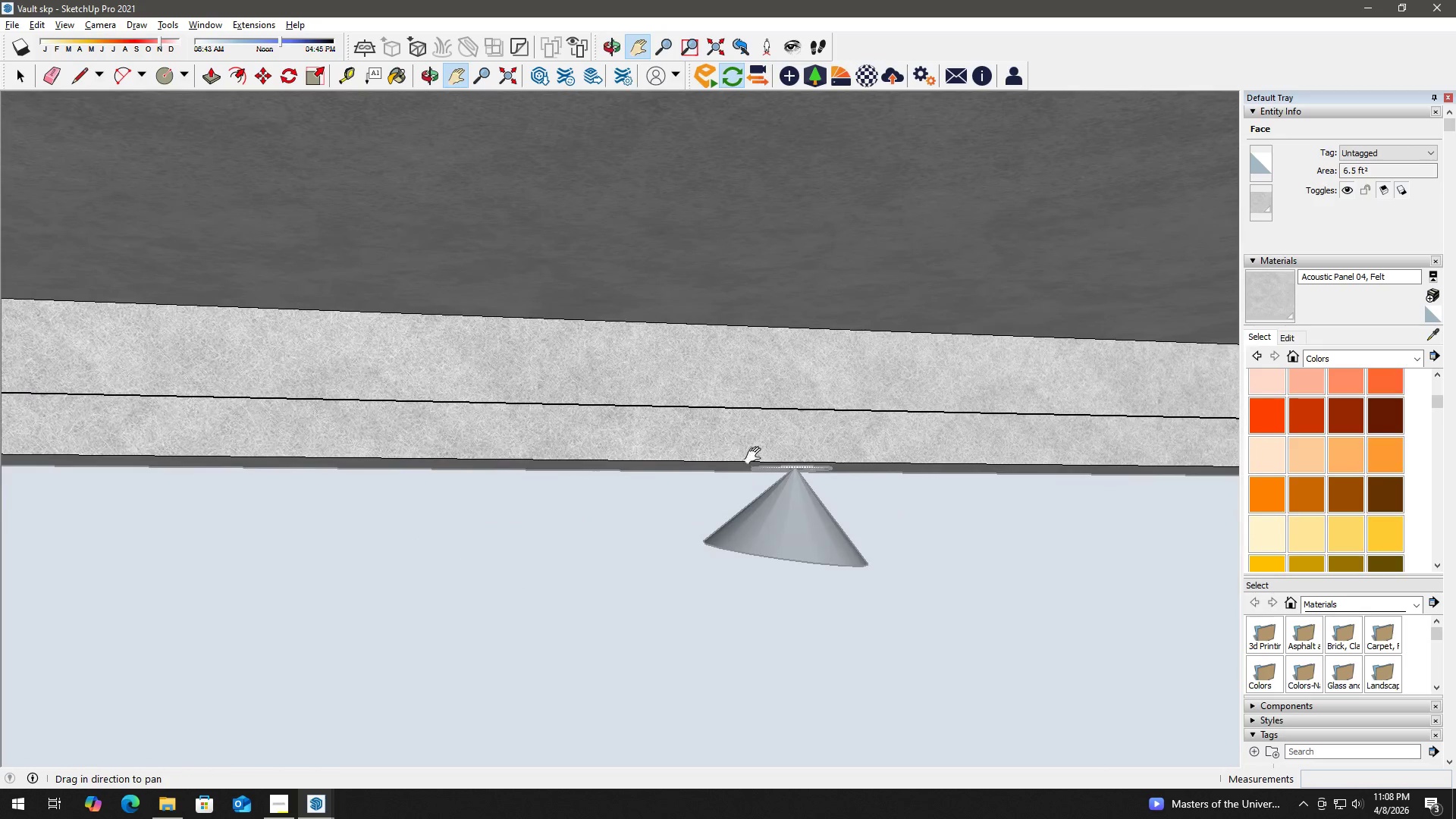 
left_click_drag(start_coordinate=[772, 458], to_coordinate=[283, 419])
 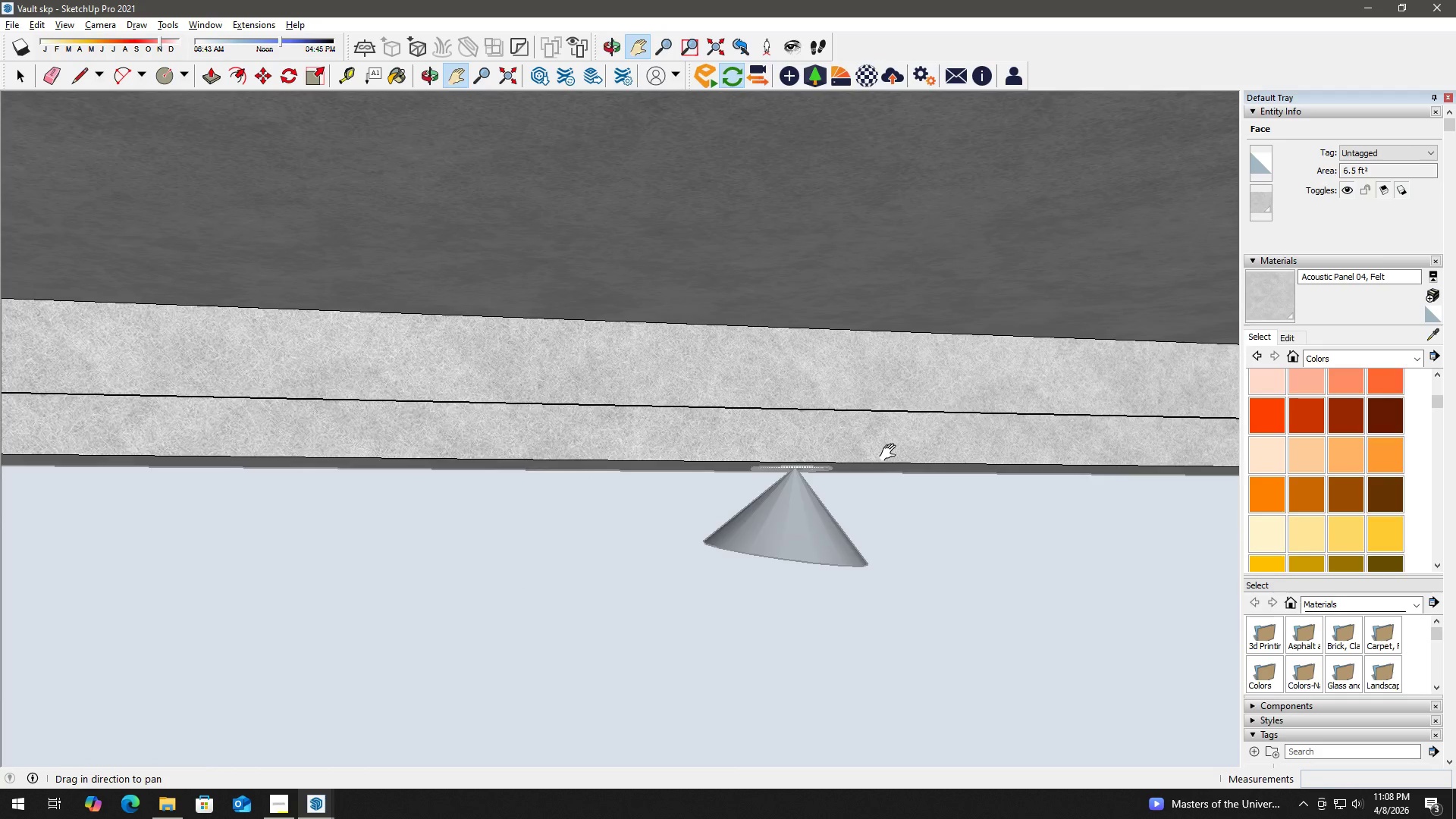 
left_click_drag(start_coordinate=[937, 447], to_coordinate=[717, 442])
 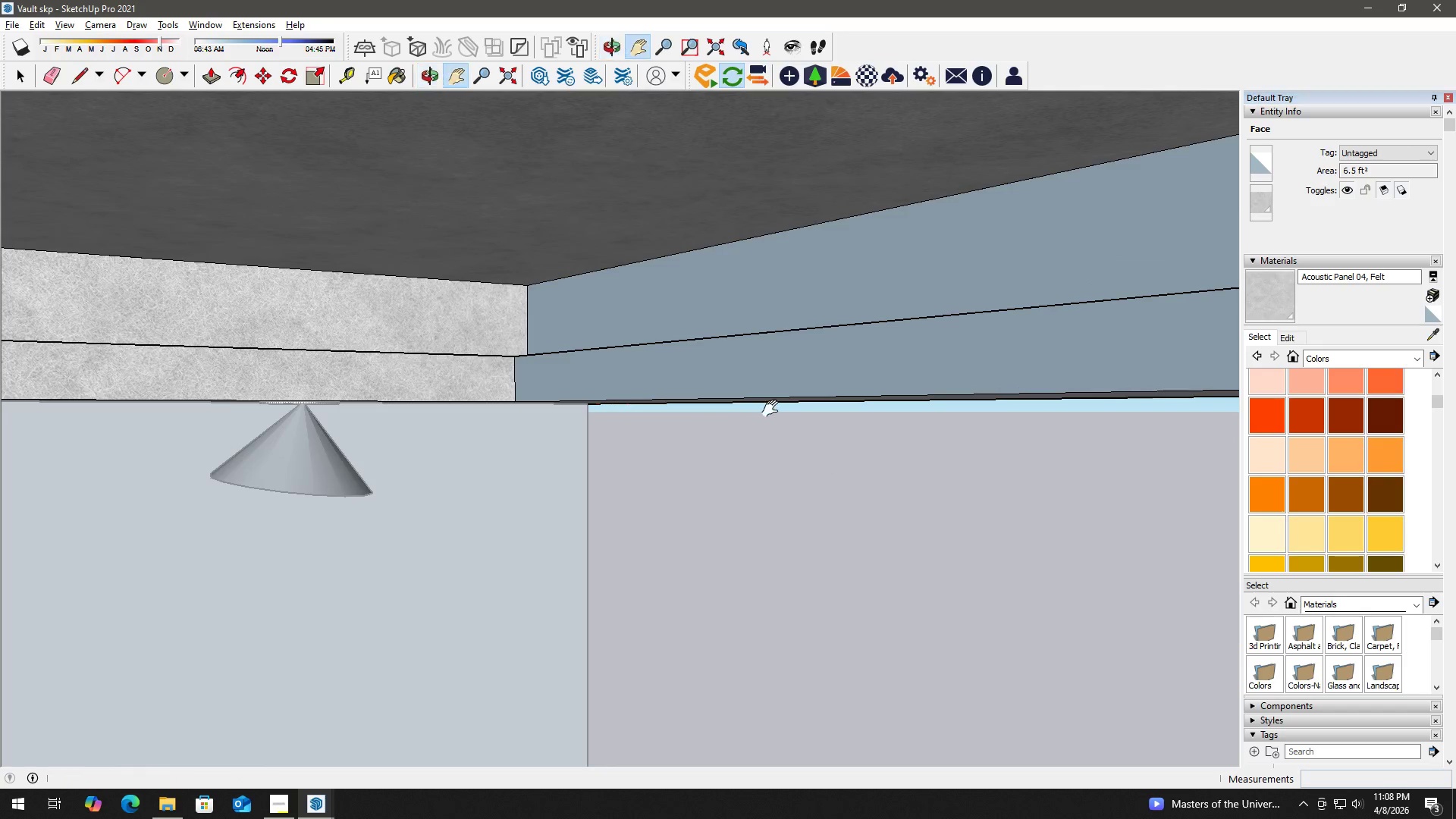 
left_click([767, 356])
 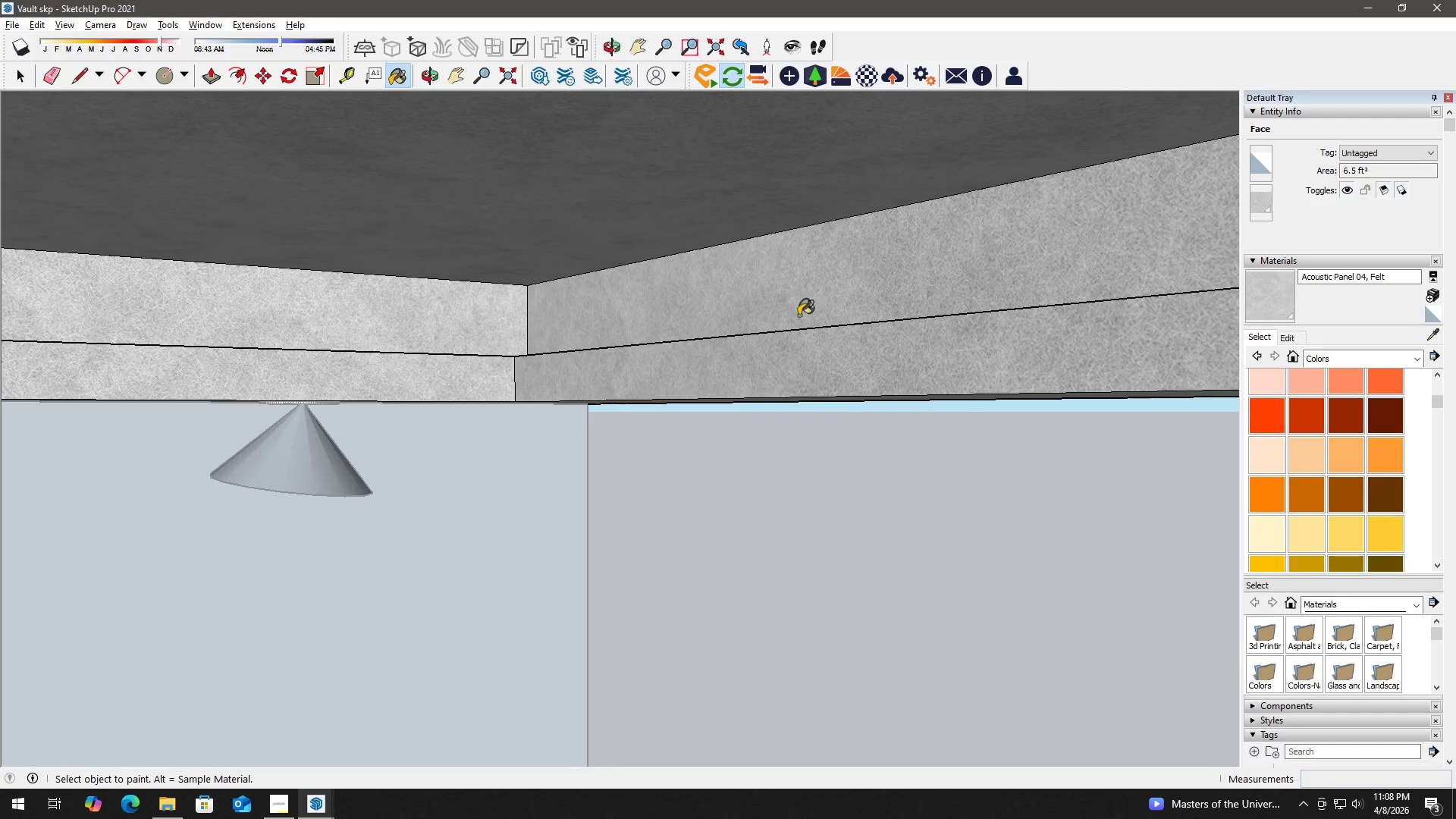 
type( hhh)
 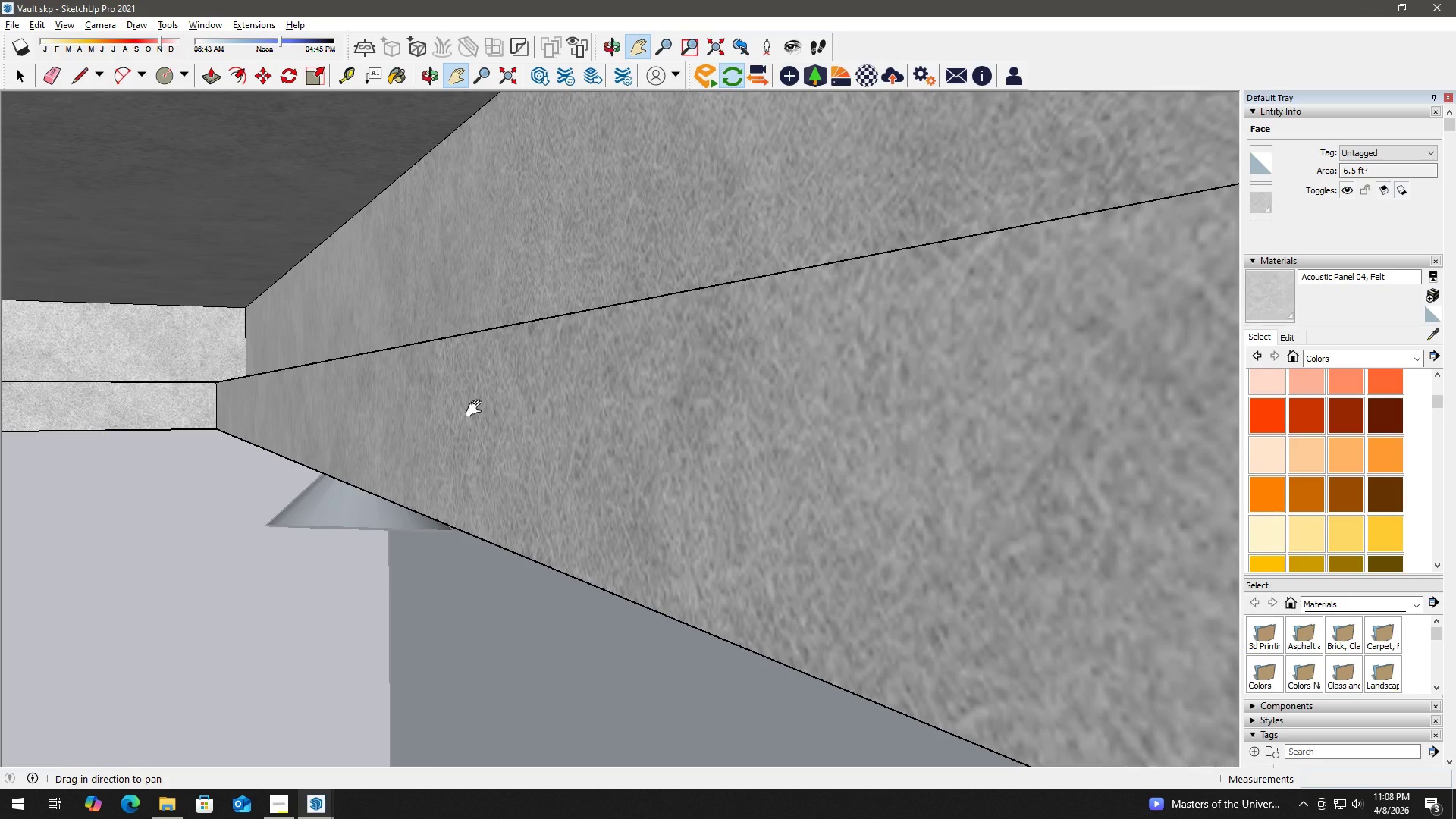 
left_click_drag(start_coordinate=[904, 377], to_coordinate=[516, 373])
 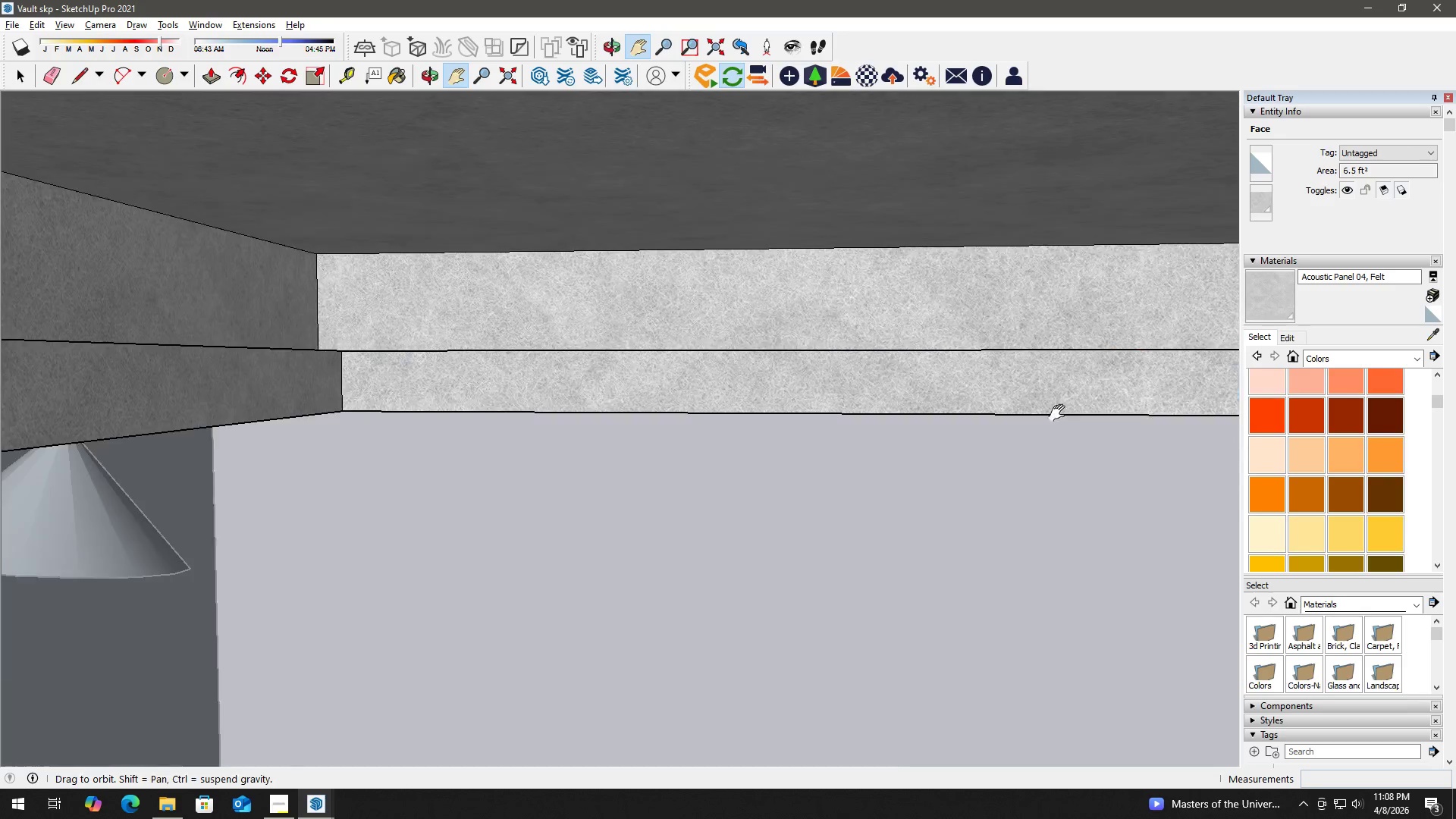 
left_click_drag(start_coordinate=[1065, 424], to_coordinate=[162, 318])
 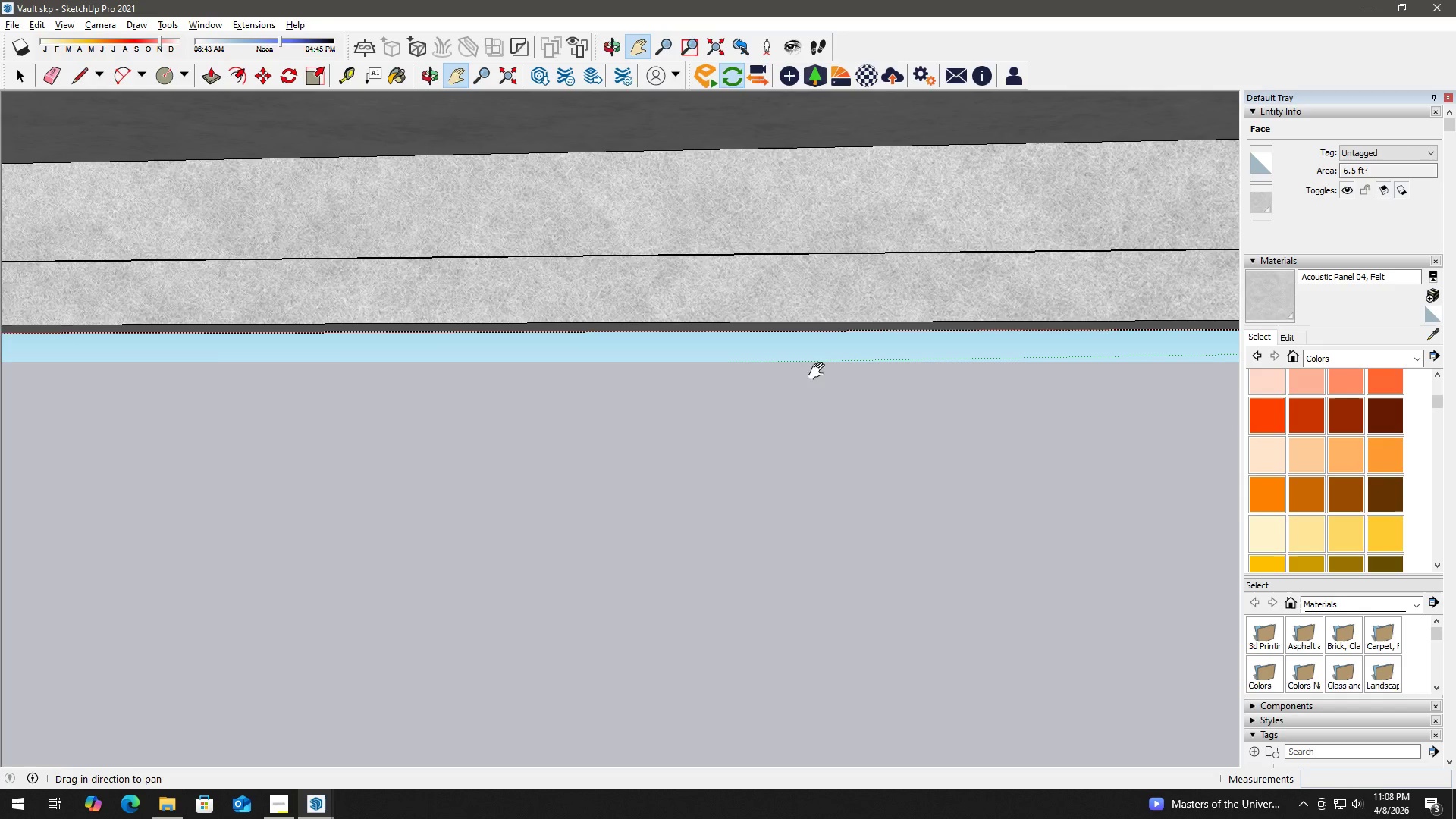 
left_click_drag(start_coordinate=[845, 373], to_coordinate=[12, 358])
 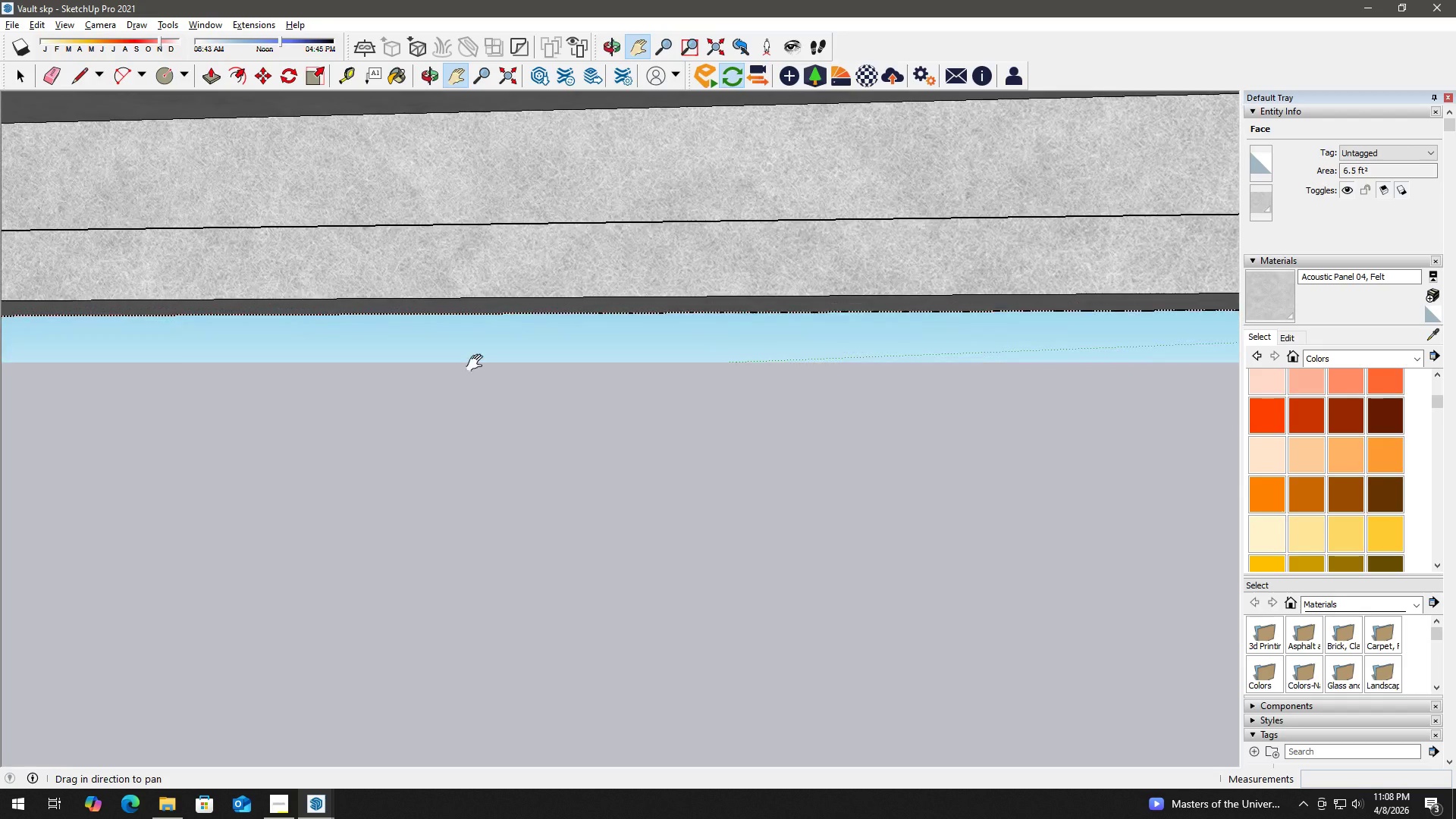 
left_click_drag(start_coordinate=[714, 375], to_coordinate=[669, 404])
 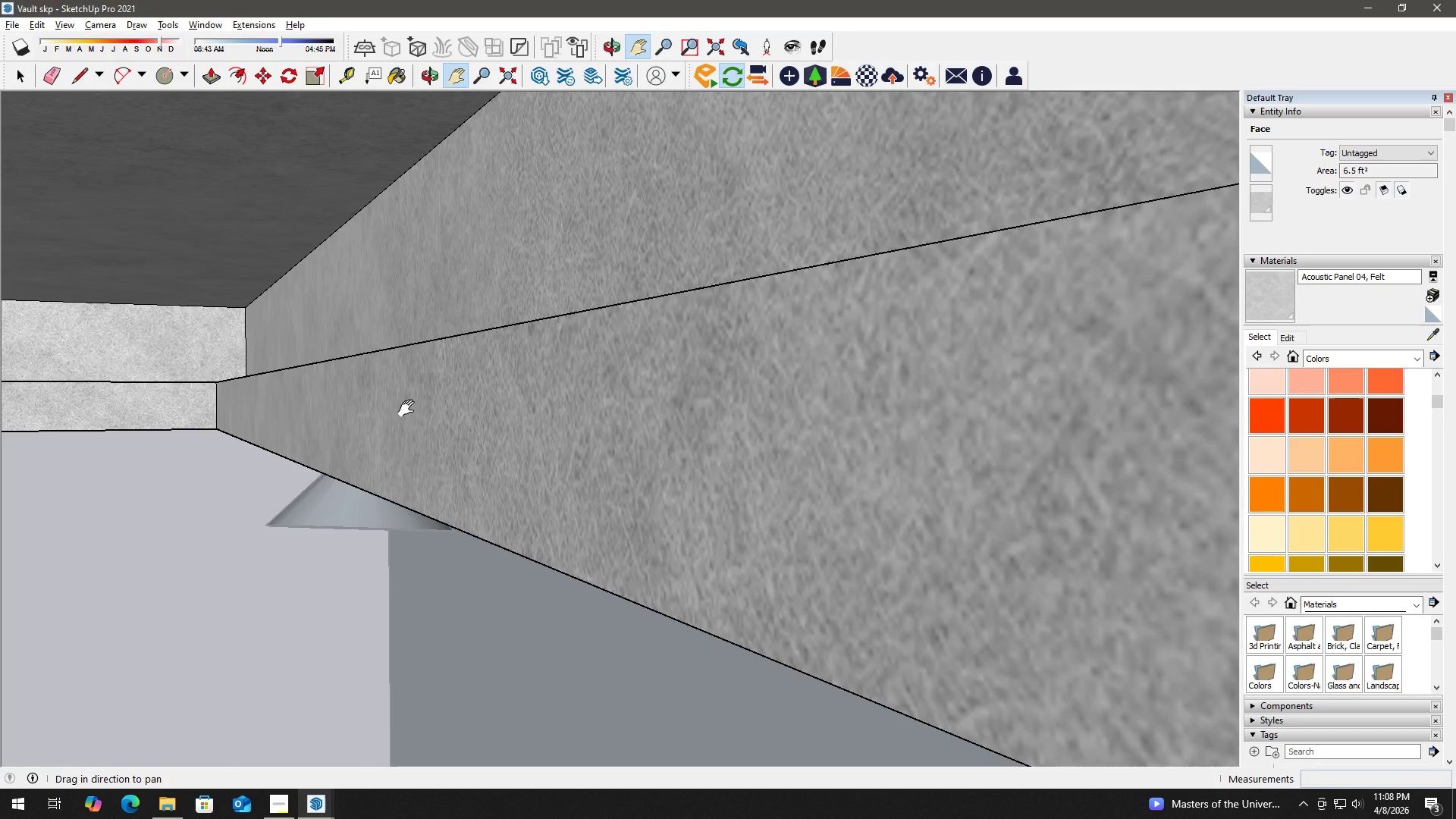 
scroll: coordinate [399, 410], scroll_direction: down, amount: 2.0
 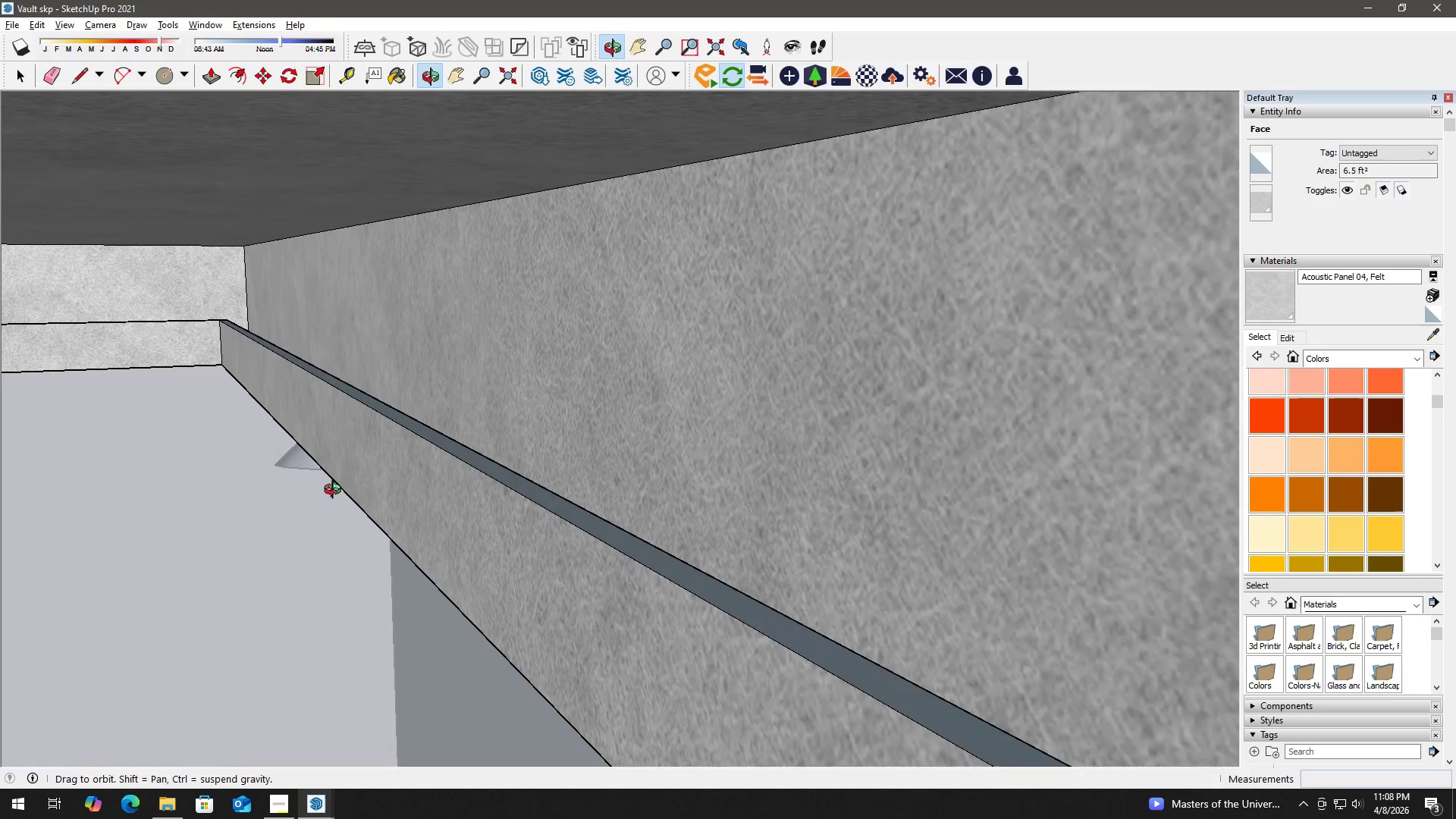 
key(B)
 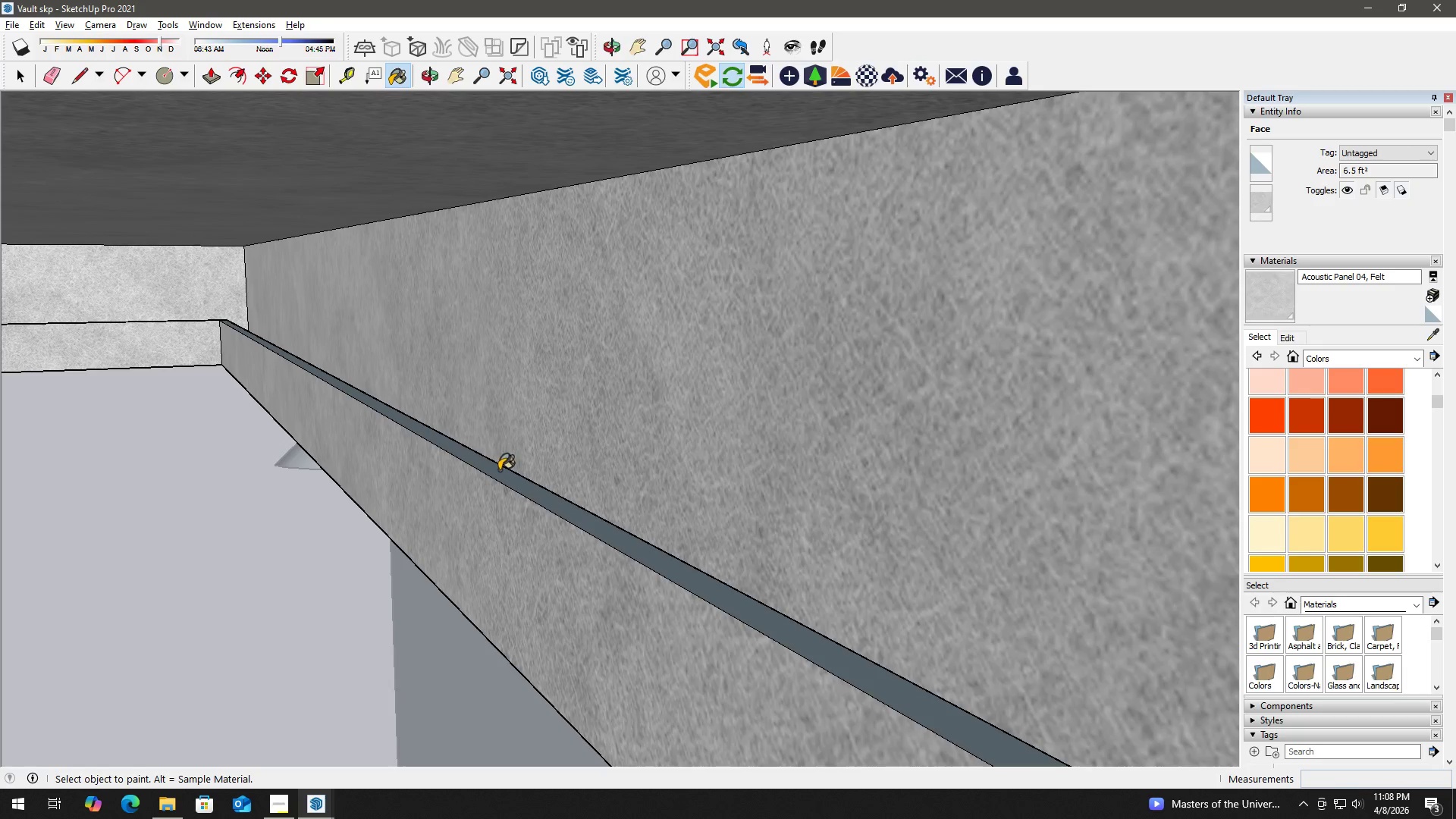 
left_click([498, 472])
 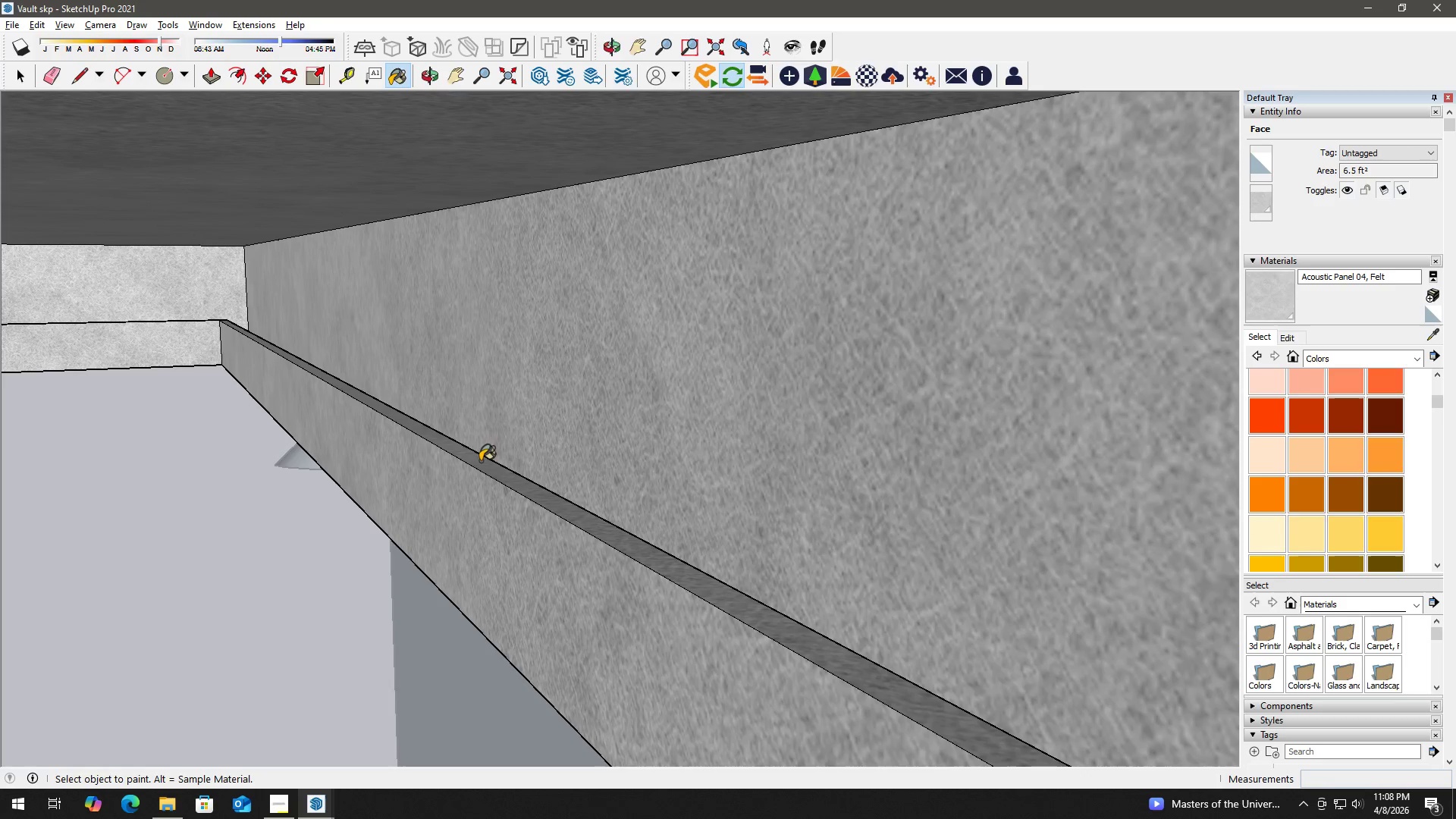 
key(Space)
 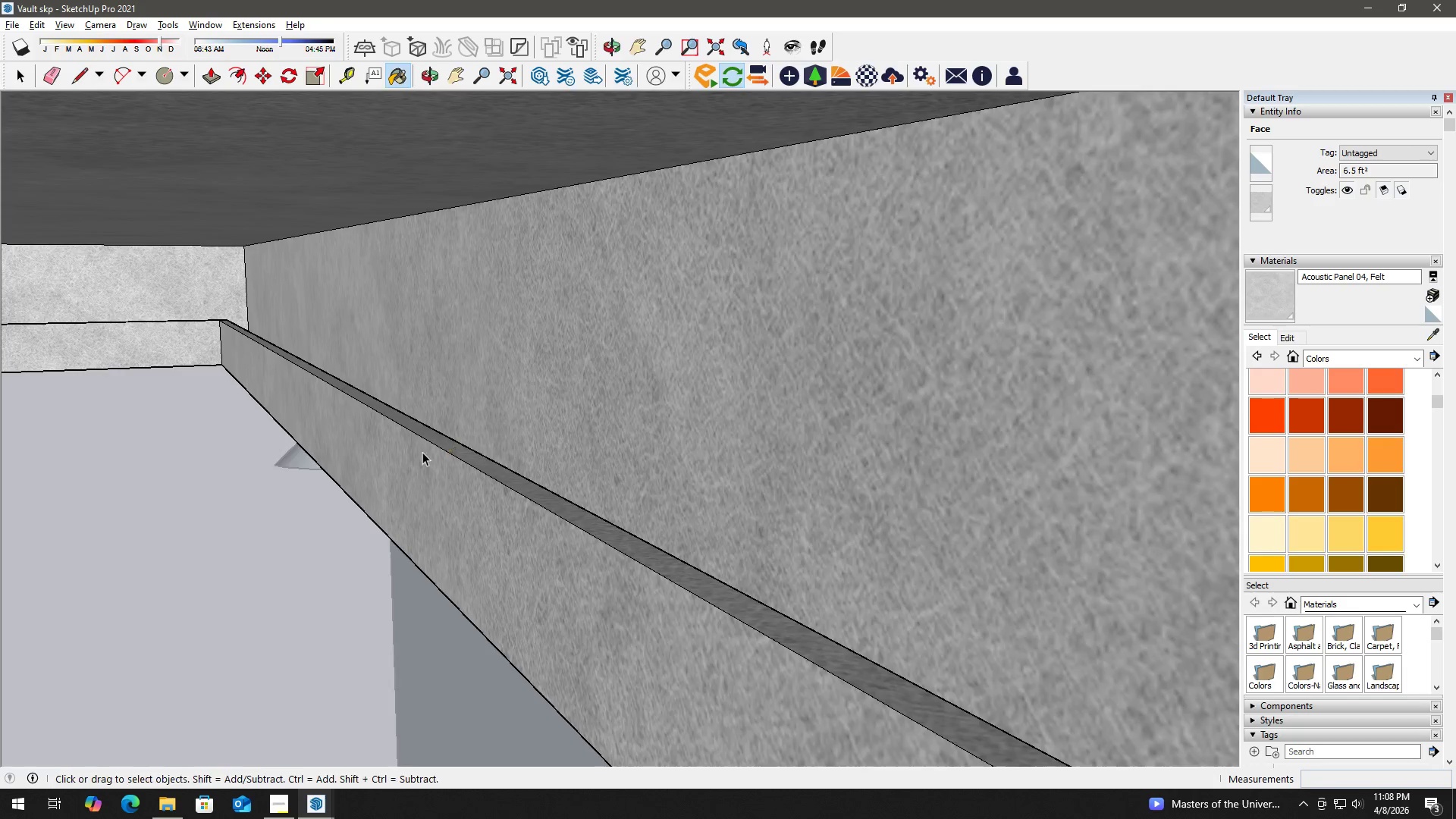 
scroll: coordinate [422, 452], scroll_direction: down, amount: 4.0
 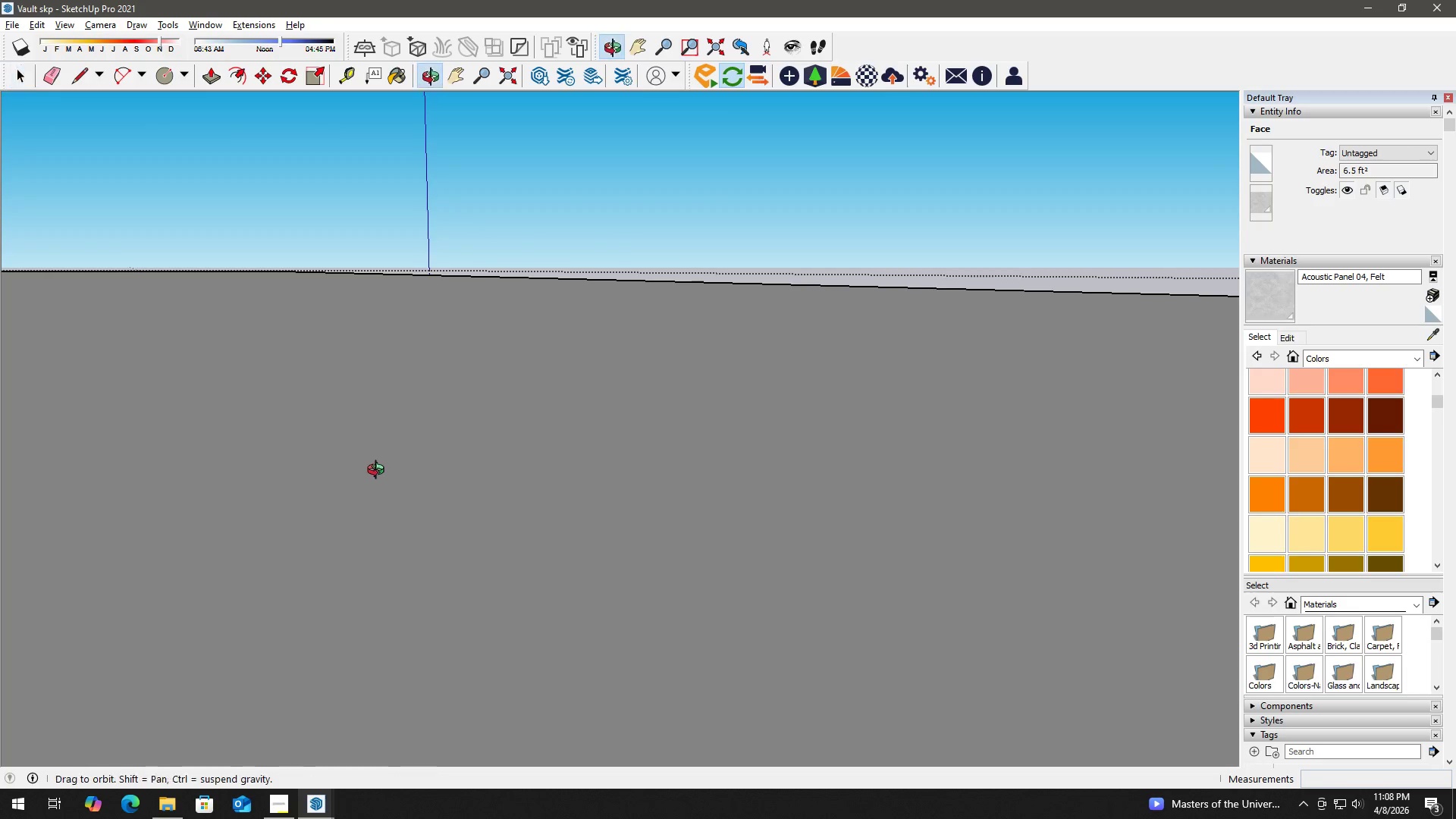 
key(H)
 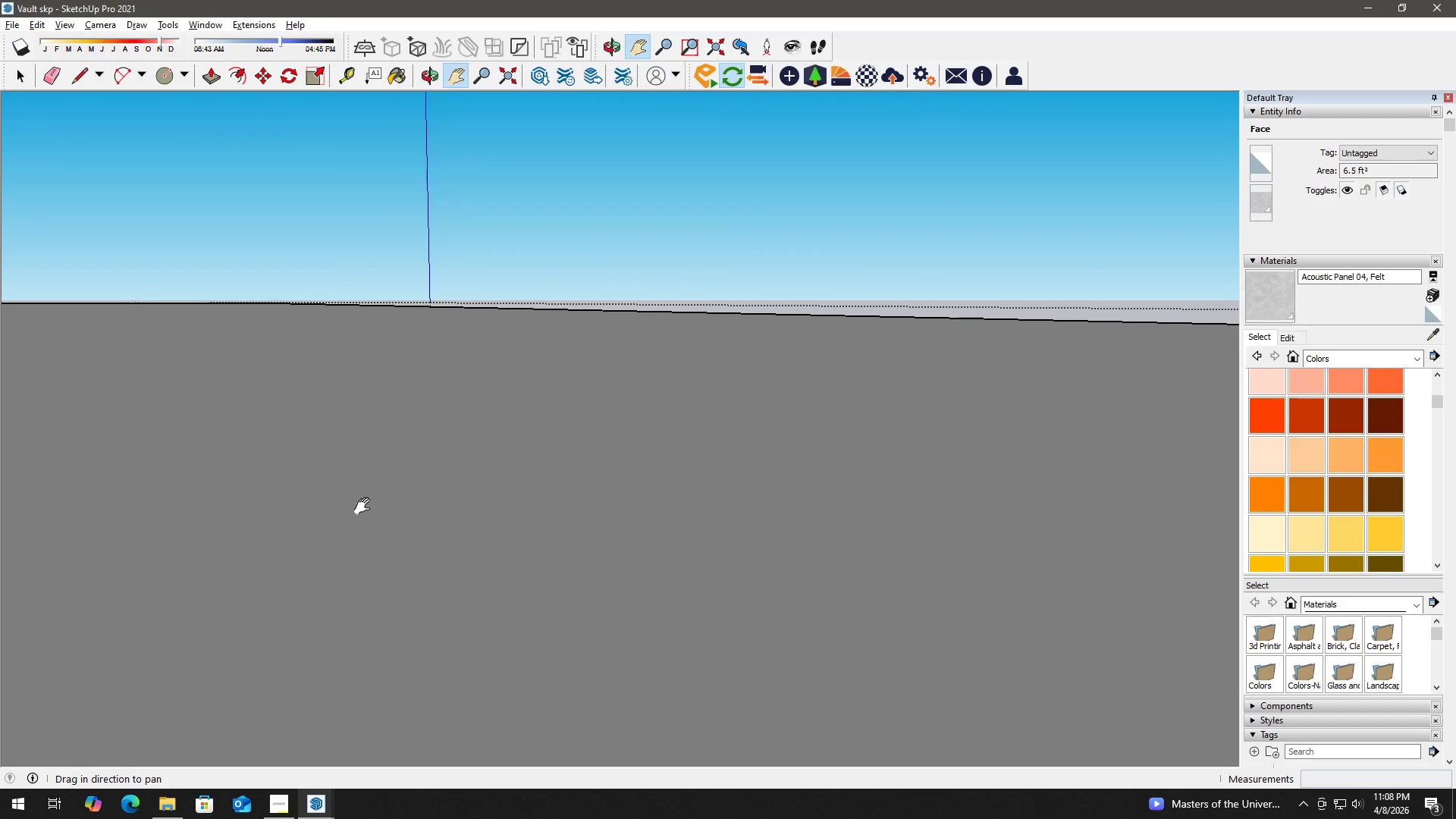 
left_click_drag(start_coordinate=[366, 506], to_coordinate=[528, 256])
 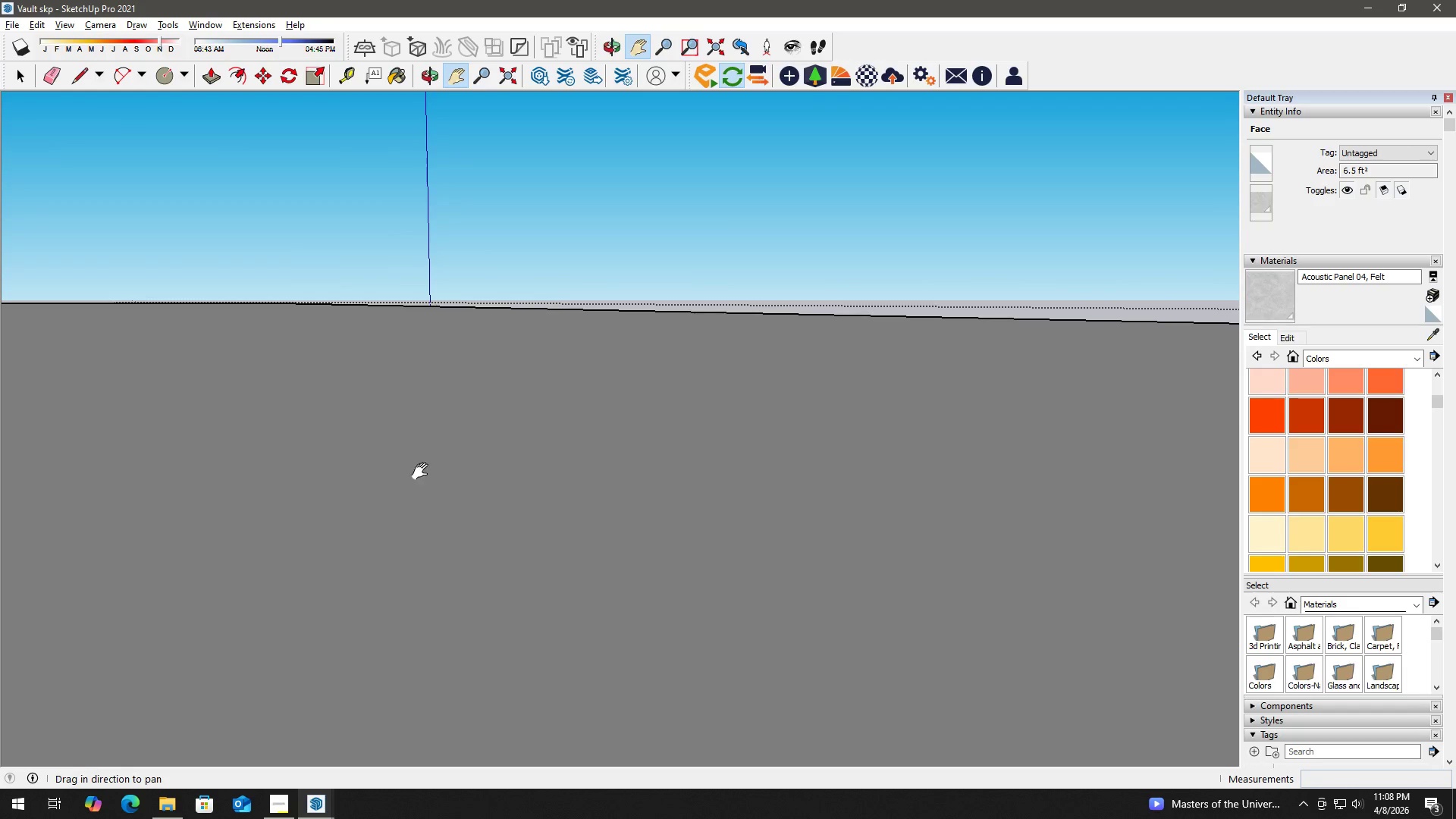 
left_click_drag(start_coordinate=[376, 560], to_coordinate=[589, 254])
 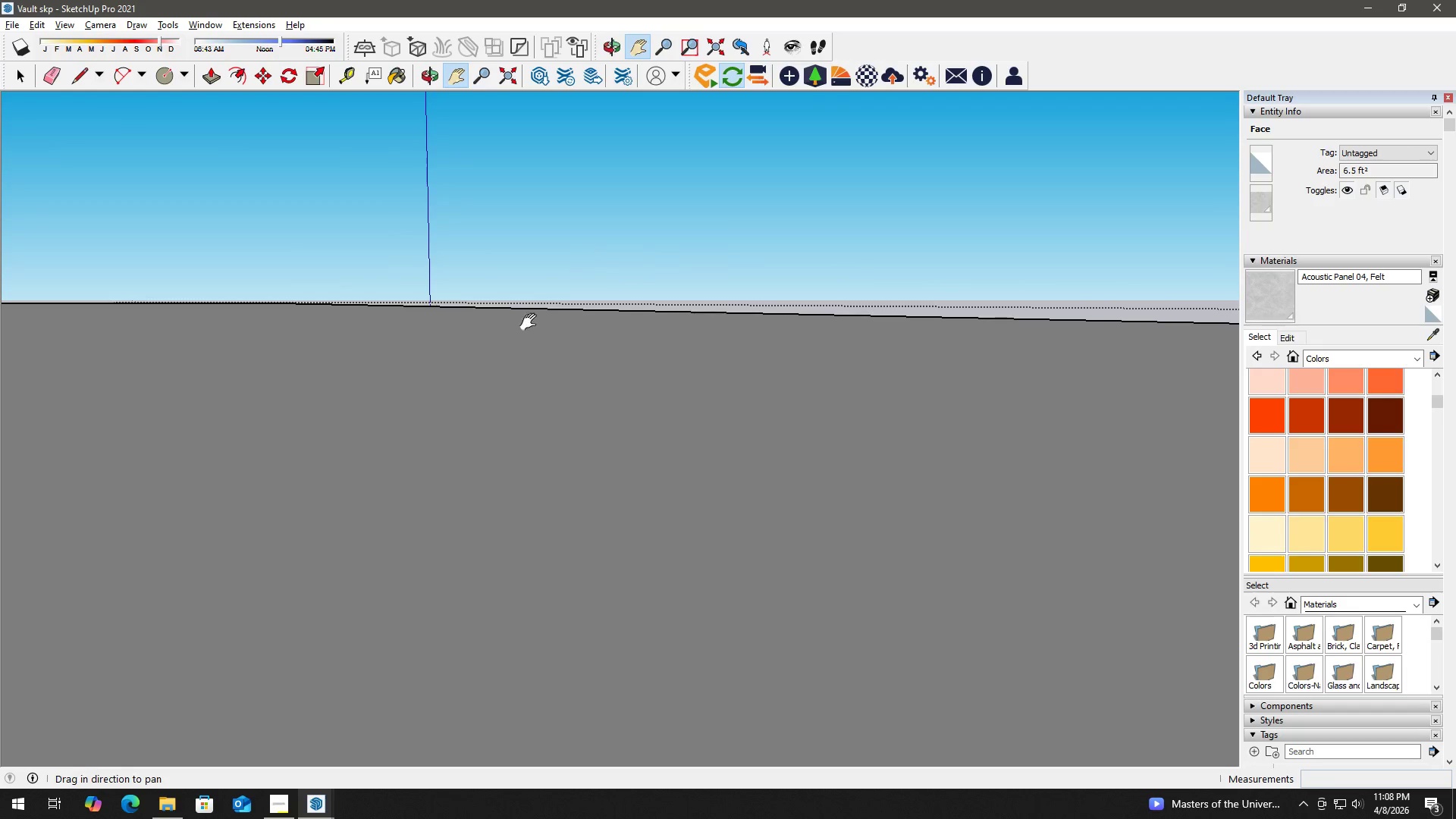 
left_click_drag(start_coordinate=[397, 548], to_coordinate=[611, 207])
 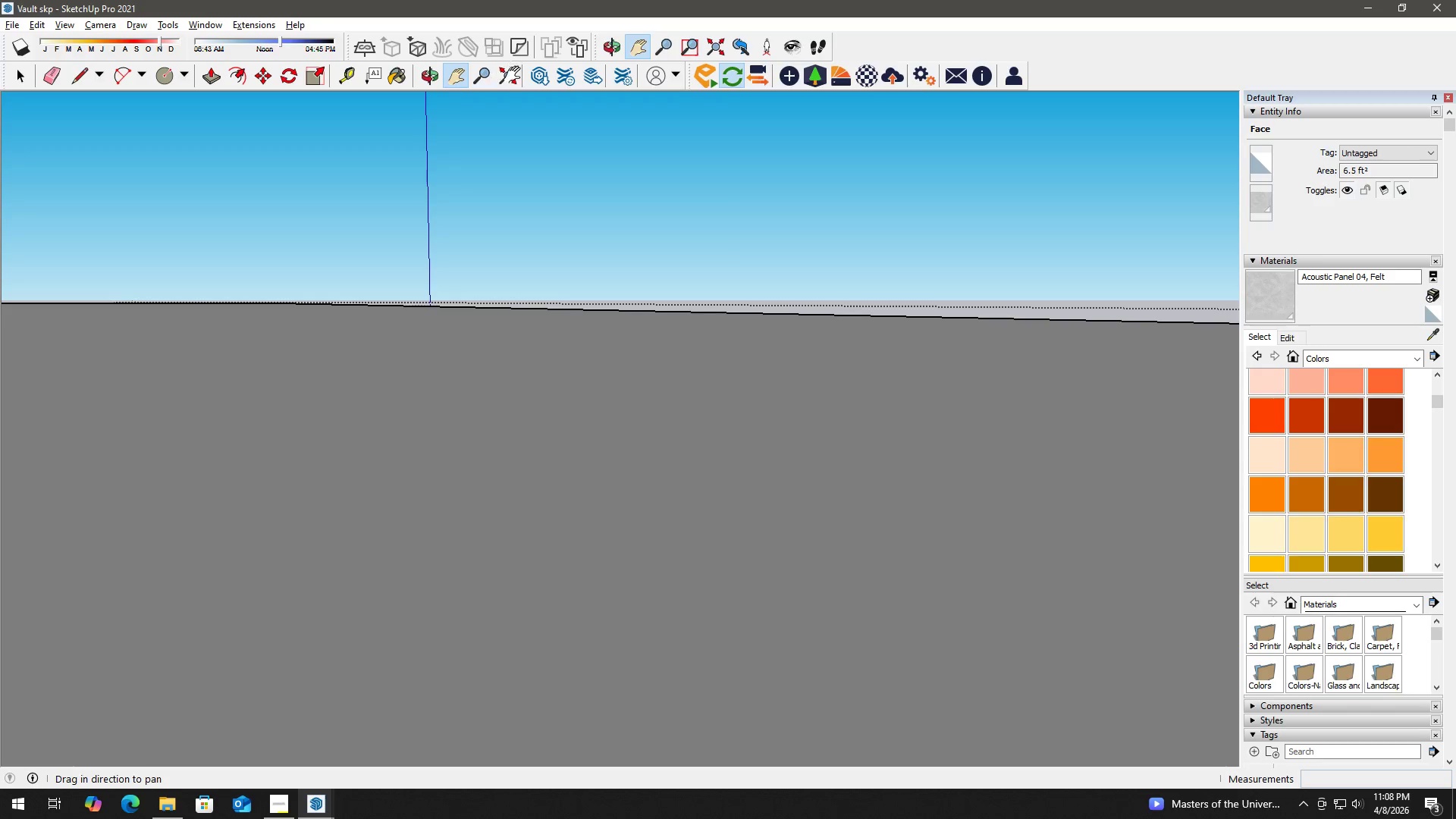 
left_click([513, 80])
 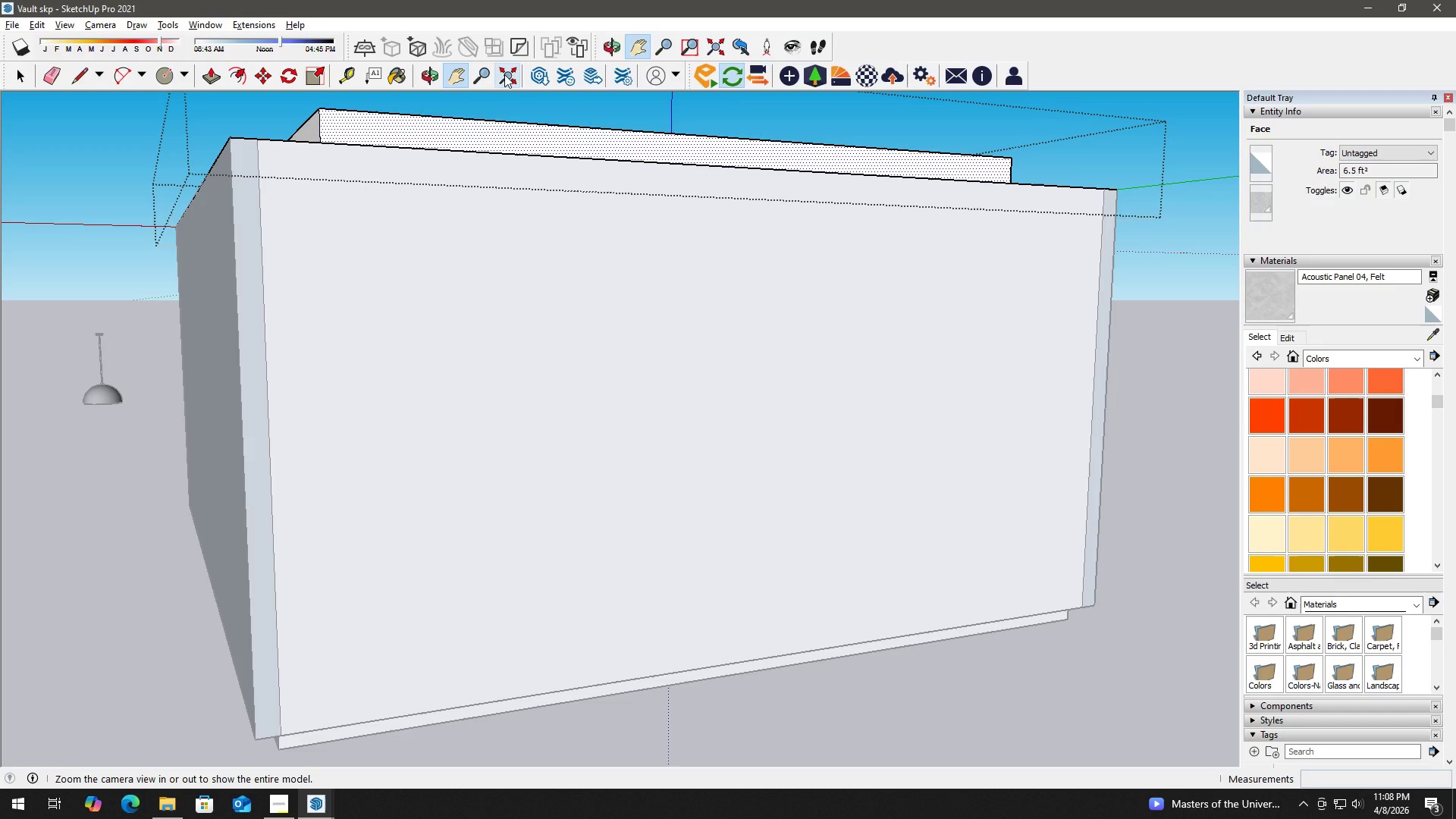 
left_click([504, 74])
 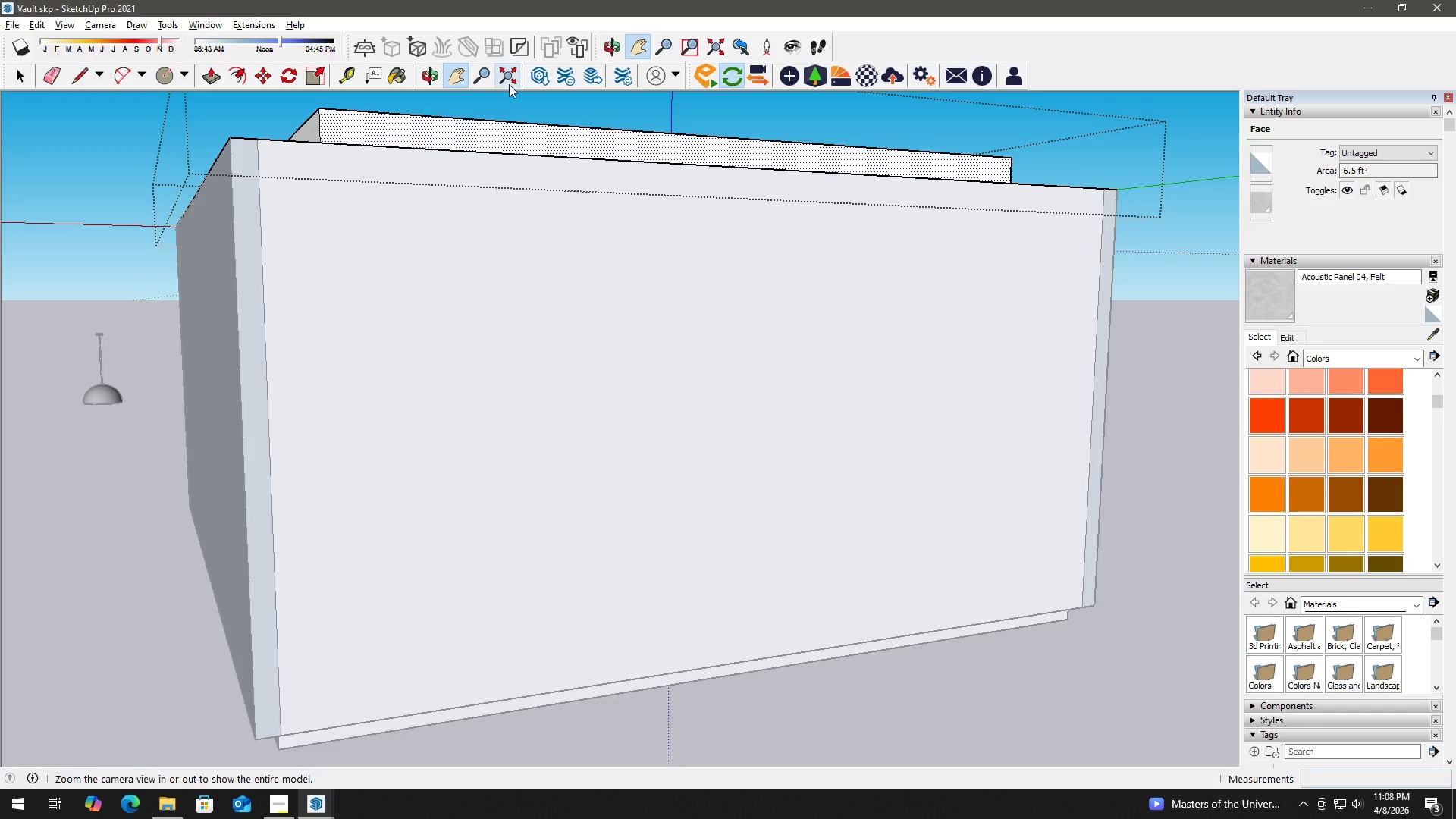 
key(Space)
 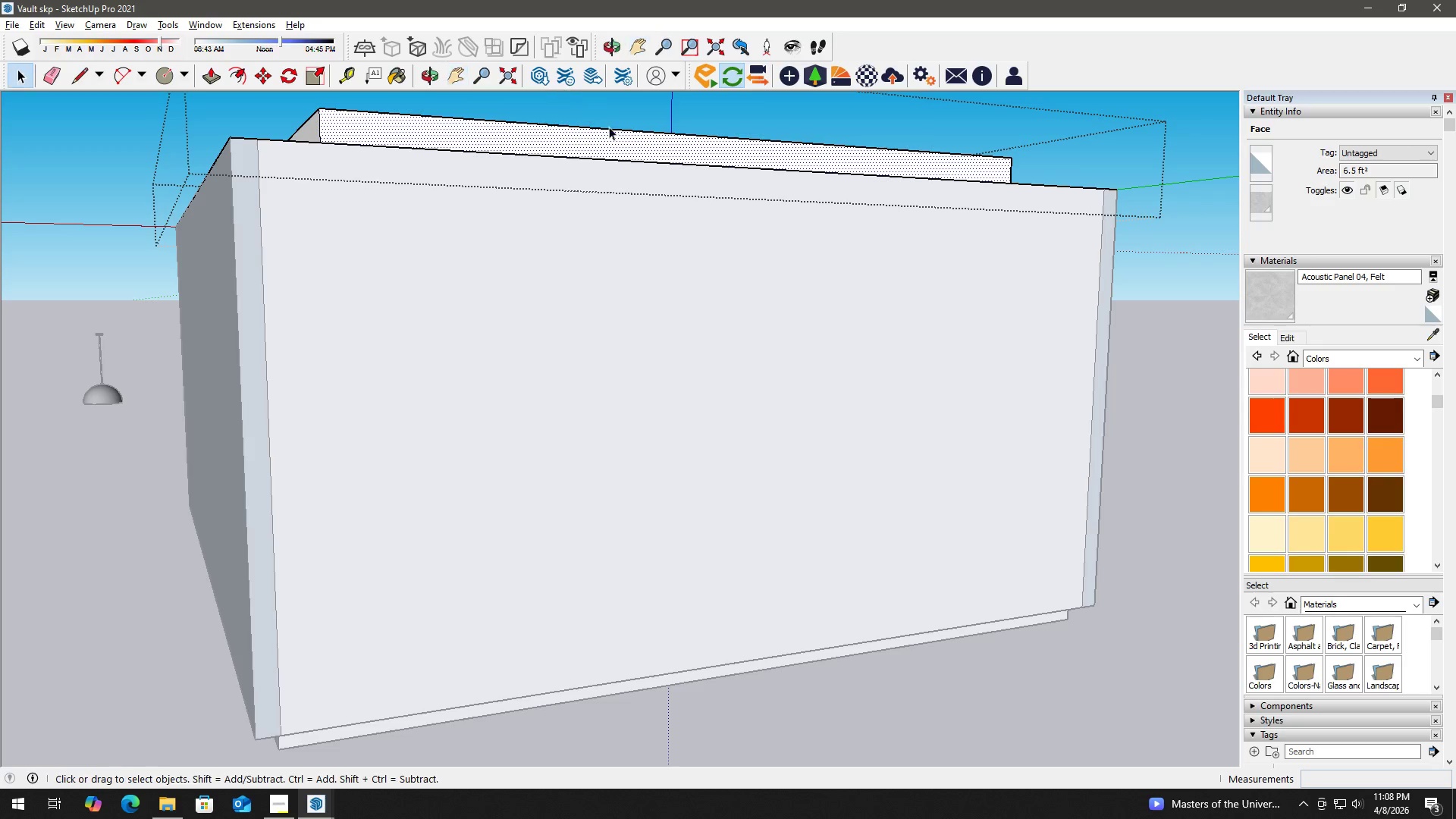 
key(Escape)
 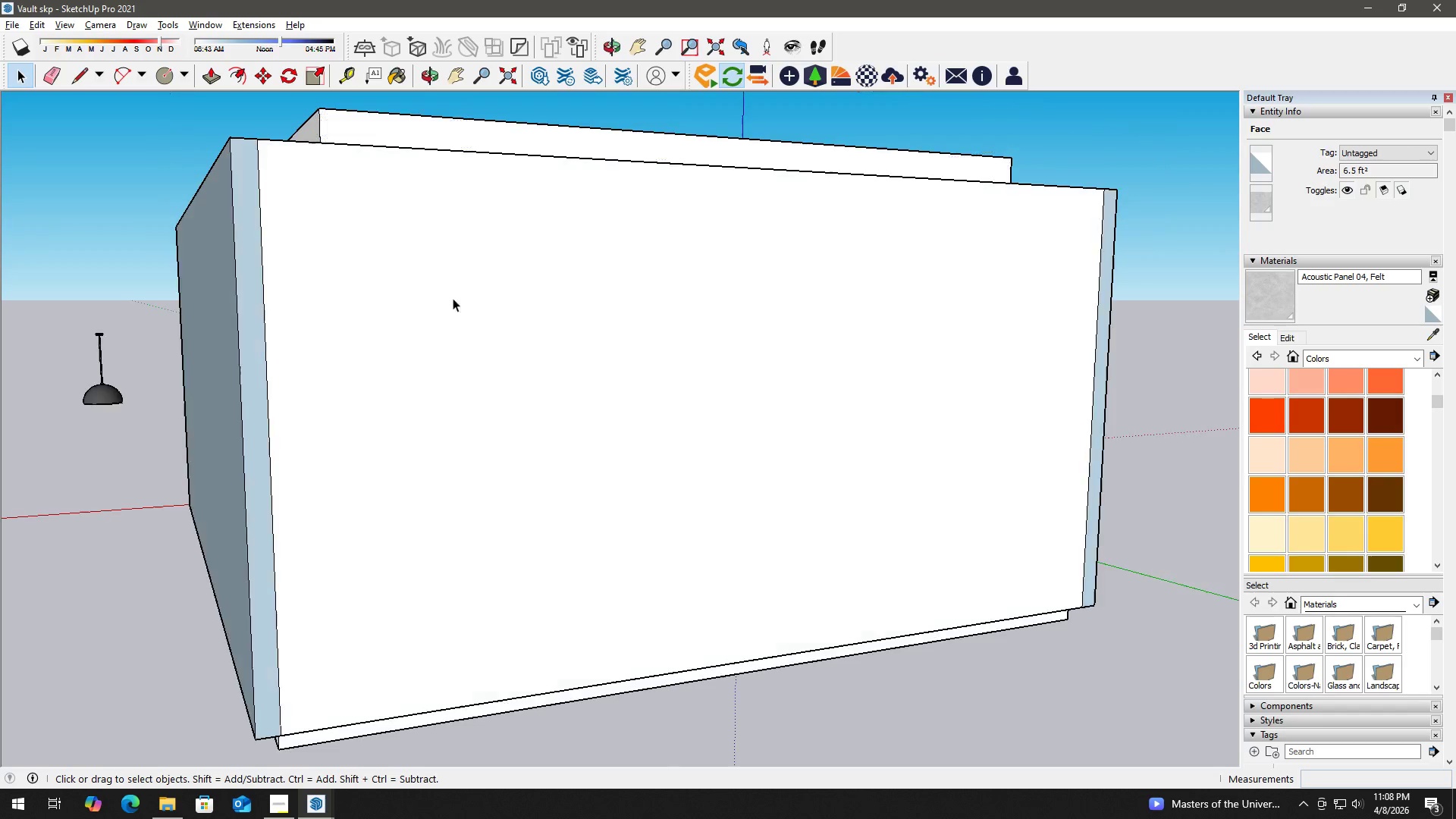 
key(Escape)
 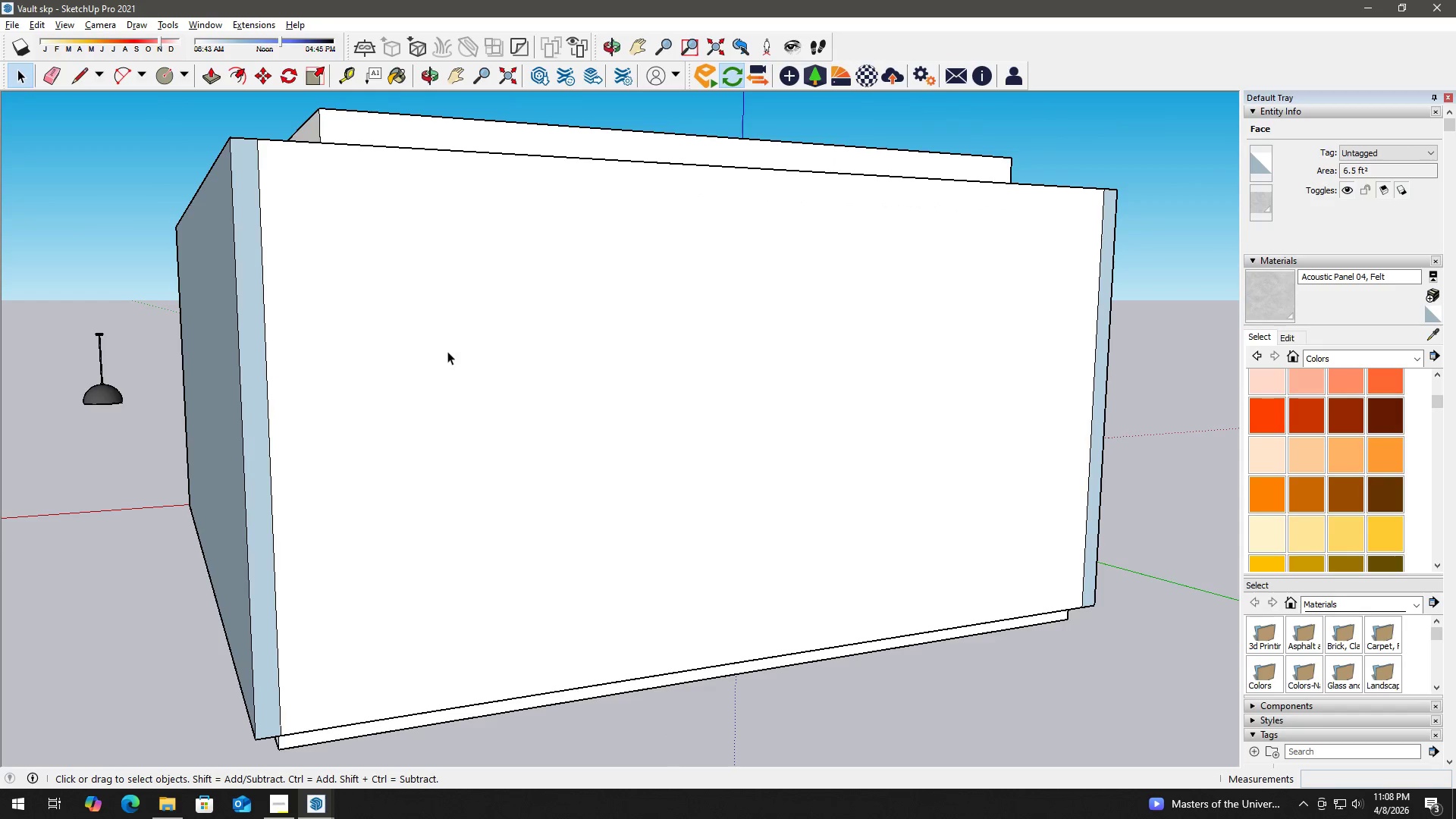 
key(Escape)
 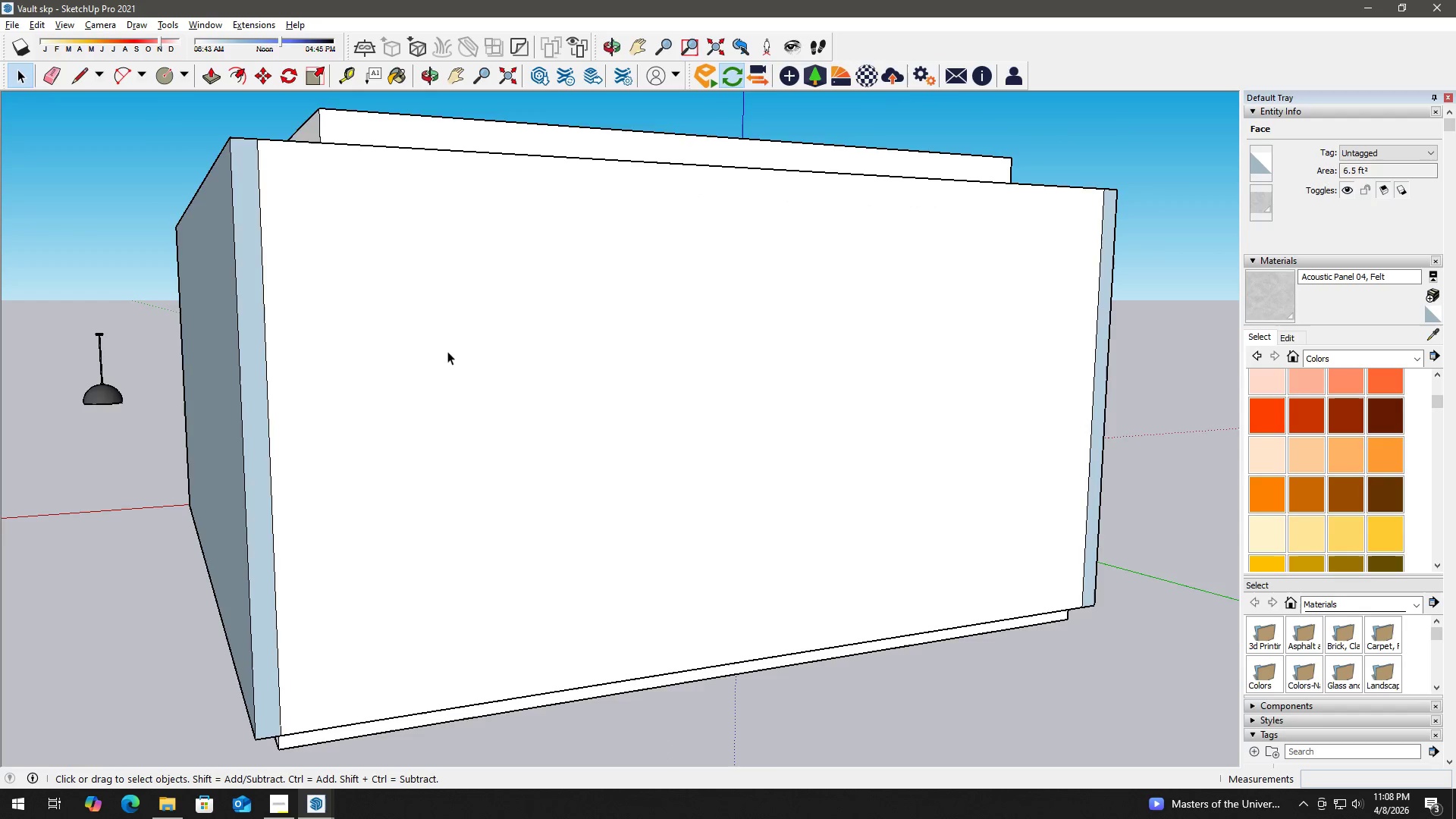 
scroll: coordinate [544, 478], scroll_direction: down, amount: 10.0
 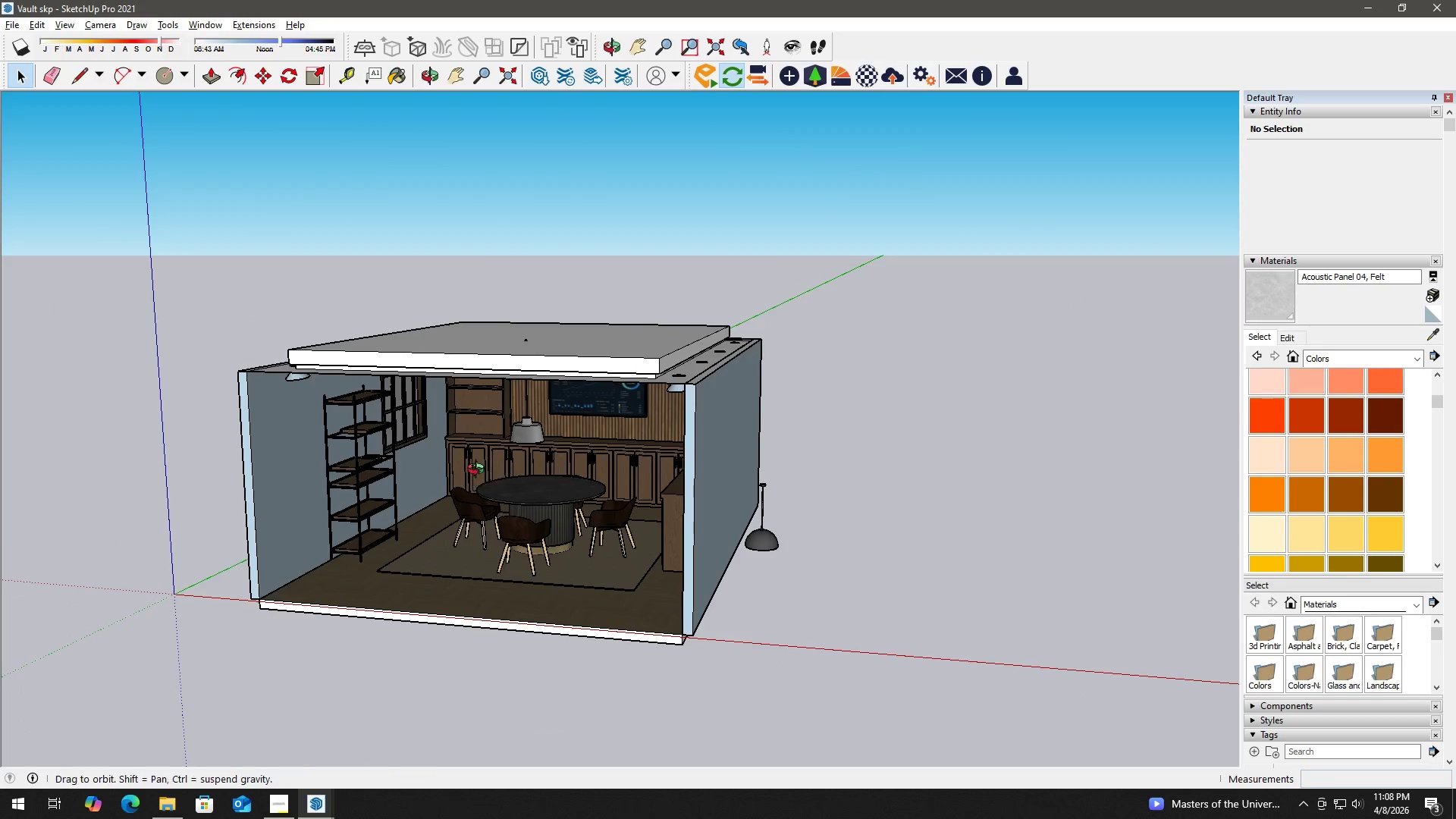 
scroll: coordinate [608, 419], scroll_direction: up, amount: 1.0
 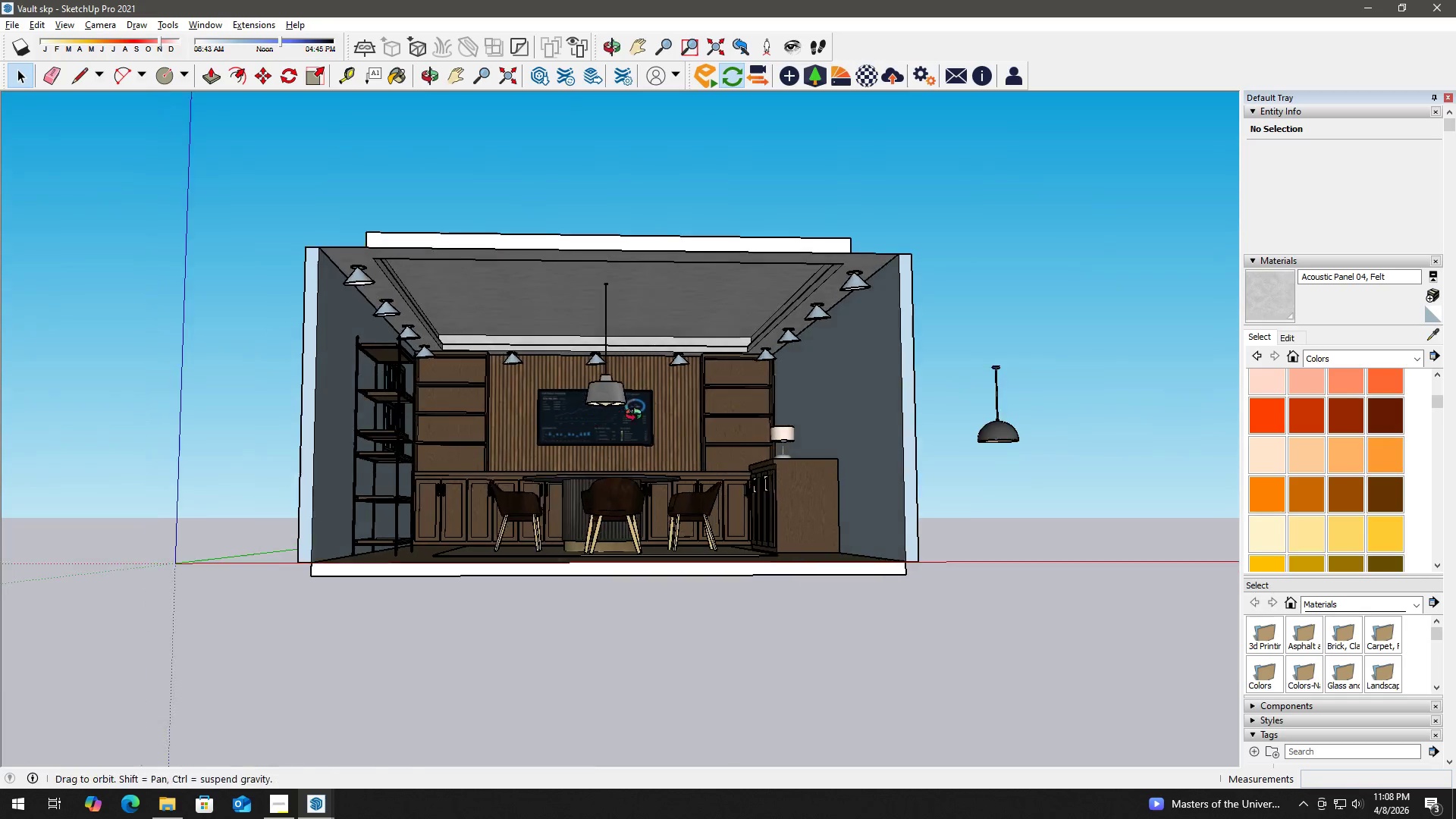 
key(B)
 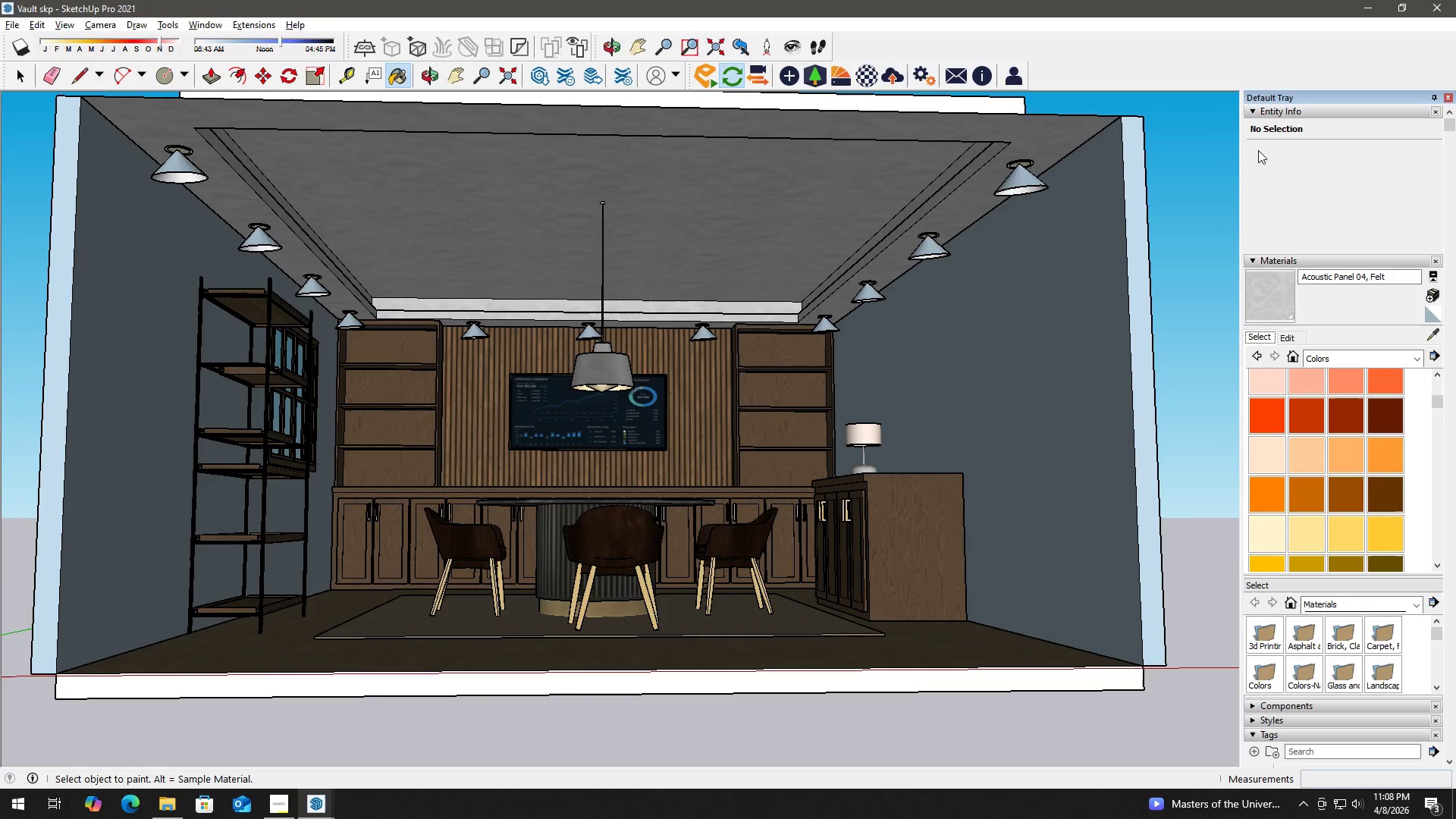 
scroll: coordinate [613, 432], scroll_direction: up, amount: 3.0
 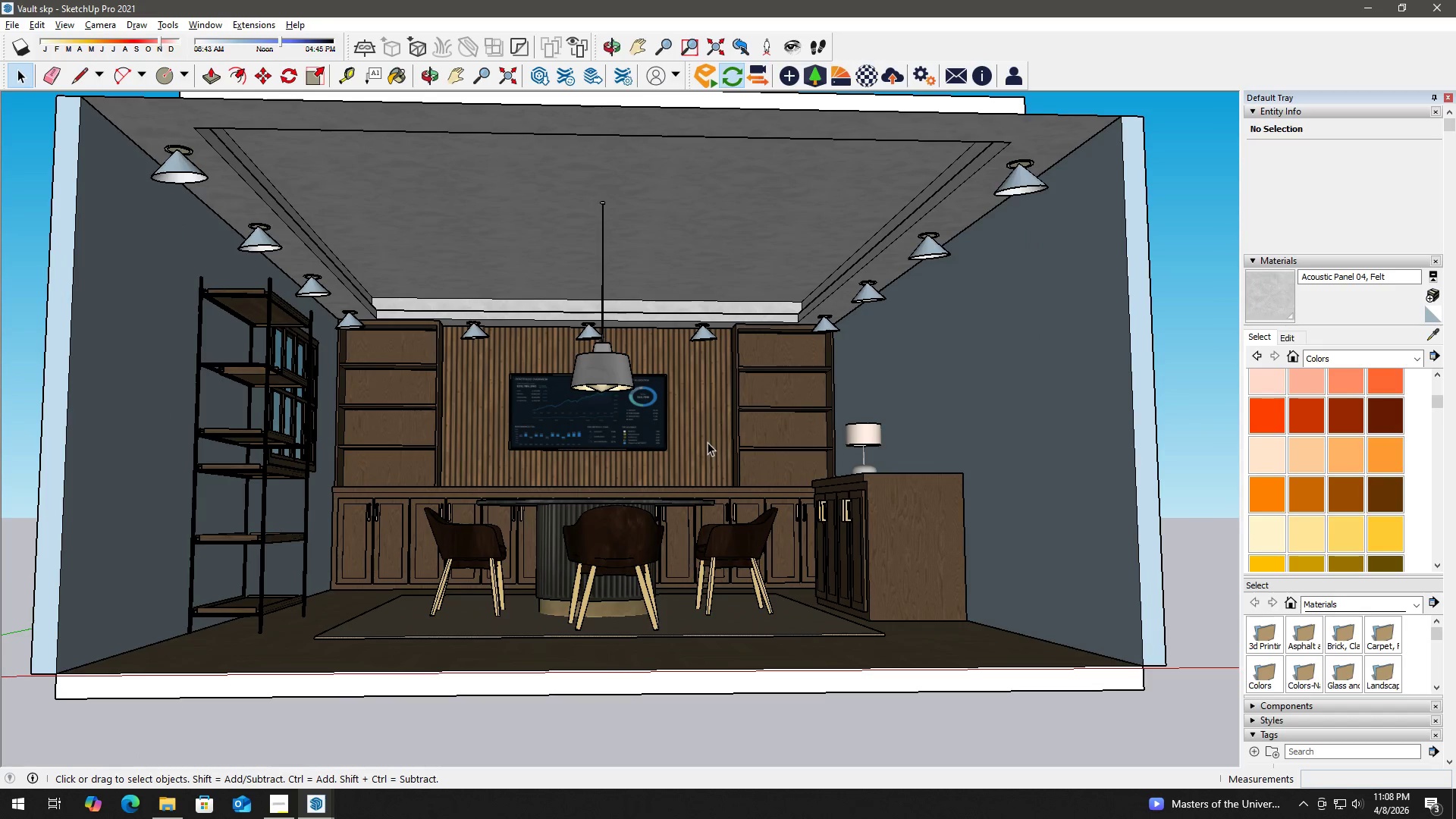 
left_click([1333, 362])
 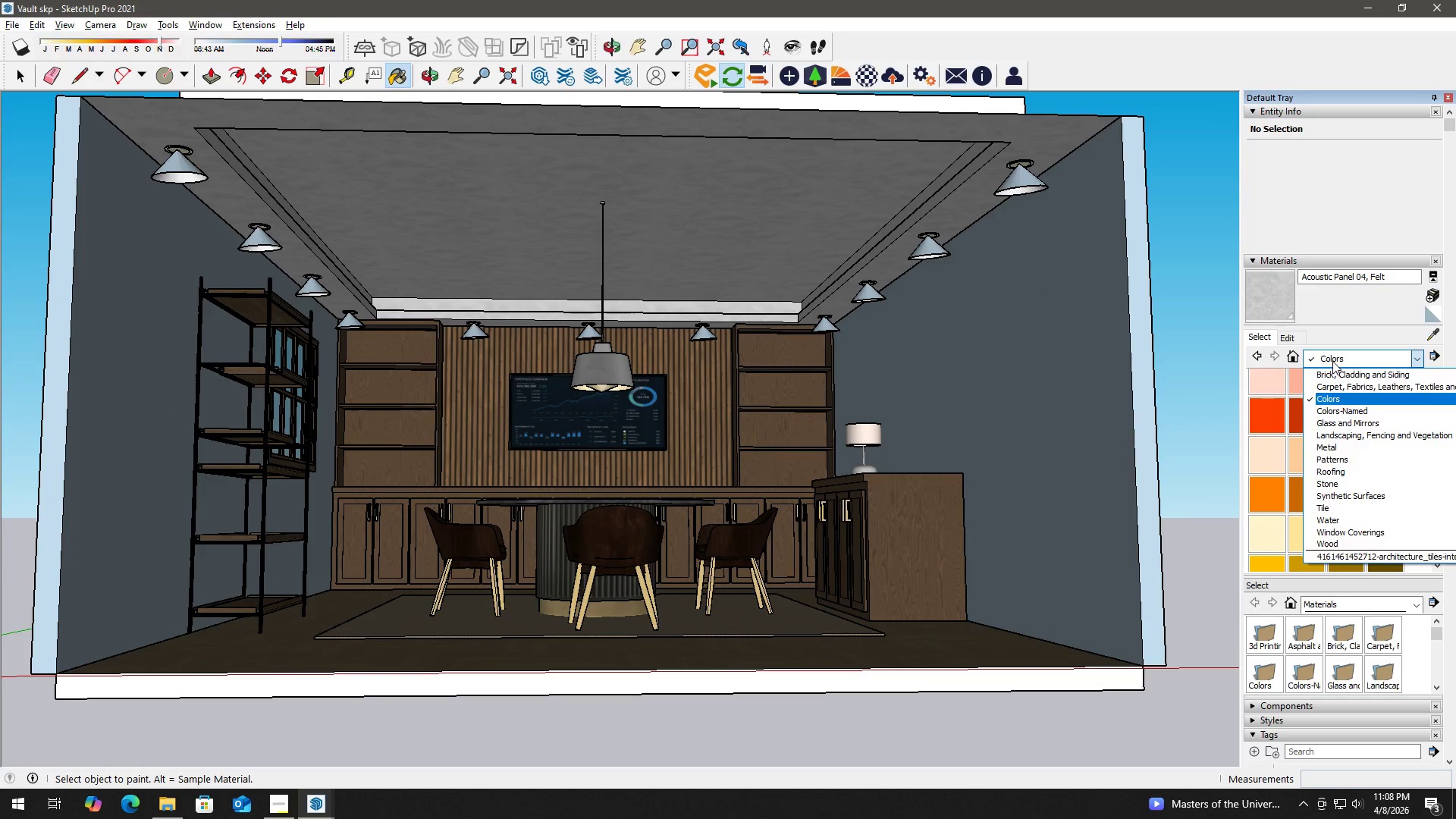 
left_click([1332, 361])
 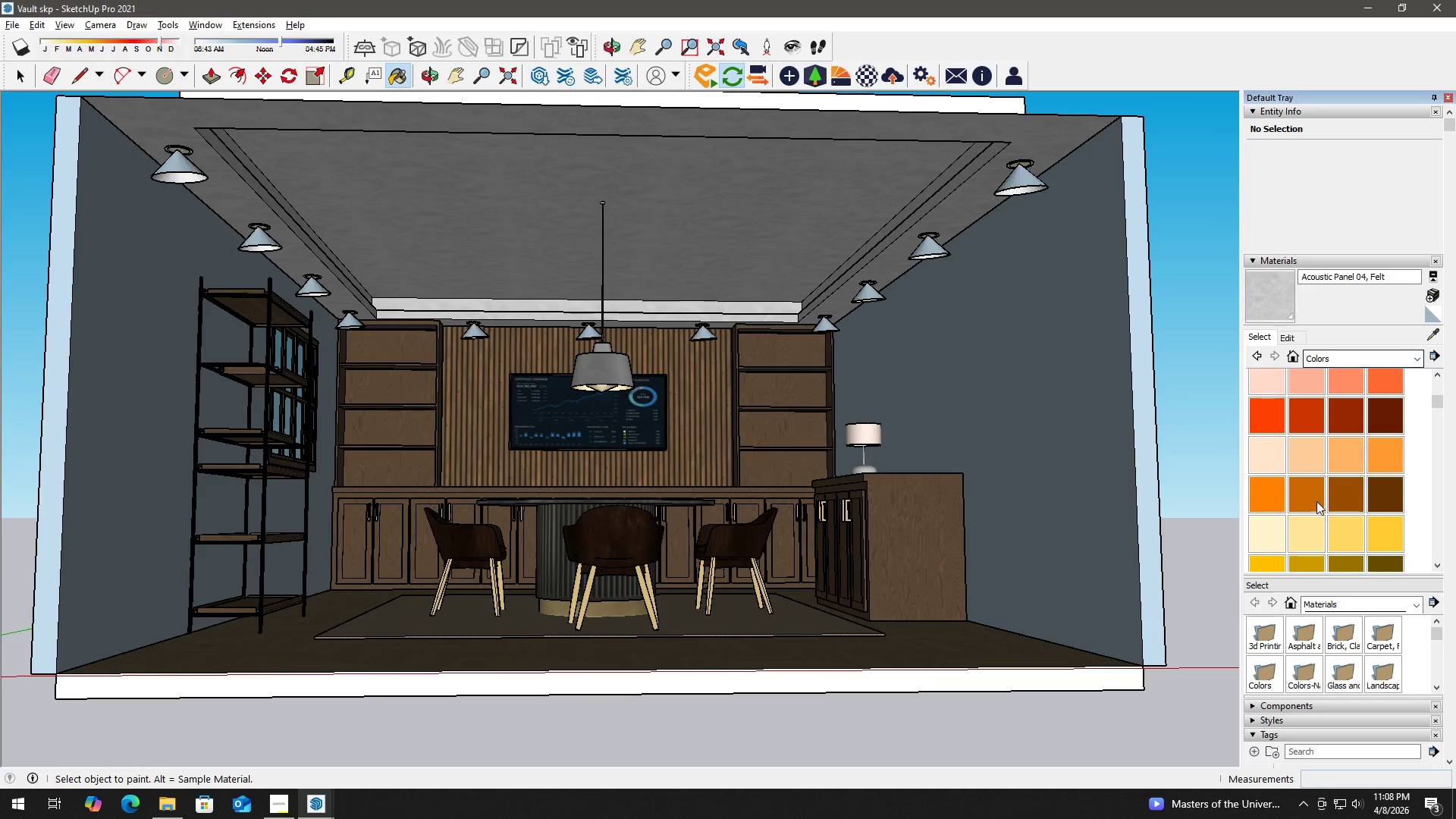 
scroll: coordinate [1316, 504], scroll_direction: down, amount: 8.0
 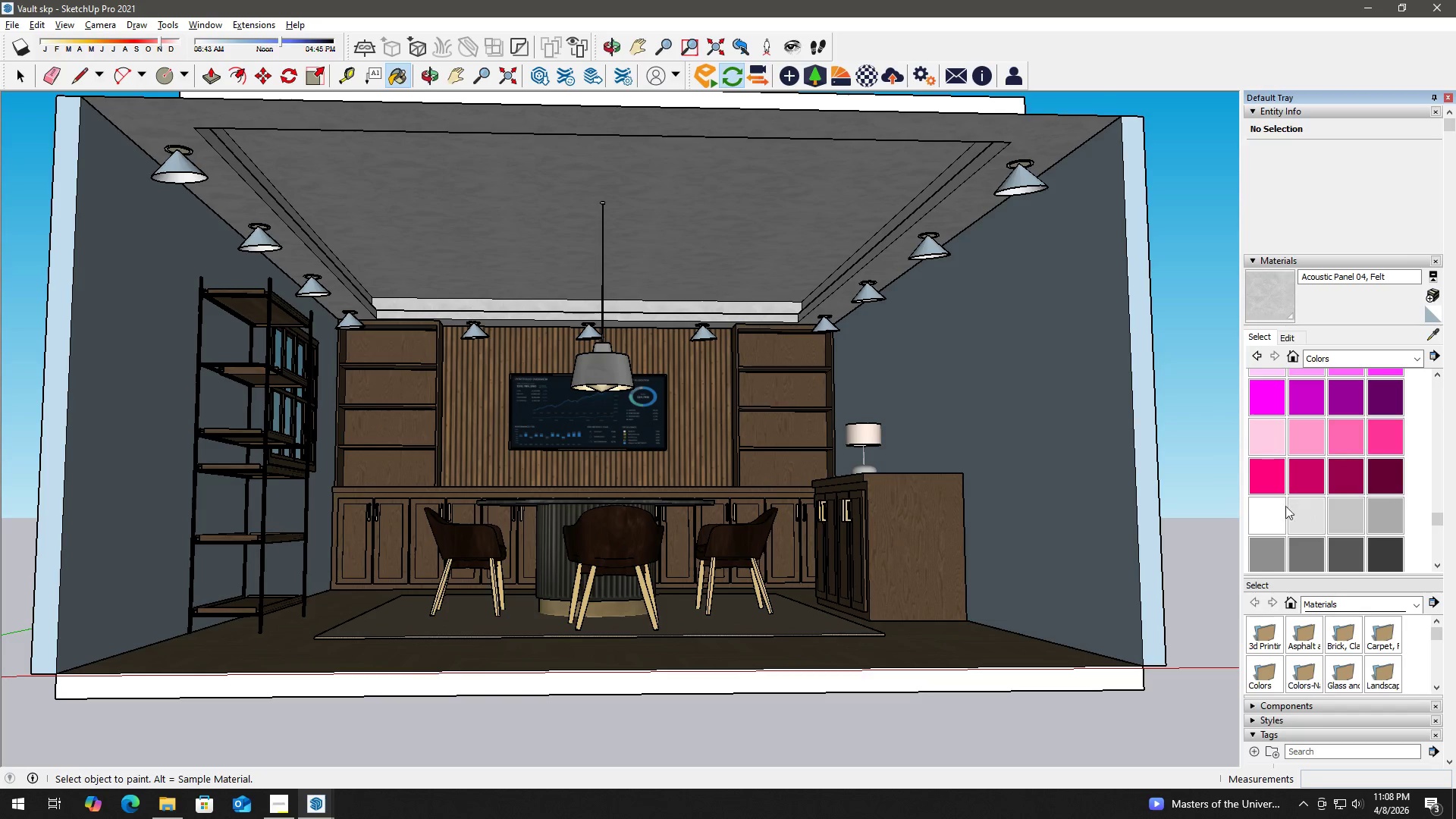 
left_click([1268, 508])
 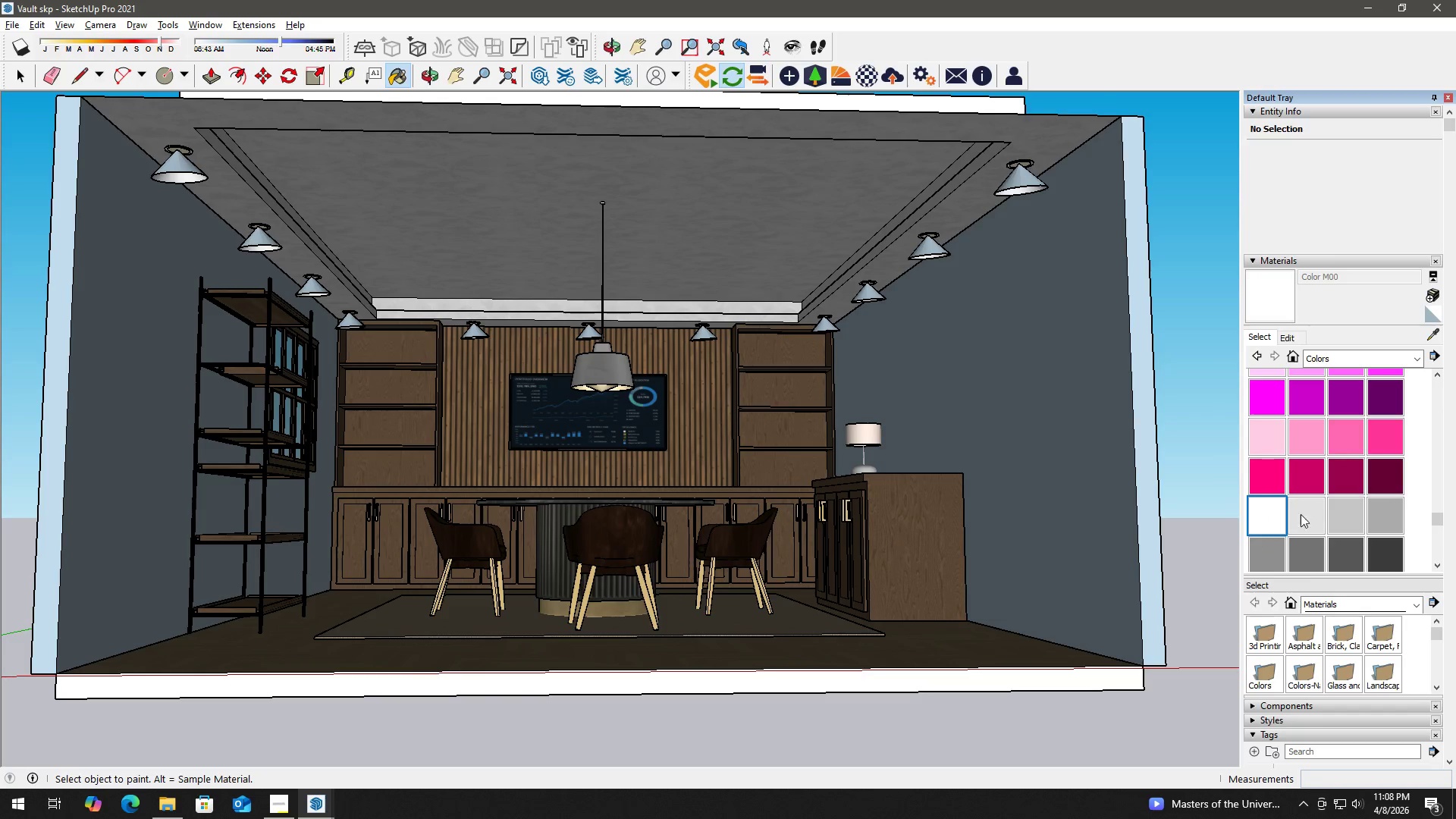 
left_click([1307, 514])
 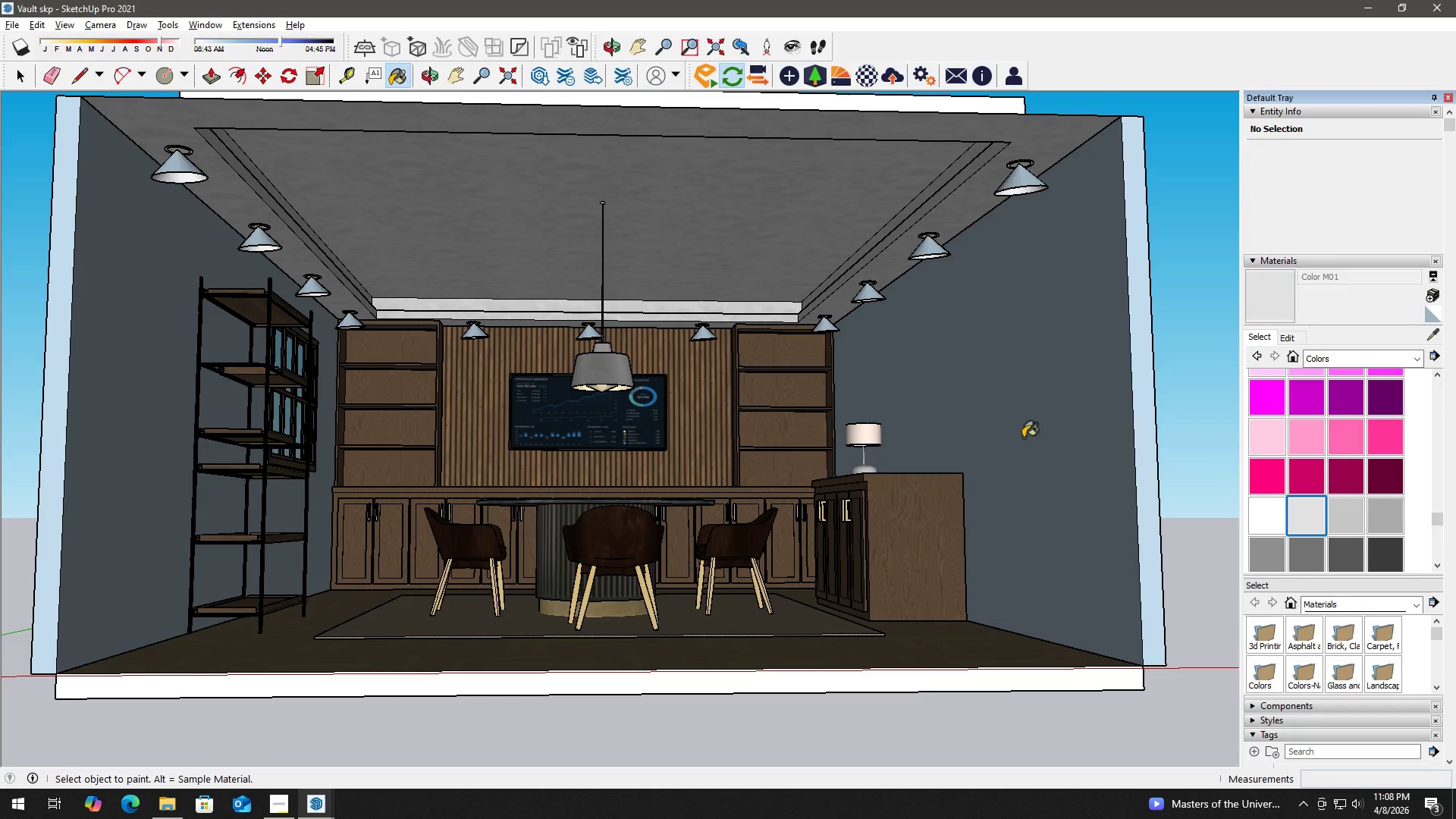 
key(Space)
 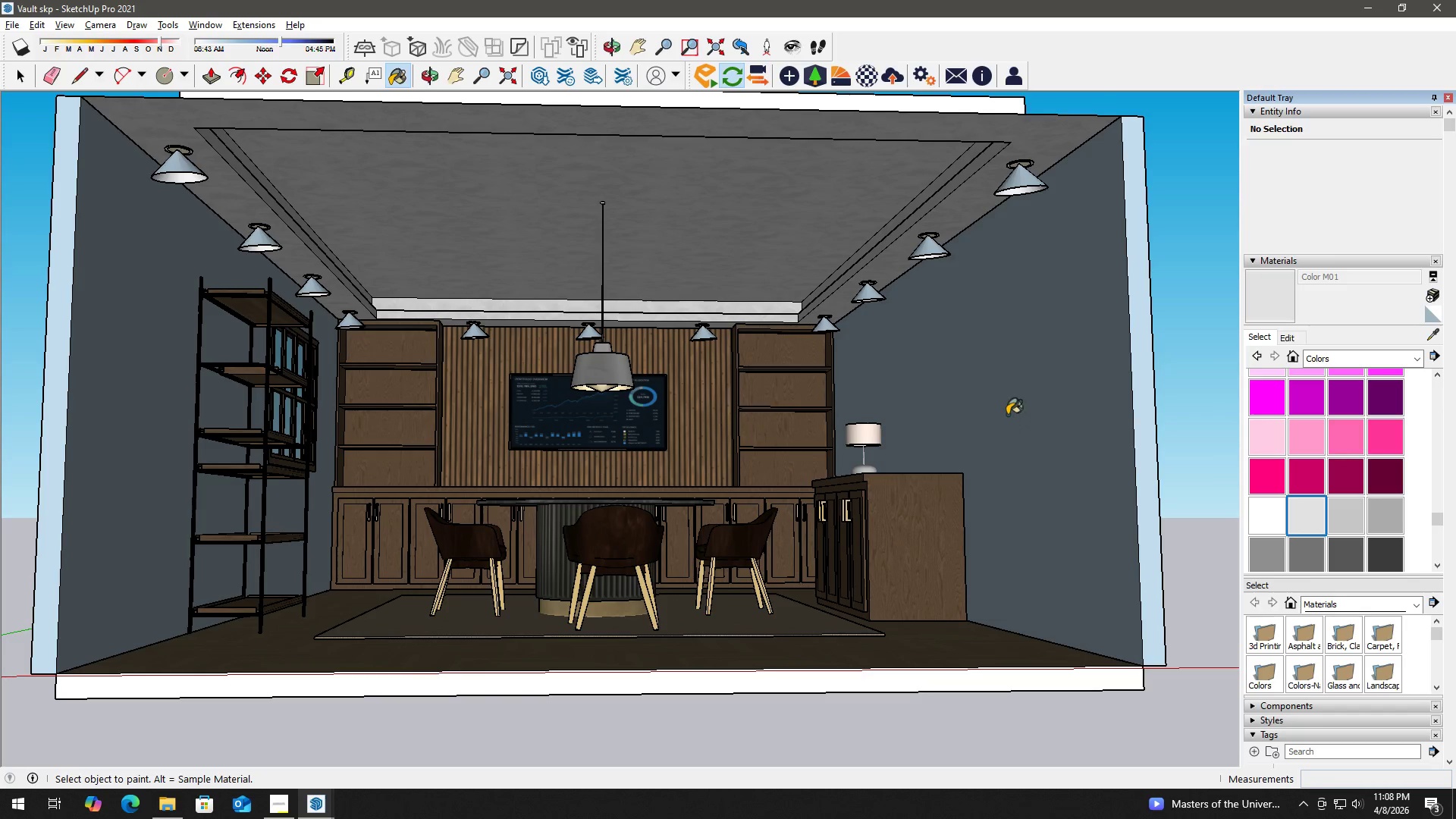 
left_click([1006, 415])
 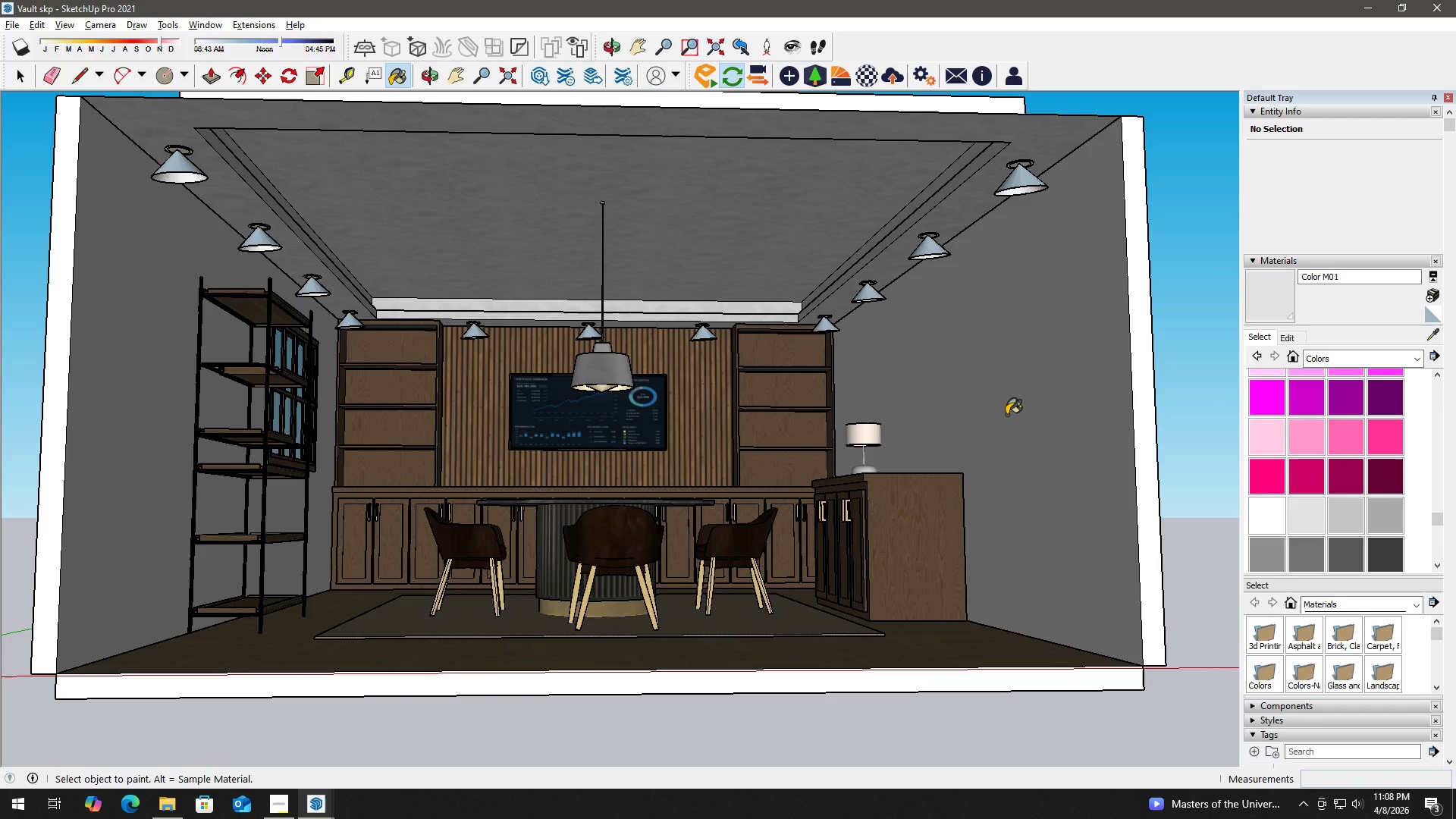 
key(Space)
 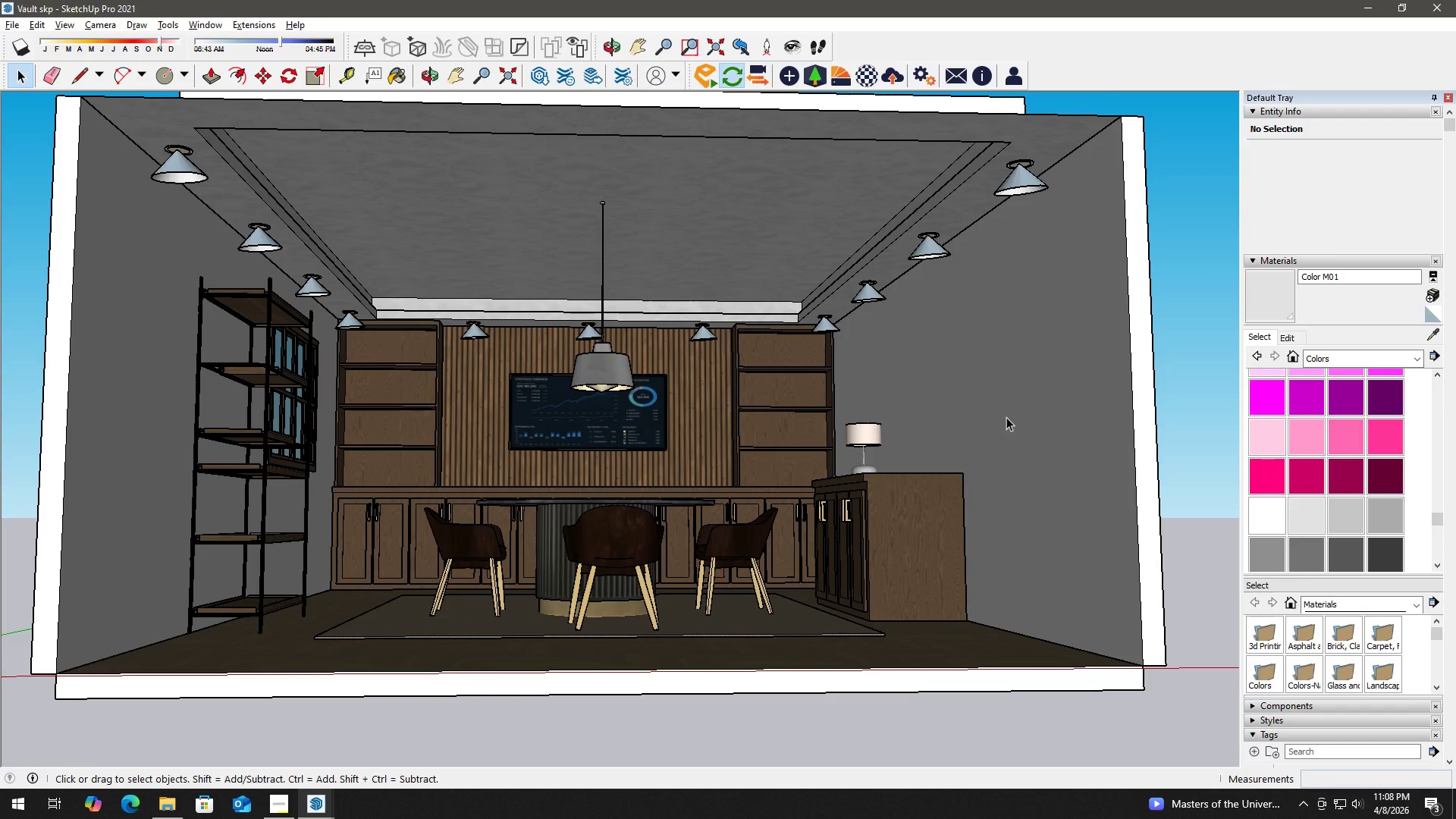 
key(Alt+Tab)
 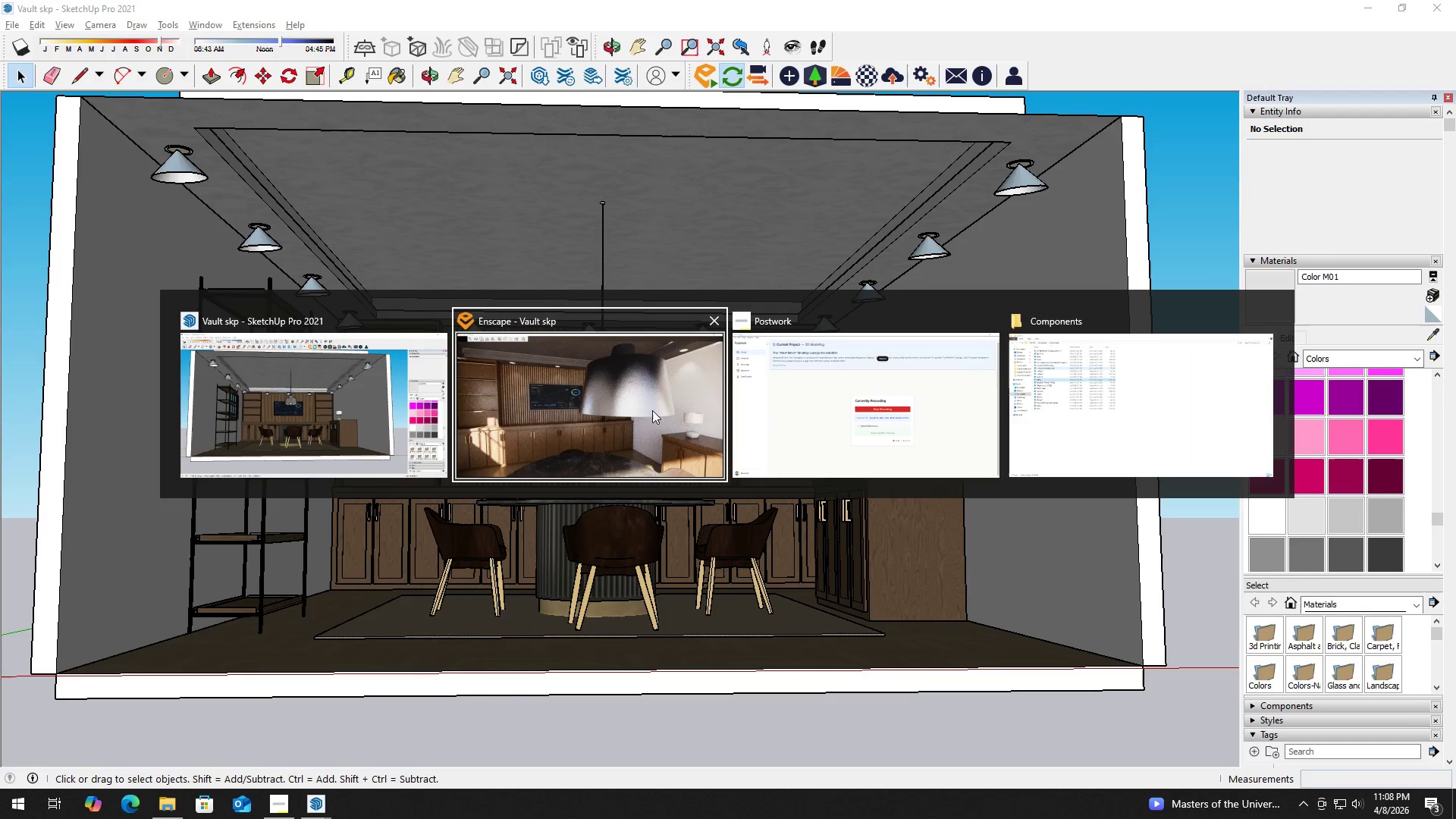 
left_click([630, 411])
 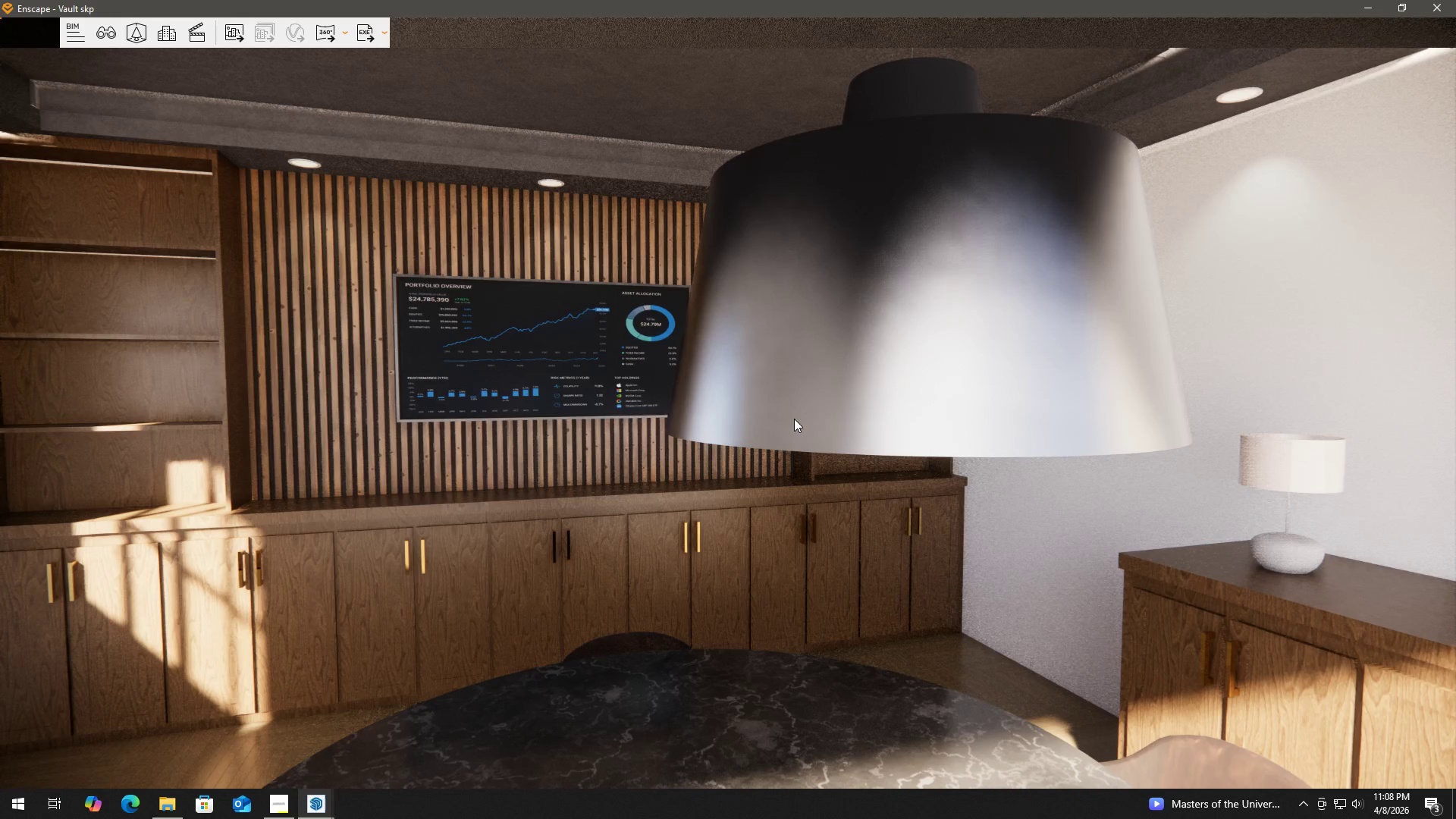 
key(Alt+AltLeft)
 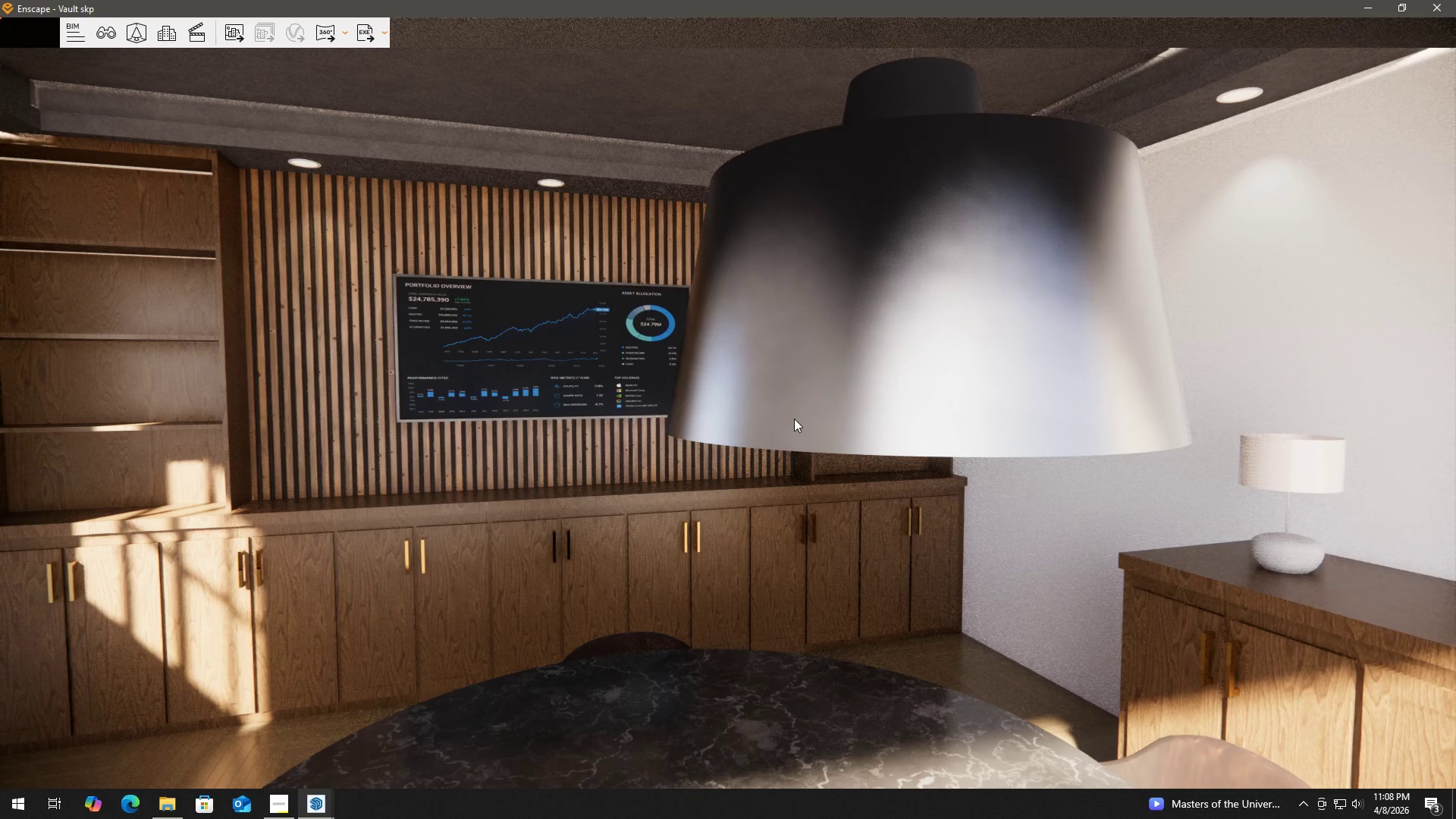 
scroll: coordinate [794, 419], scroll_direction: down, amount: 1.0
 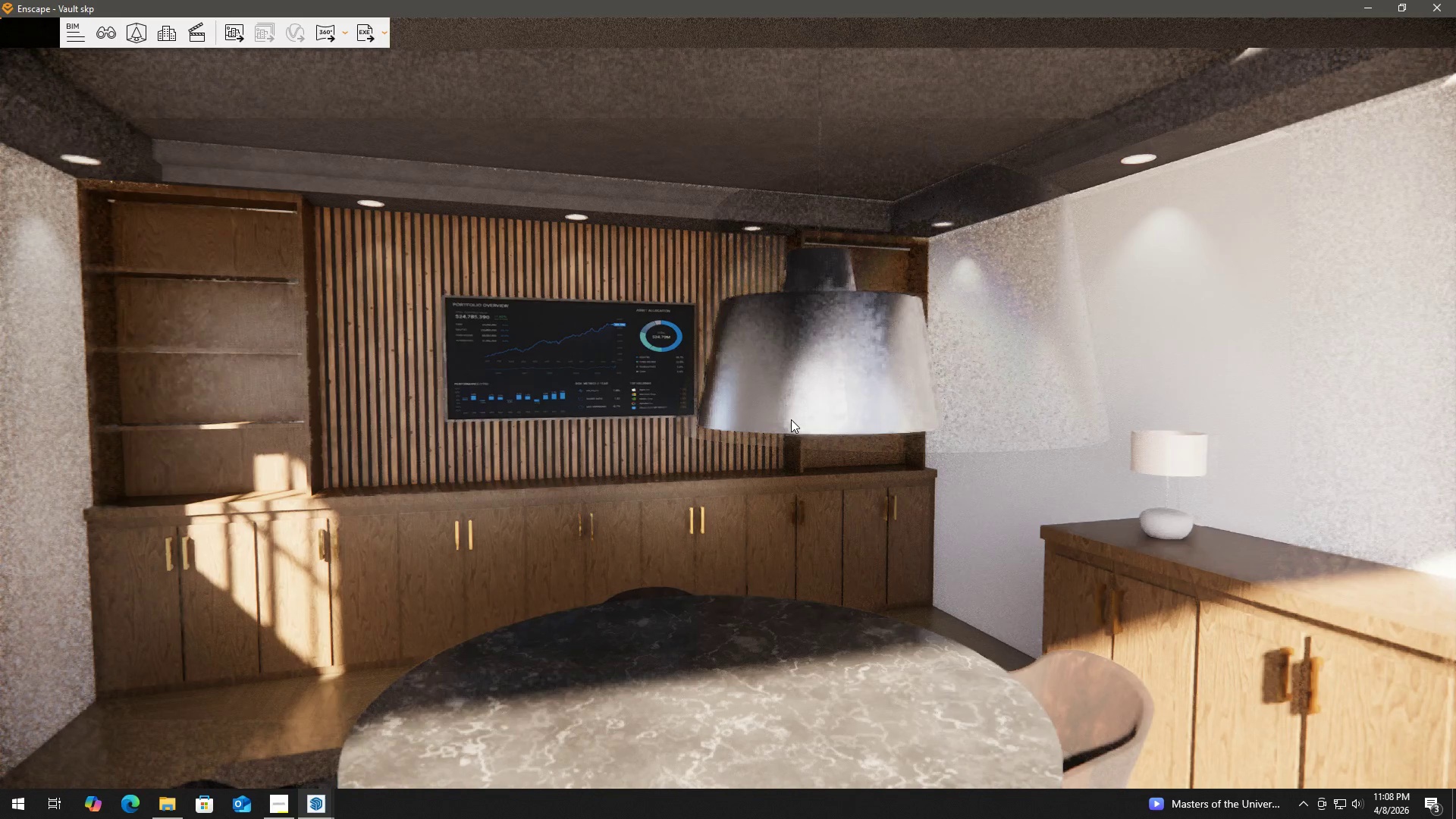 
key(Alt+AltLeft)
 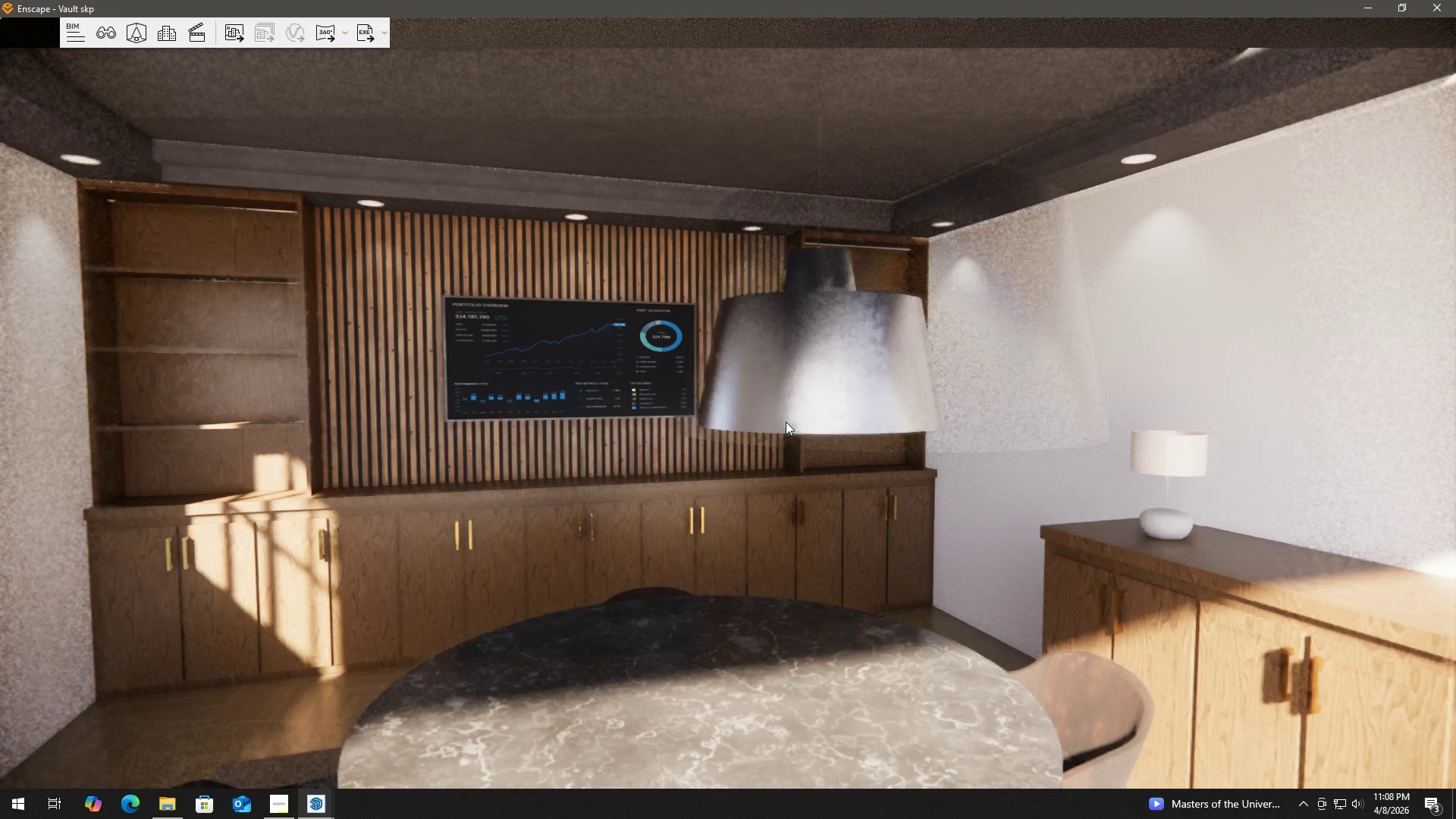 
hold_key(key=AltLeft, duration=0.73)
scroll: coordinate [784, 422], scroll_direction: down, amount: 1.0
 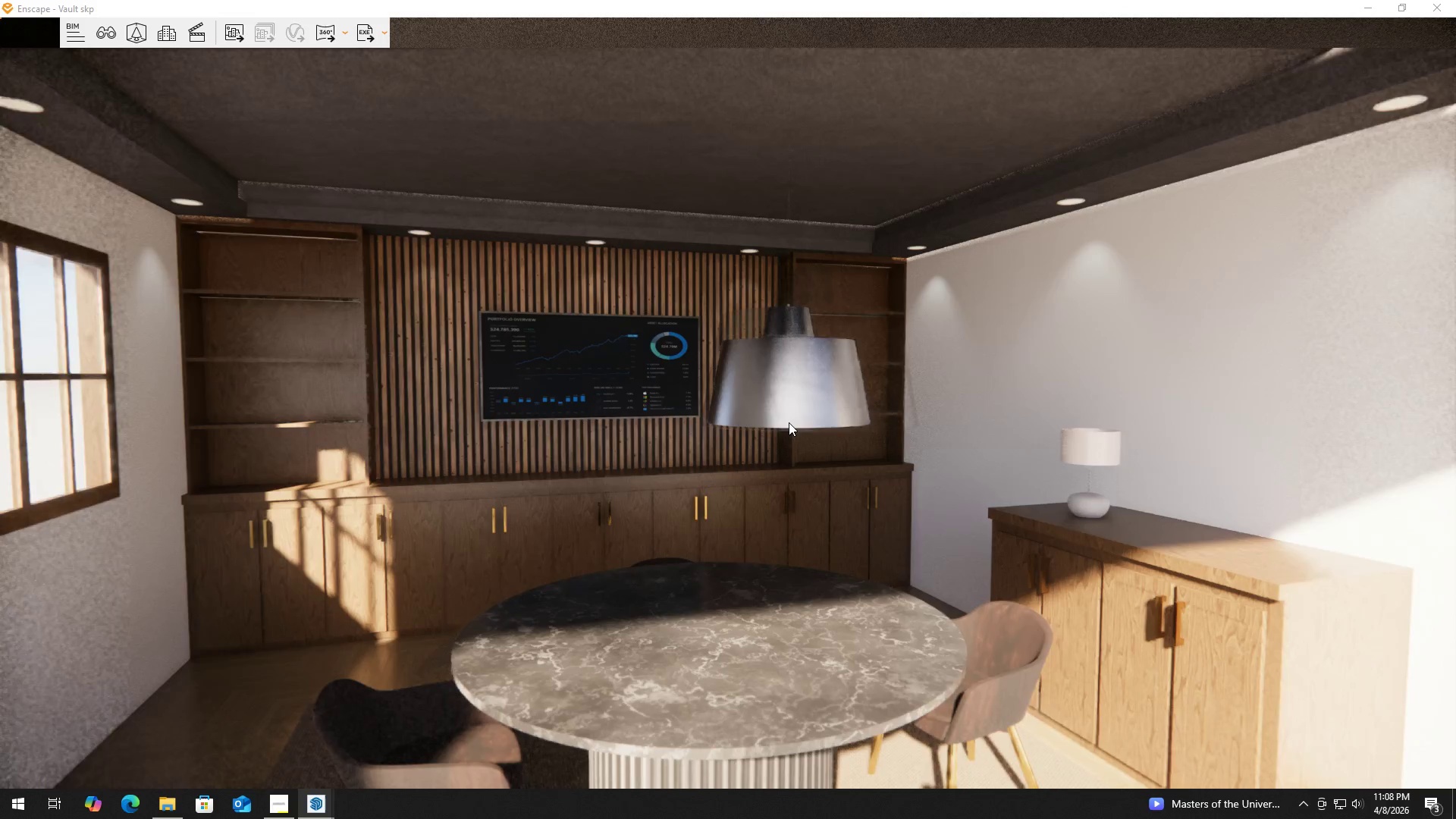 
key(Alt+AltLeft)
 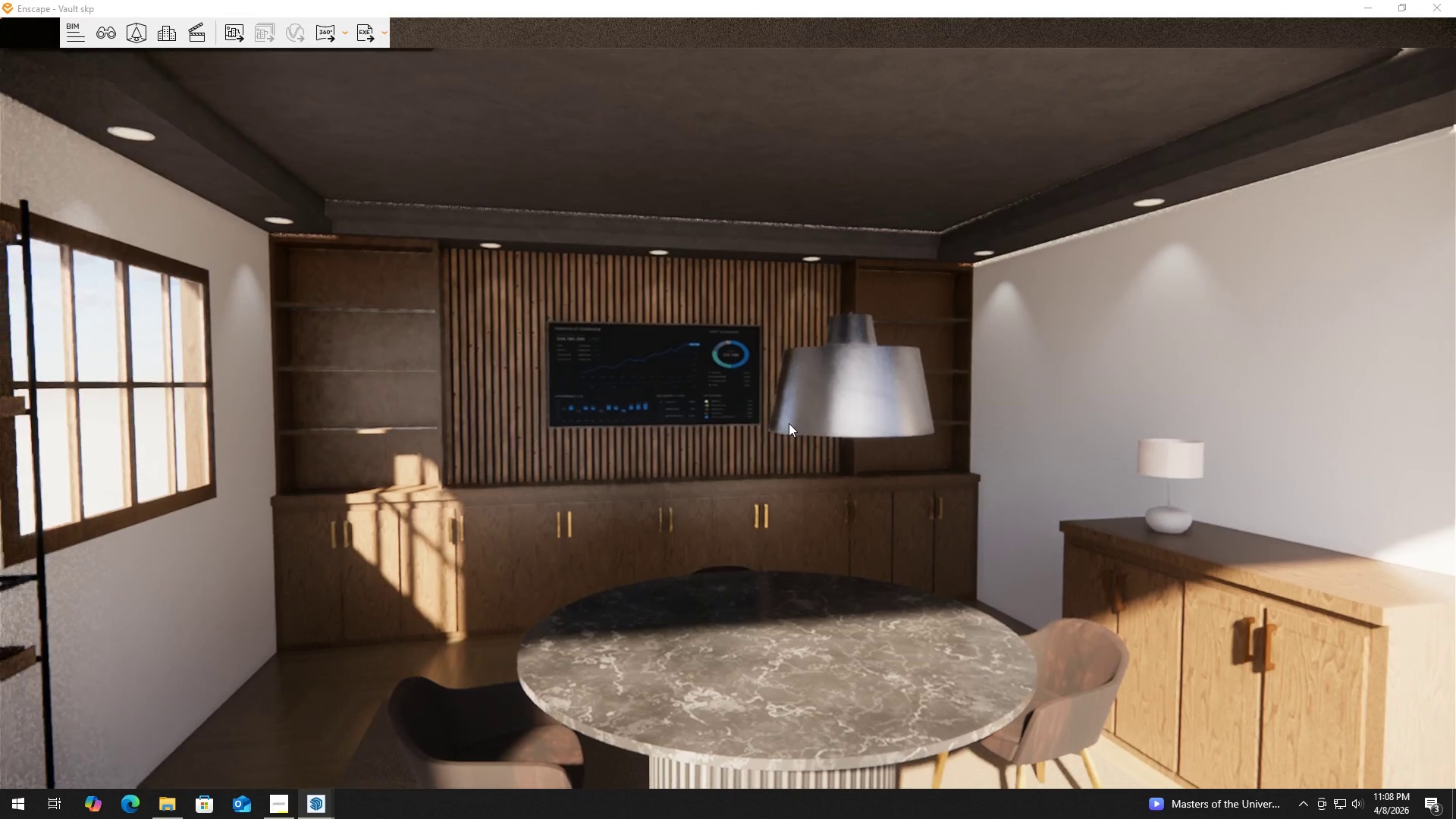 
key(Alt+Tab)
 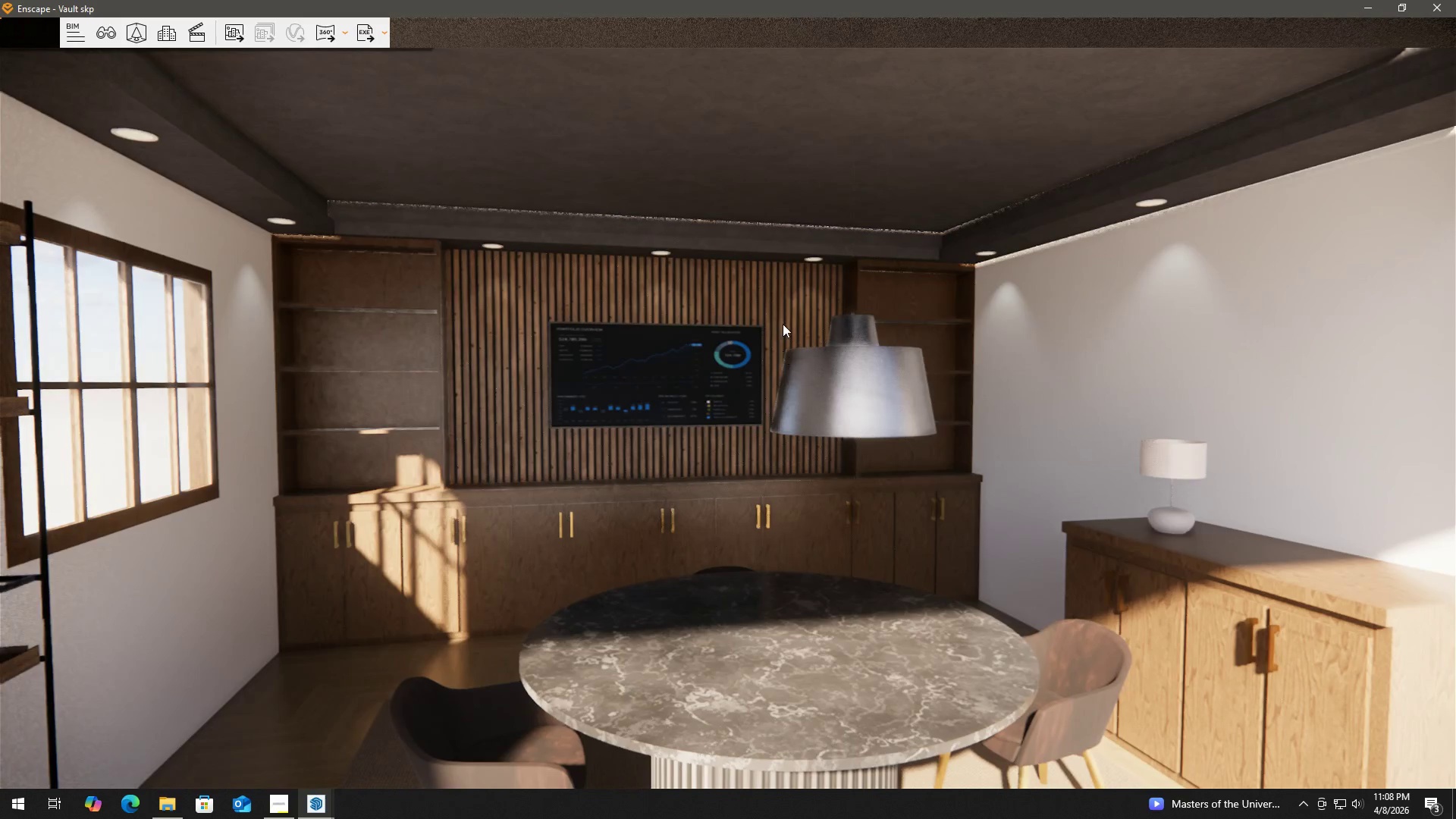 
key(Alt+Tab)
 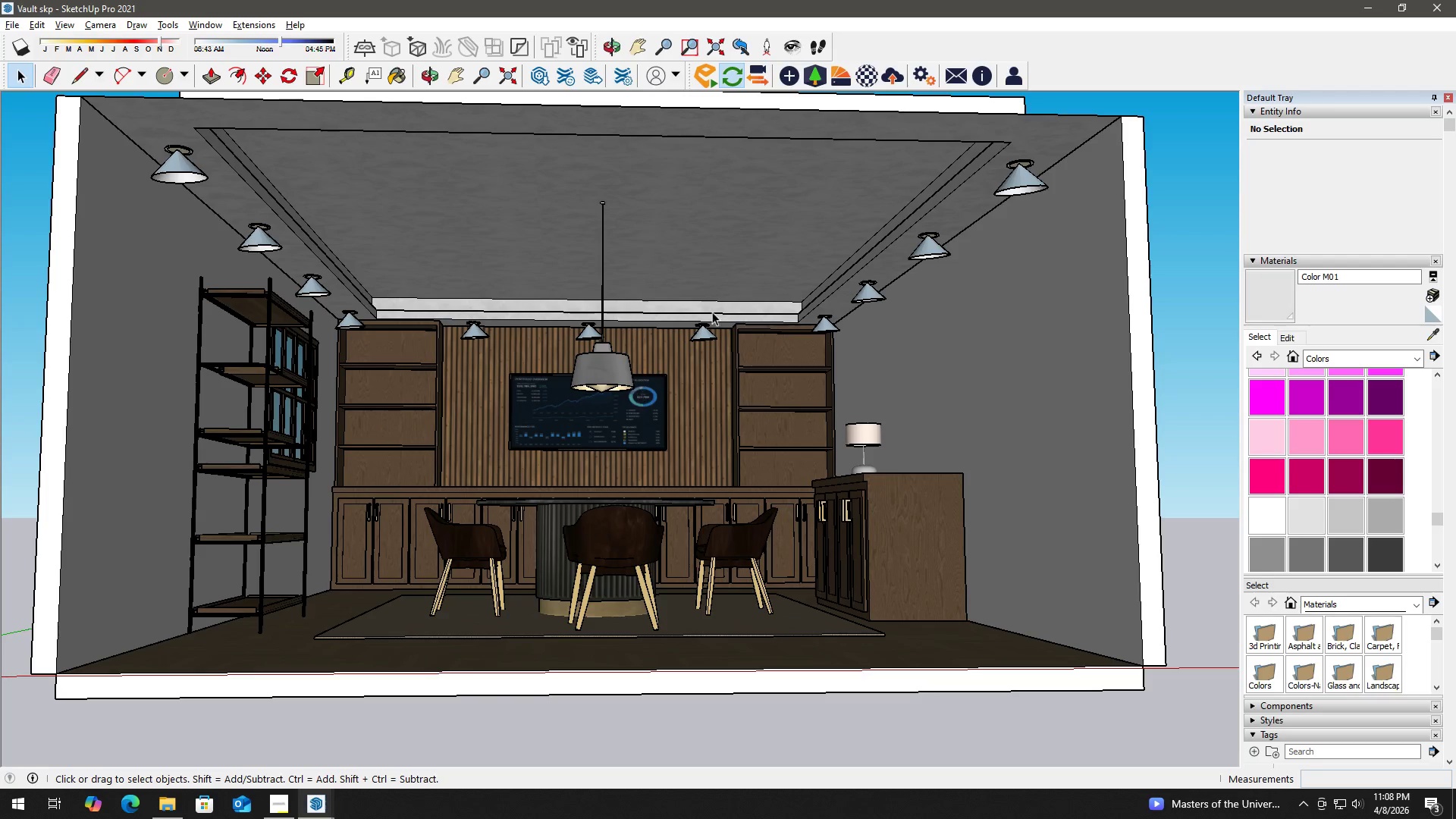 
key(B)
 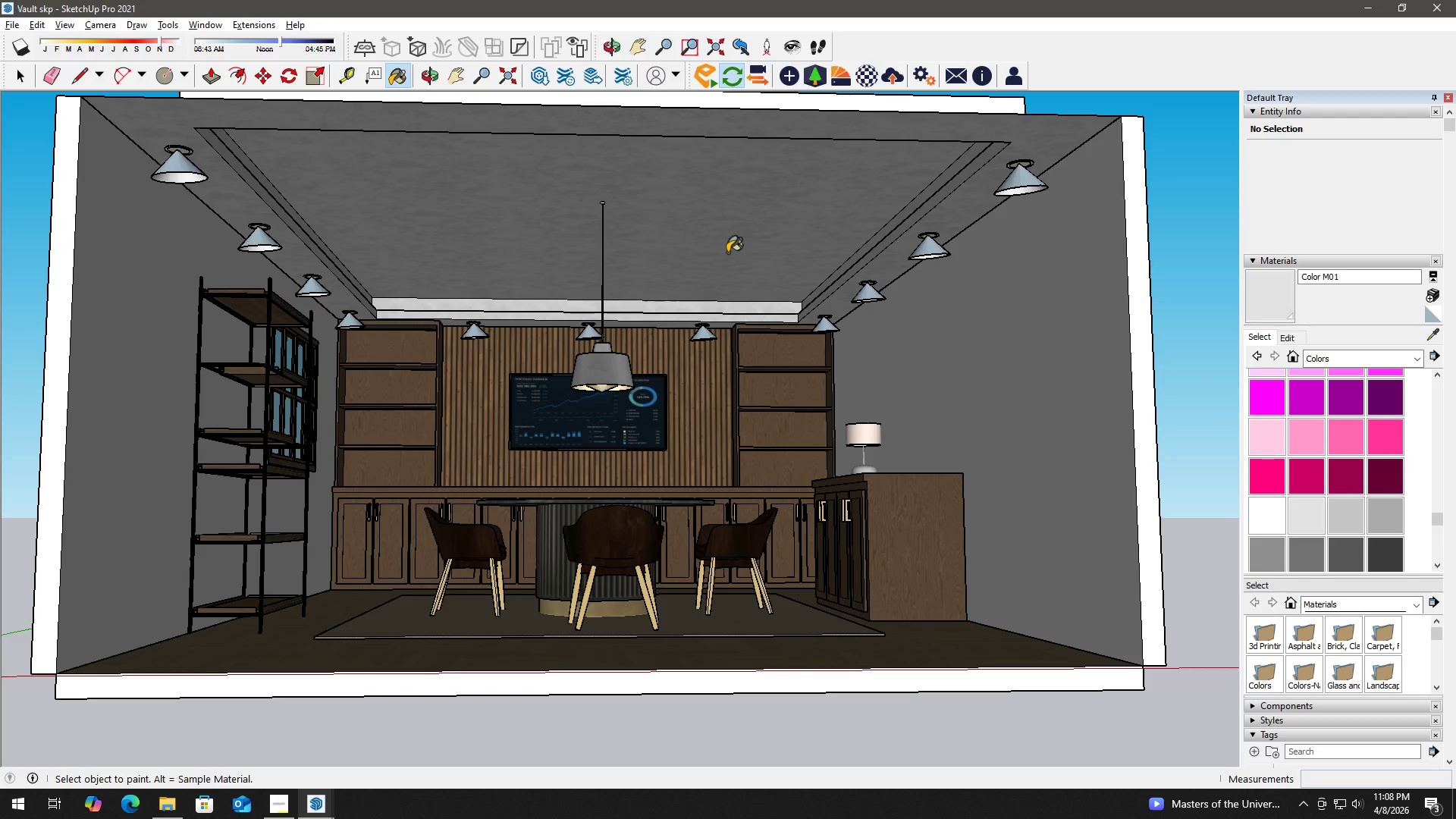 
hold_key(key=AltLeft, duration=0.52)
double_click([736, 243])
 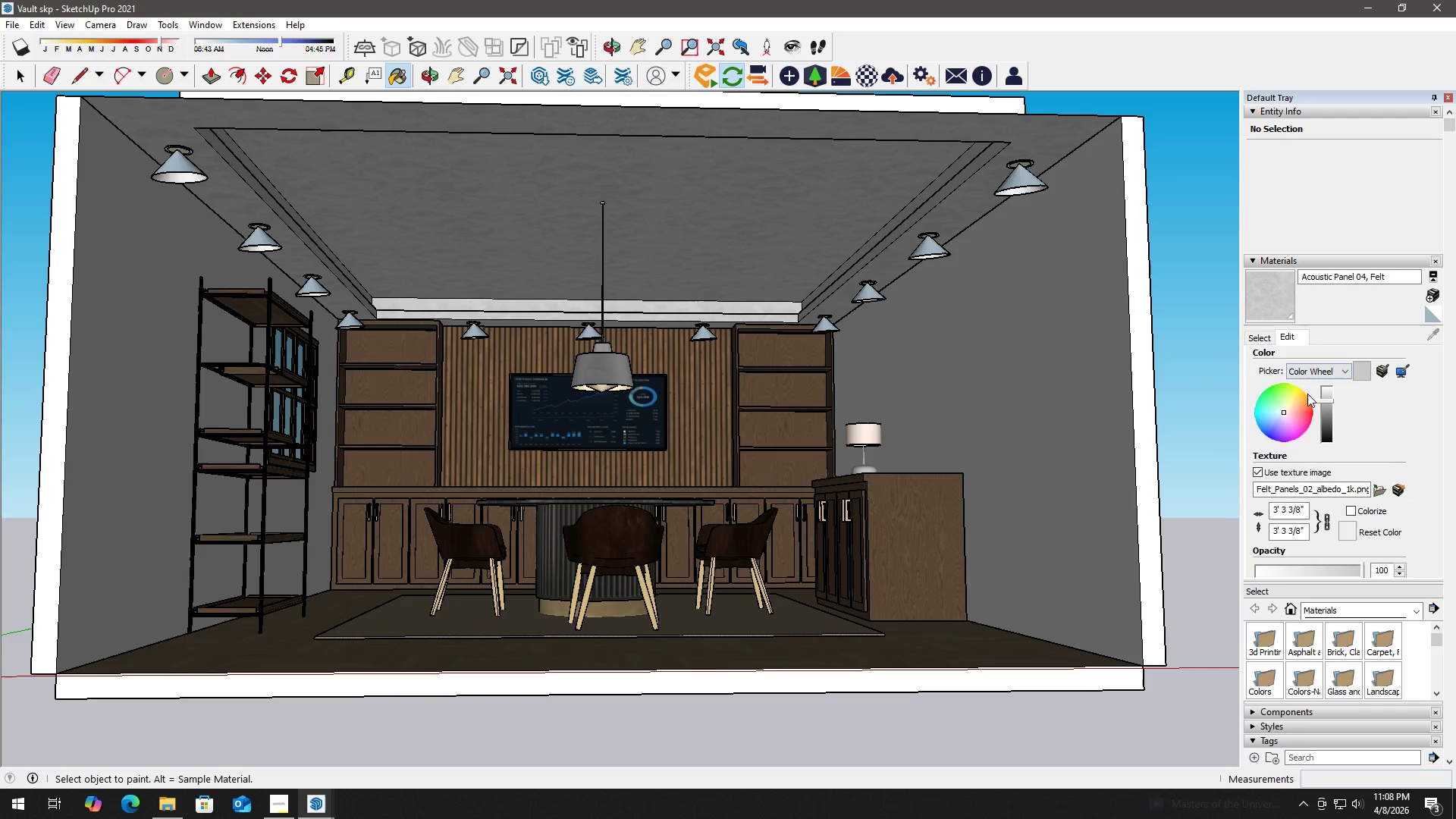 
left_click_drag(start_coordinate=[1326, 398], to_coordinate=[1328, 391])
 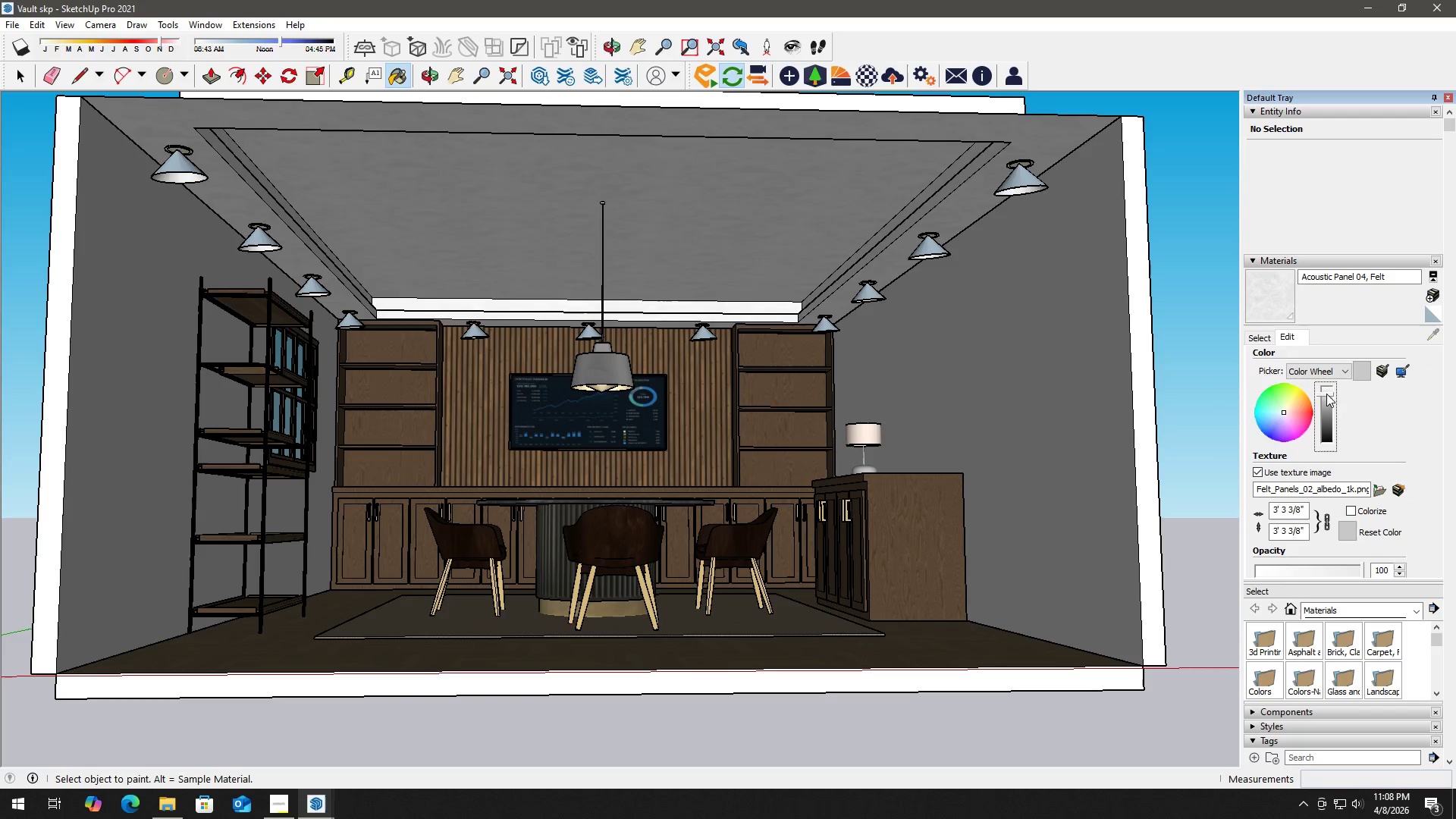 
key(Alt+Tab)
 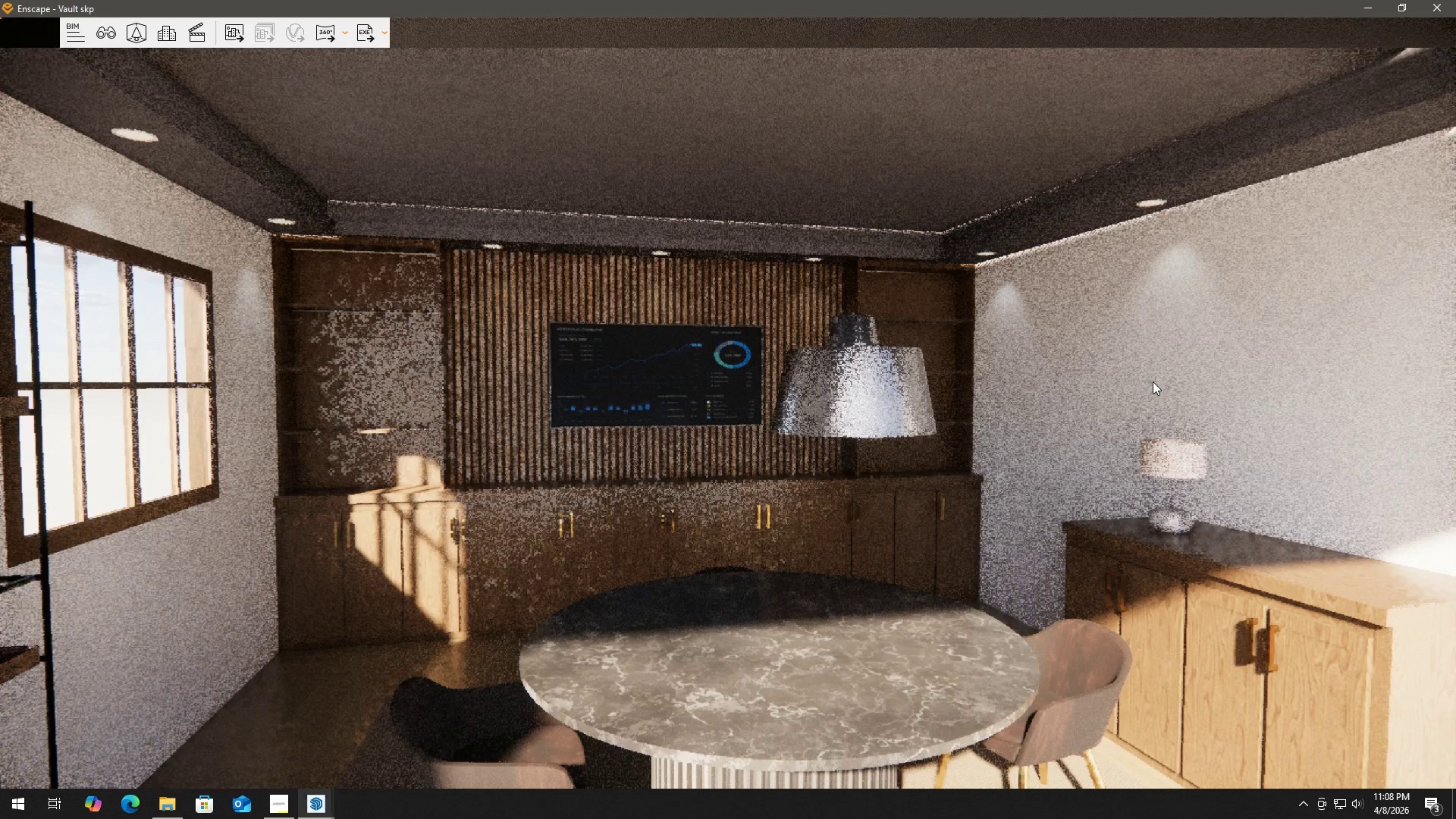 
key(Alt+AltLeft)
 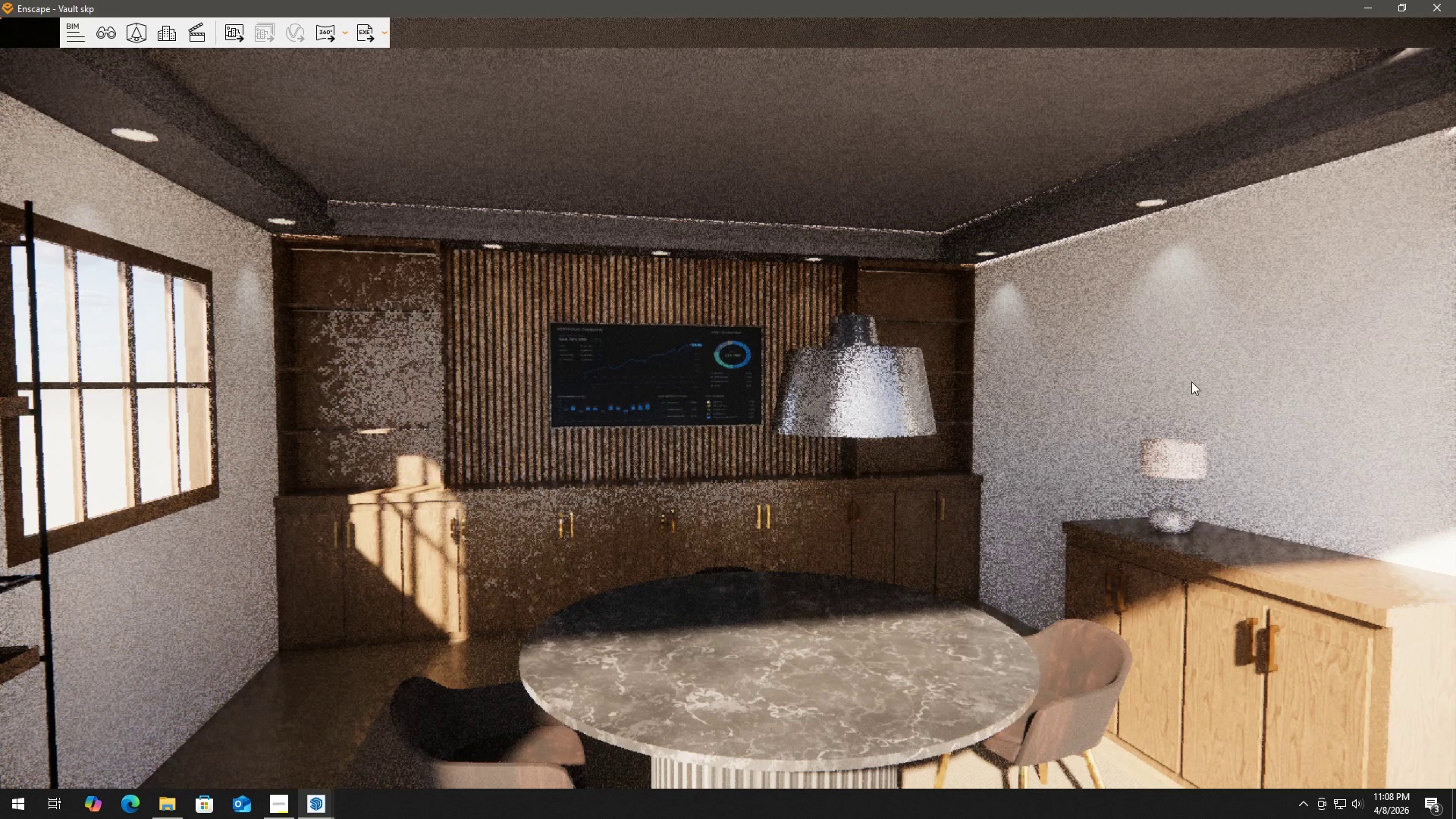 
key(Alt+Tab)
 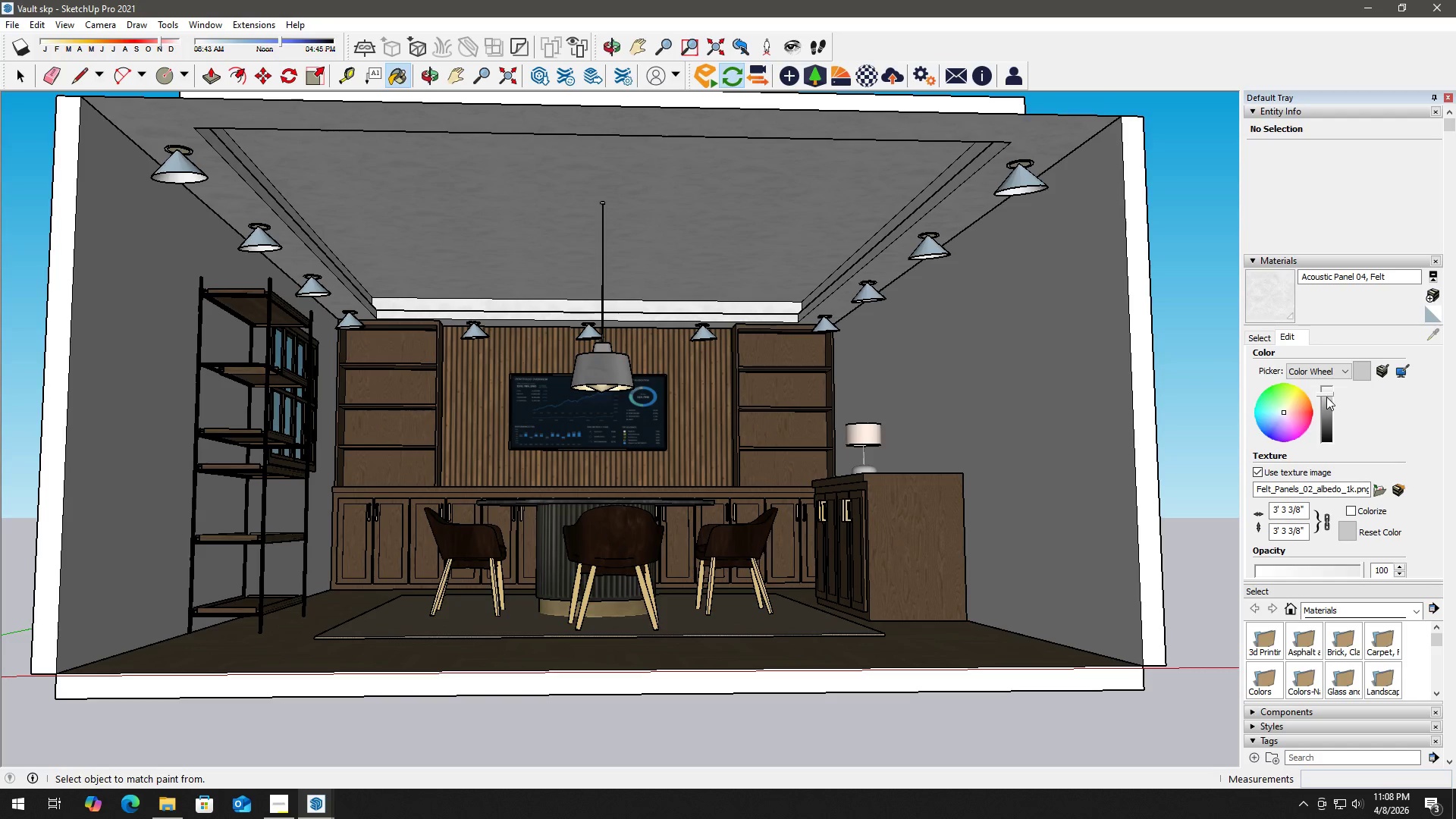 
left_click([1326, 393])
 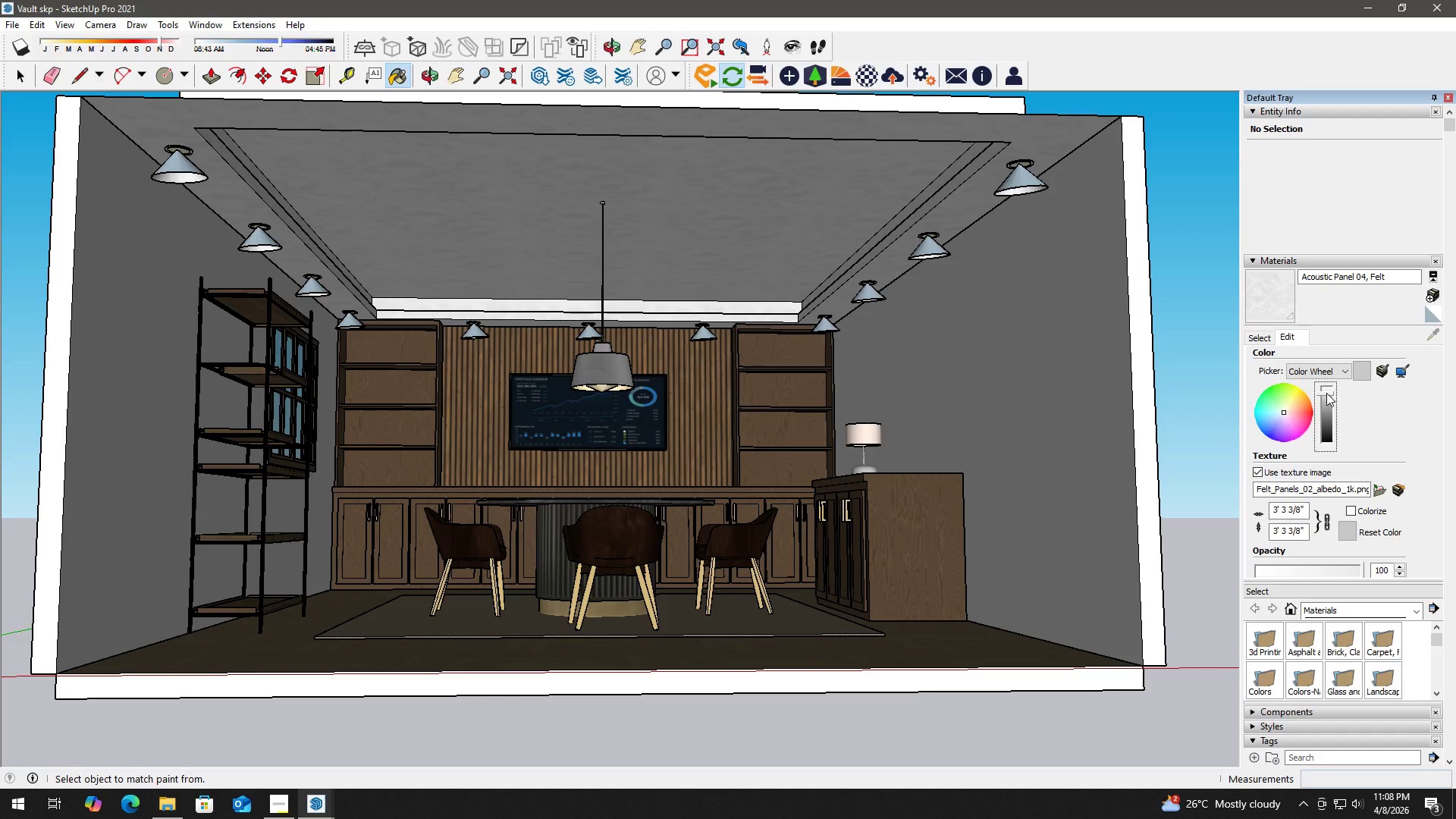 
key(Alt+Tab)
 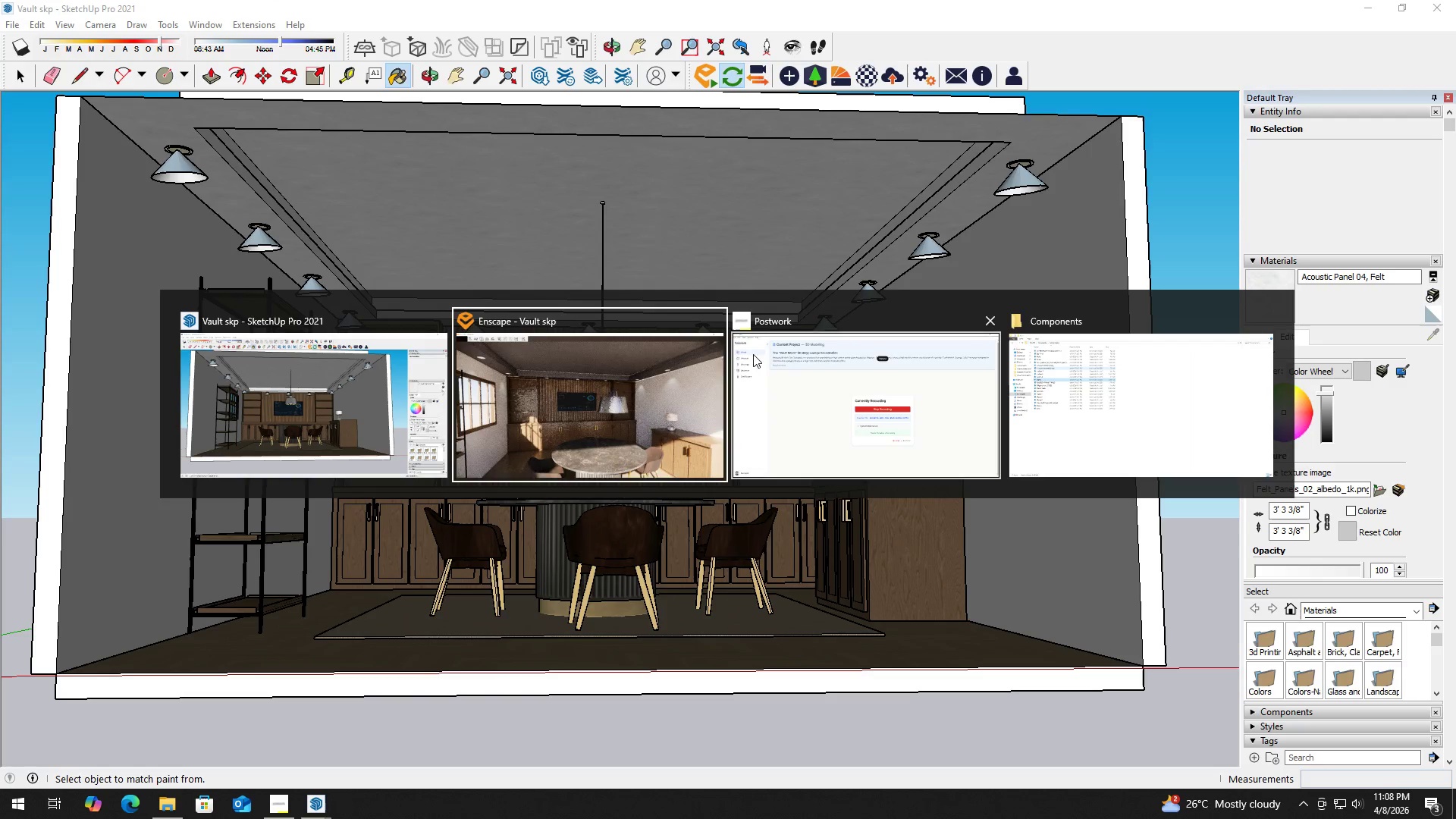 
left_click([639, 392])
 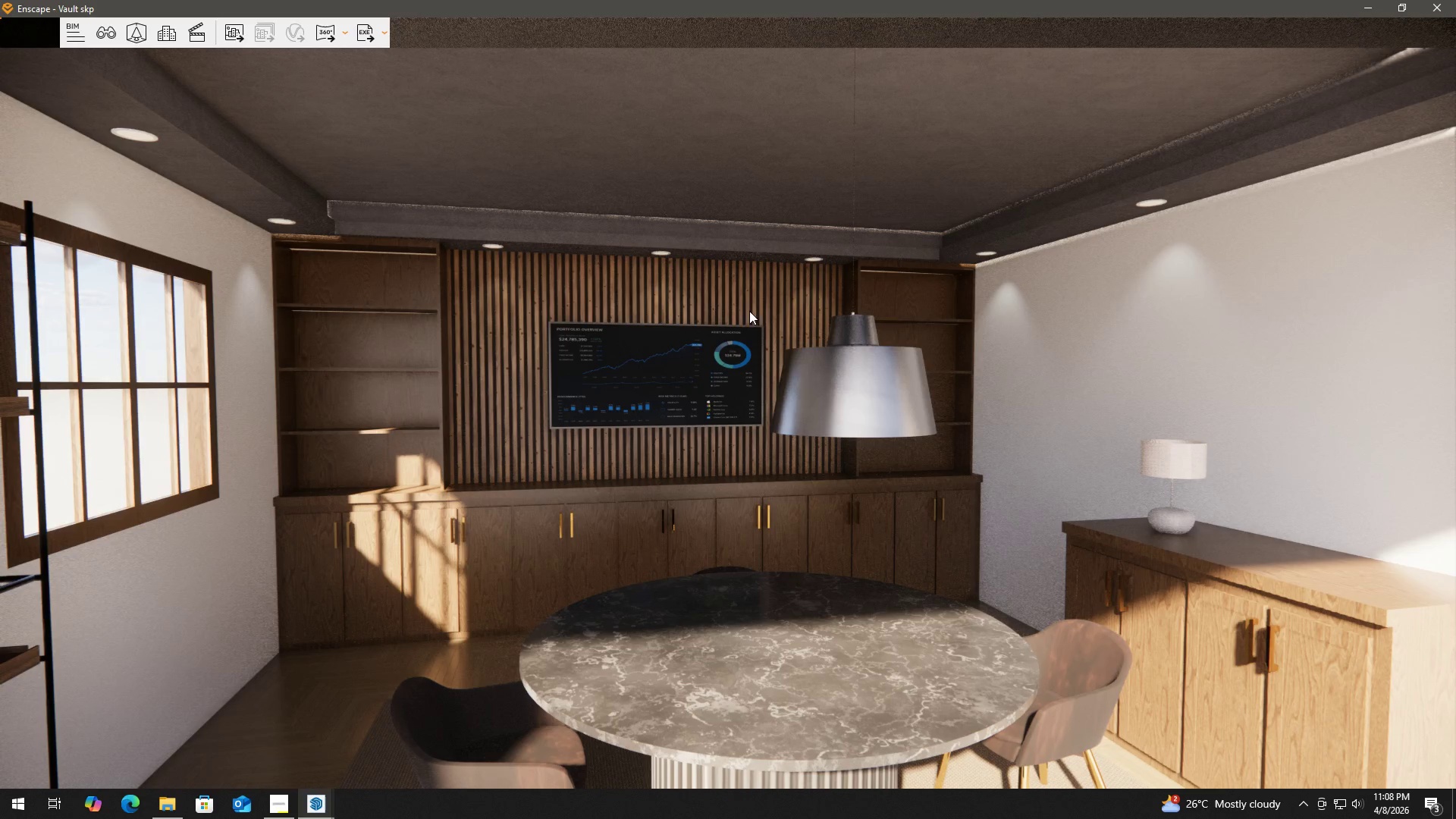 
hold_key(key=AltLeft, duration=1.14)
scroll: coordinate [761, 275], scroll_direction: down, amount: 1.0
 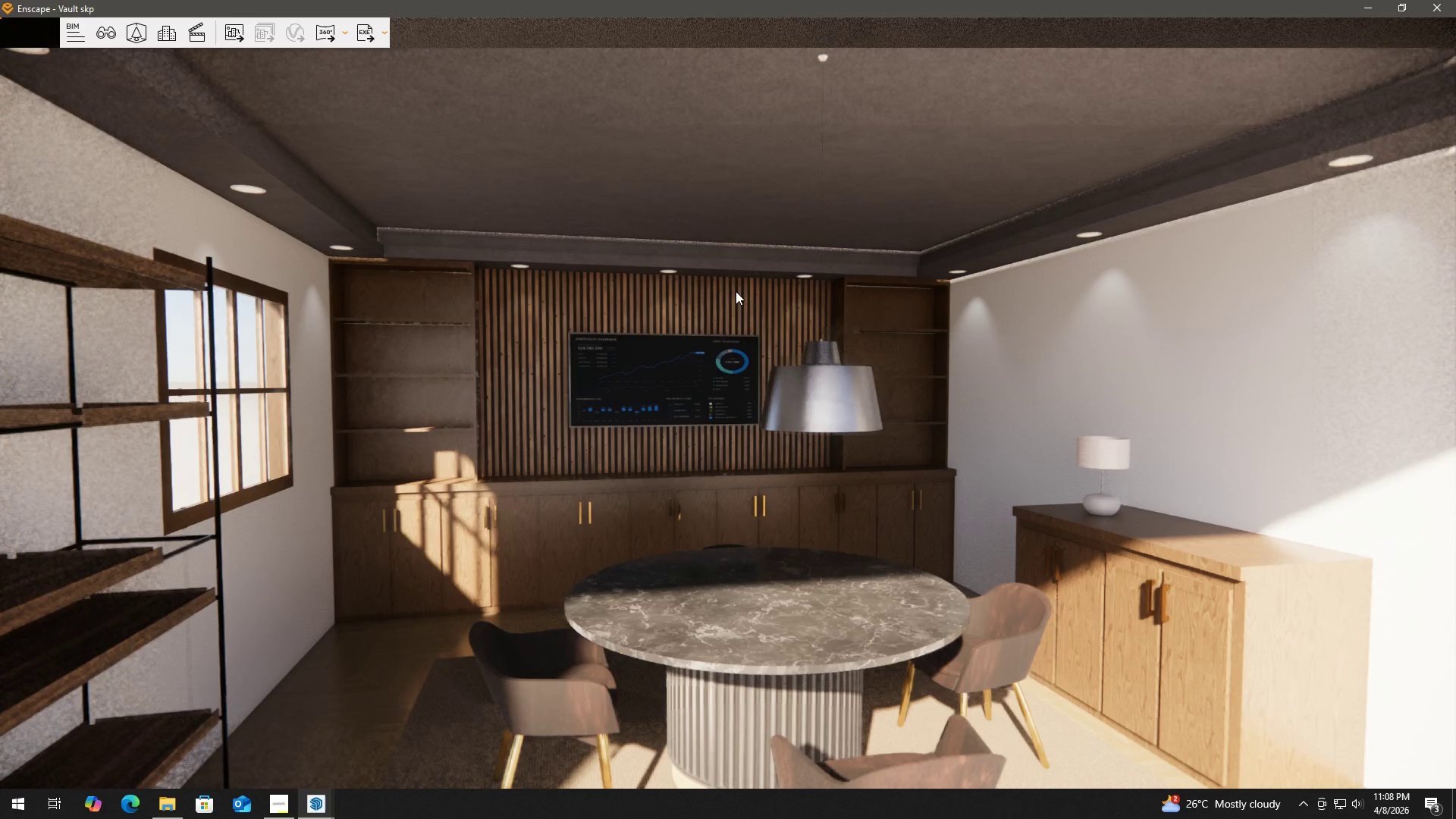 
hold_key(key=ShiftLeft, duration=1.51)
 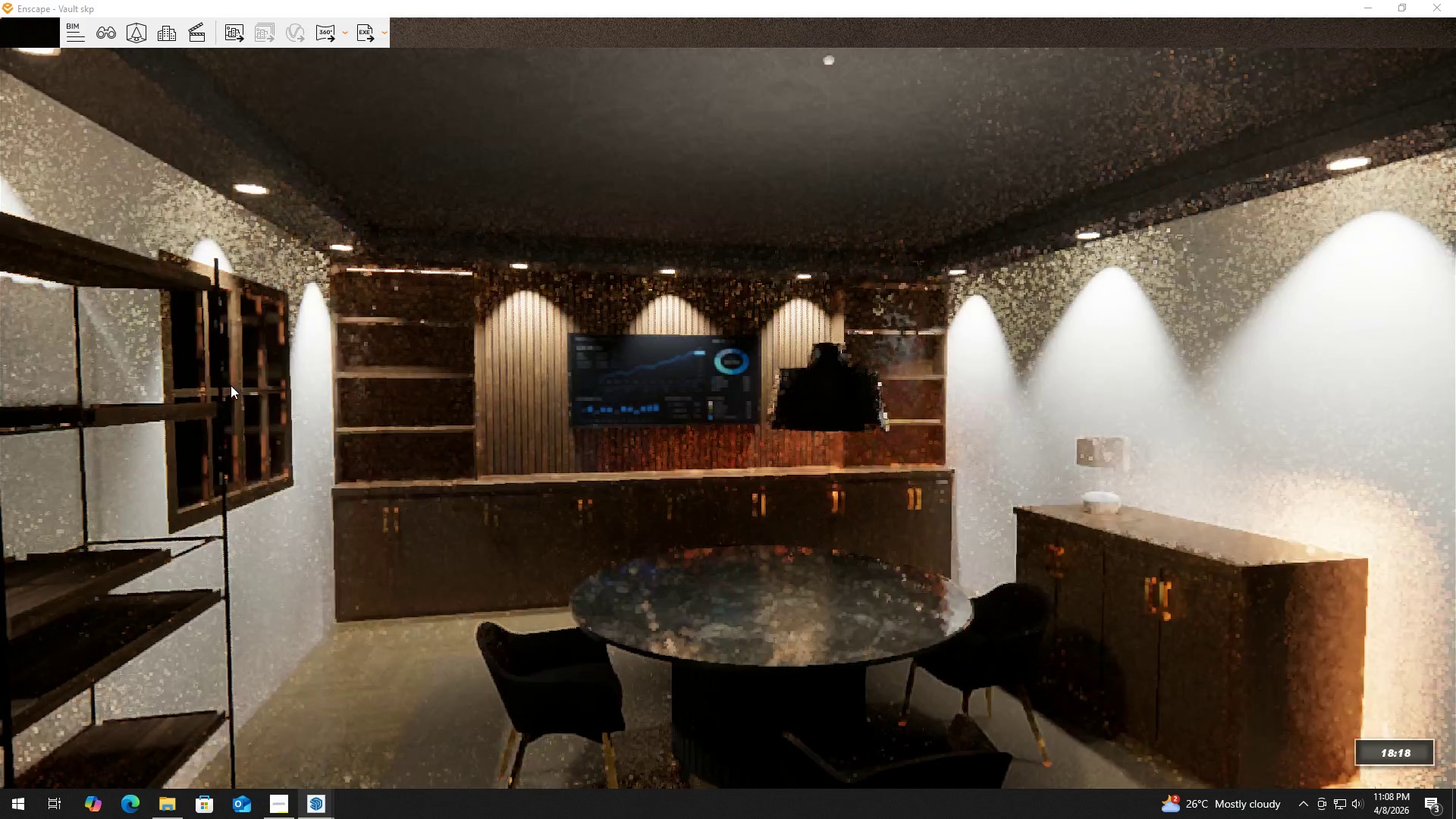 
hold_key(key=ShiftLeft, duration=1.5)
 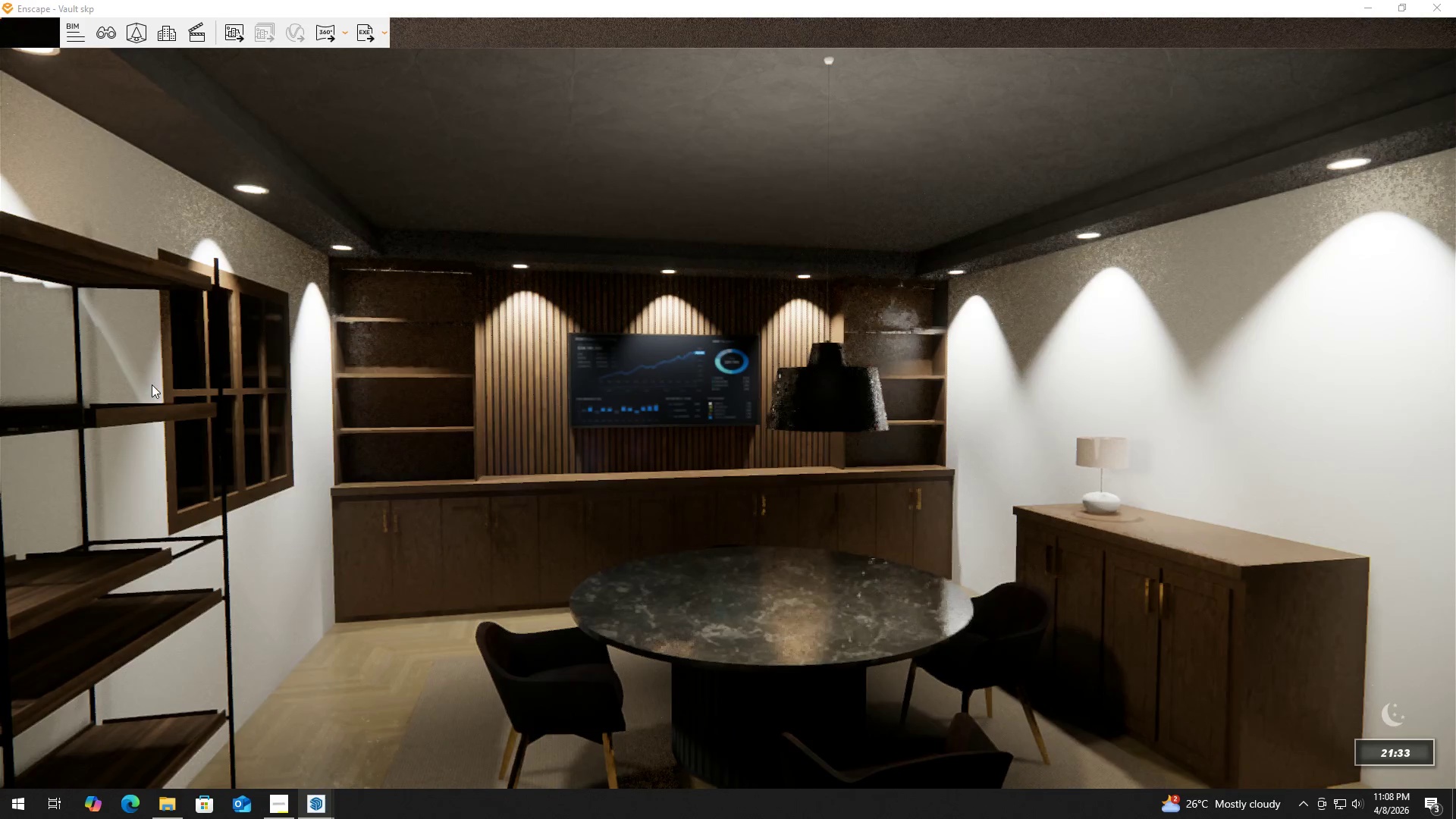 
hold_key(key=ShiftLeft, duration=1.52)
 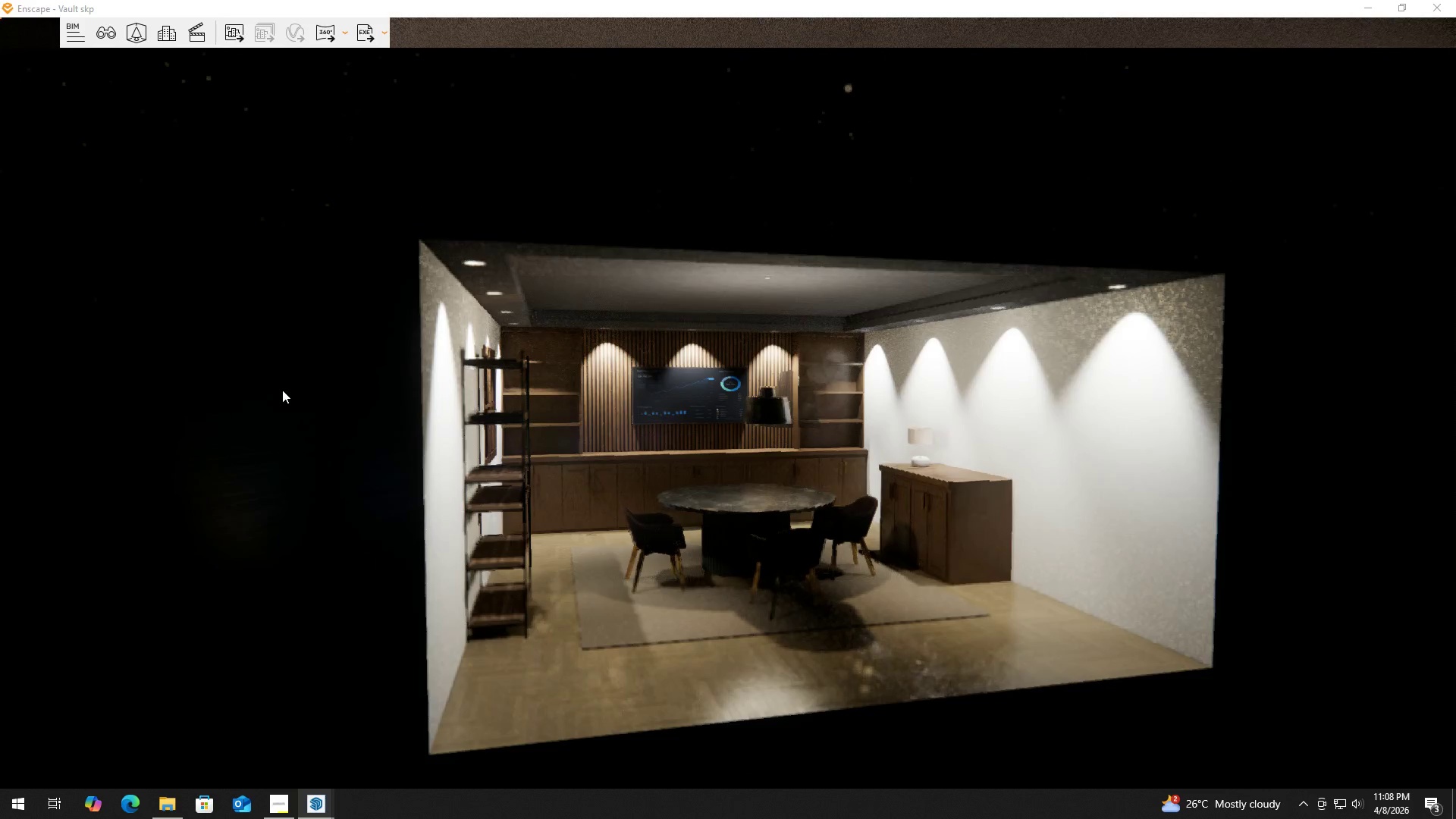 
hold_key(key=ShiftLeft, duration=1.51)
 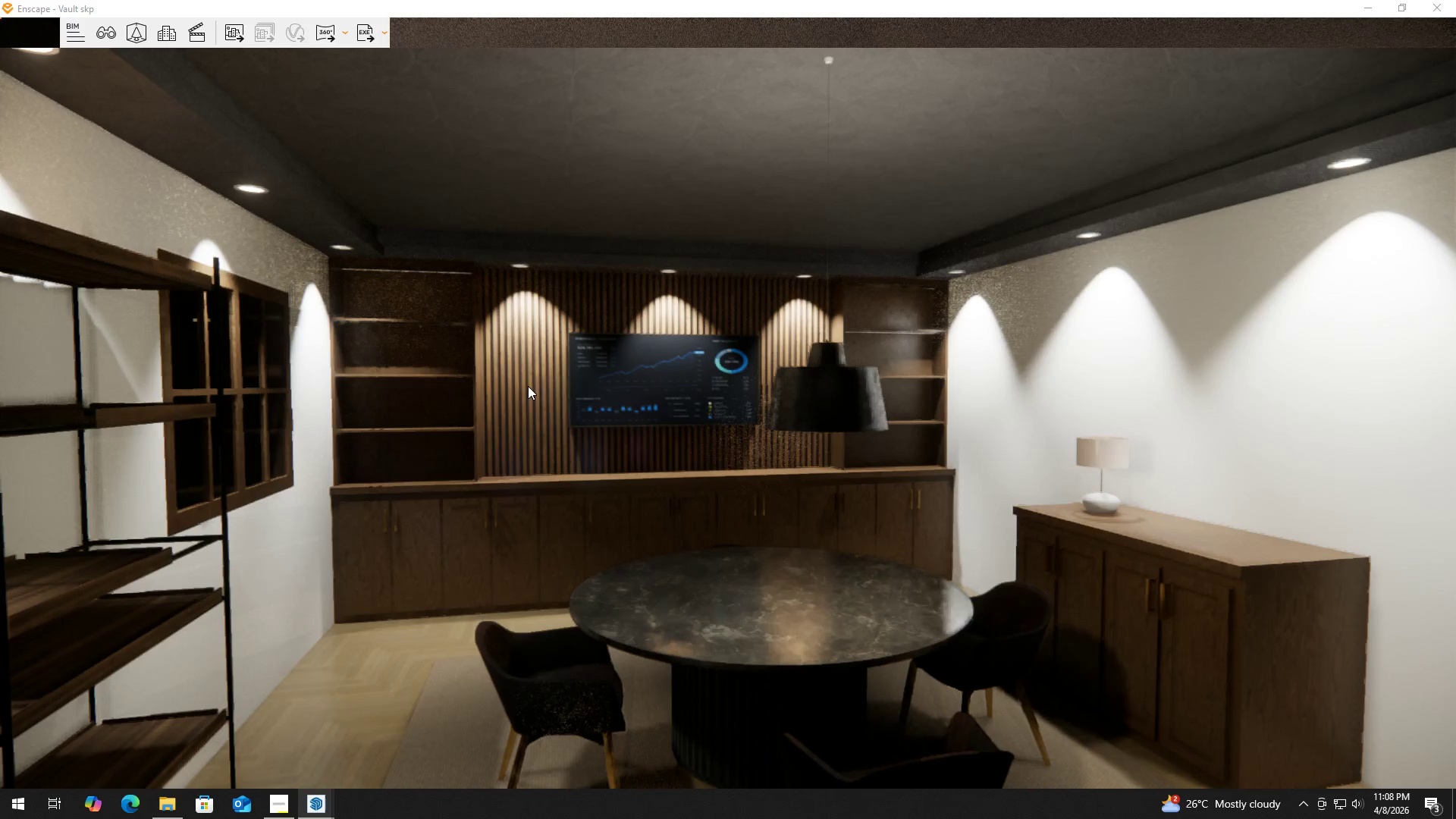 
scroll: coordinate [273, 390], scroll_direction: down, amount: 1.0
 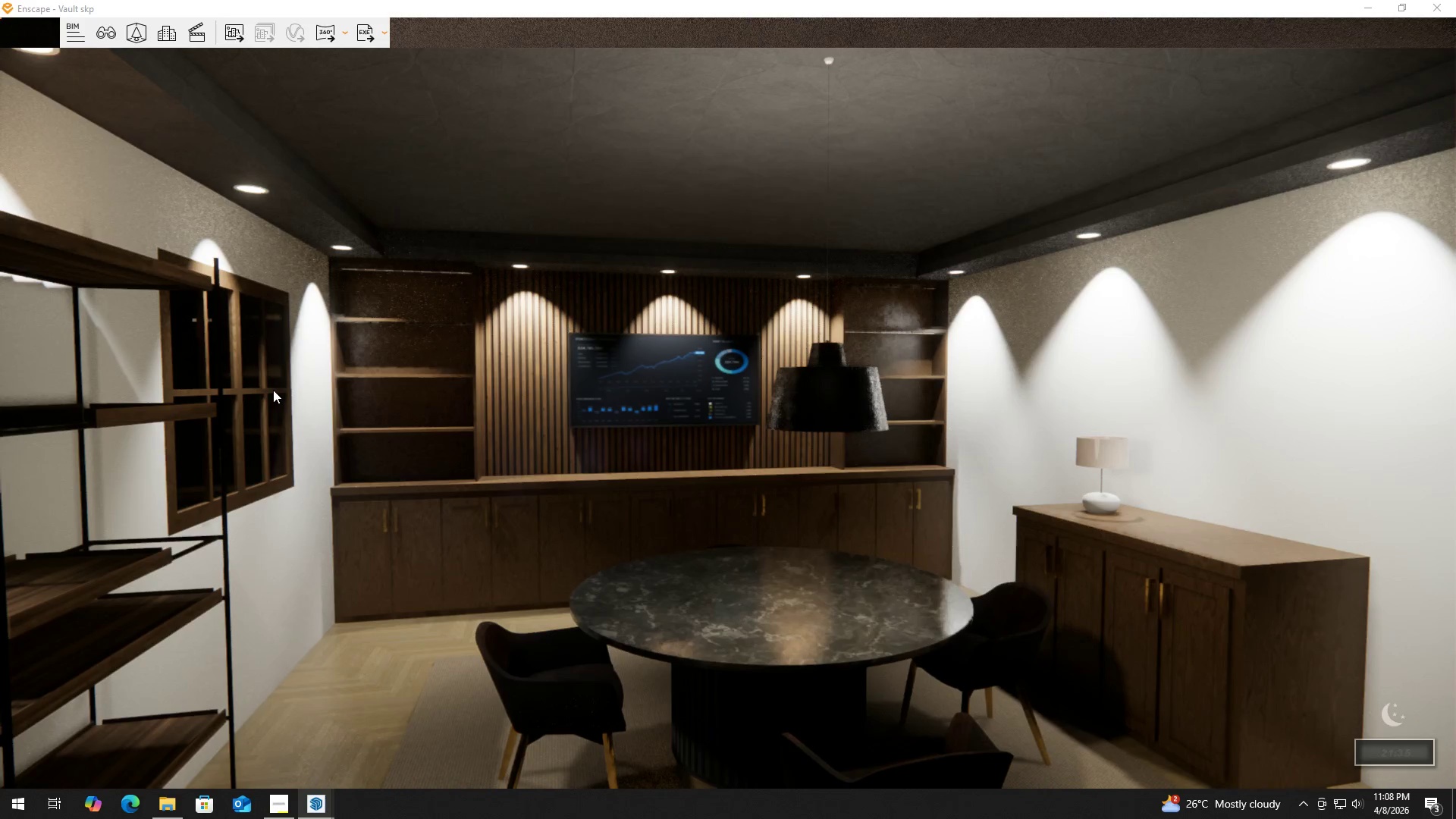 
scroll: coordinate [530, 395], scroll_direction: up, amount: 1.0
 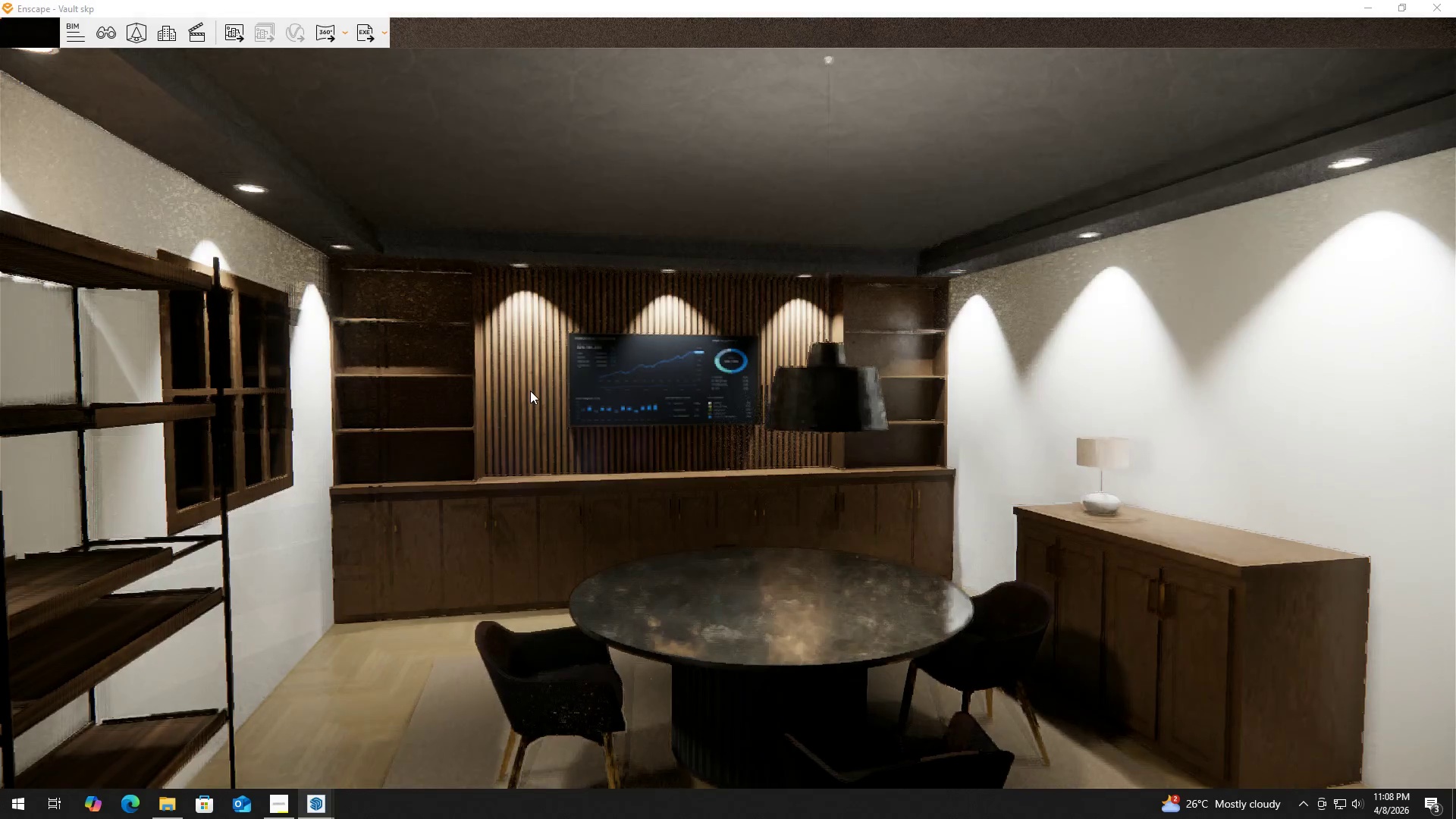 
hold_key(key=ShiftLeft, duration=0.67)
 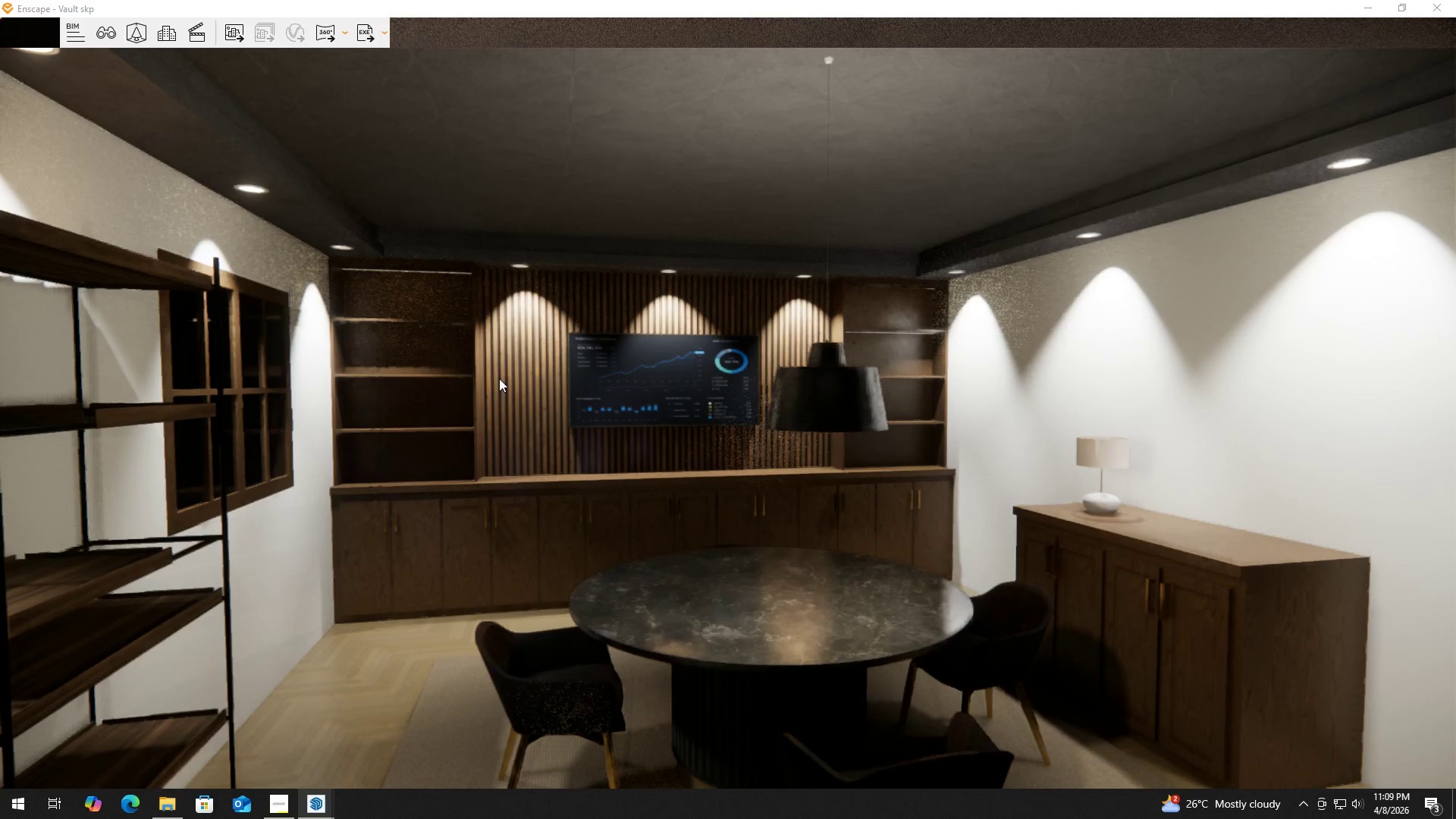 
key(Alt+Tab)
 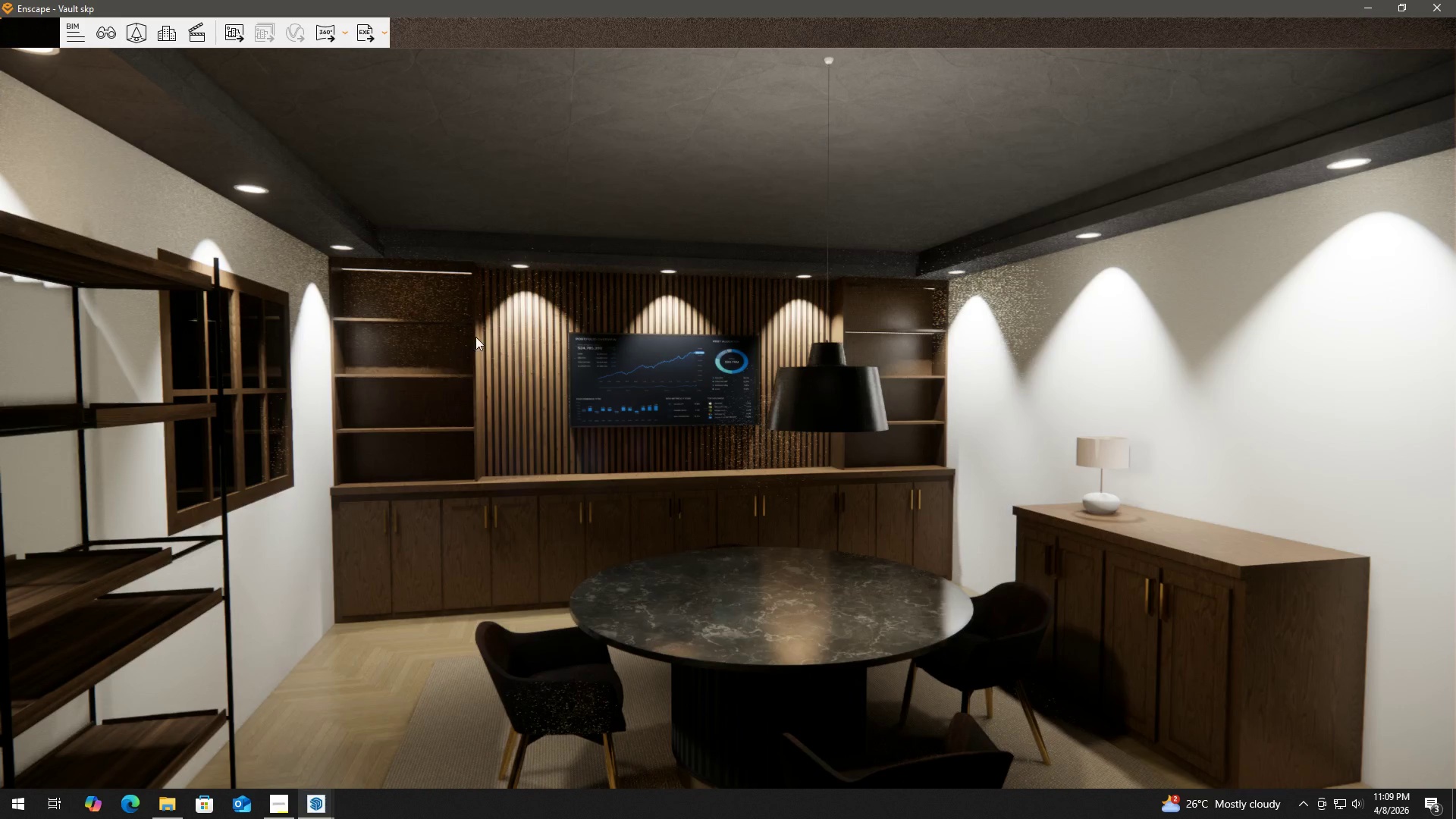 
key(Alt+Tab)
 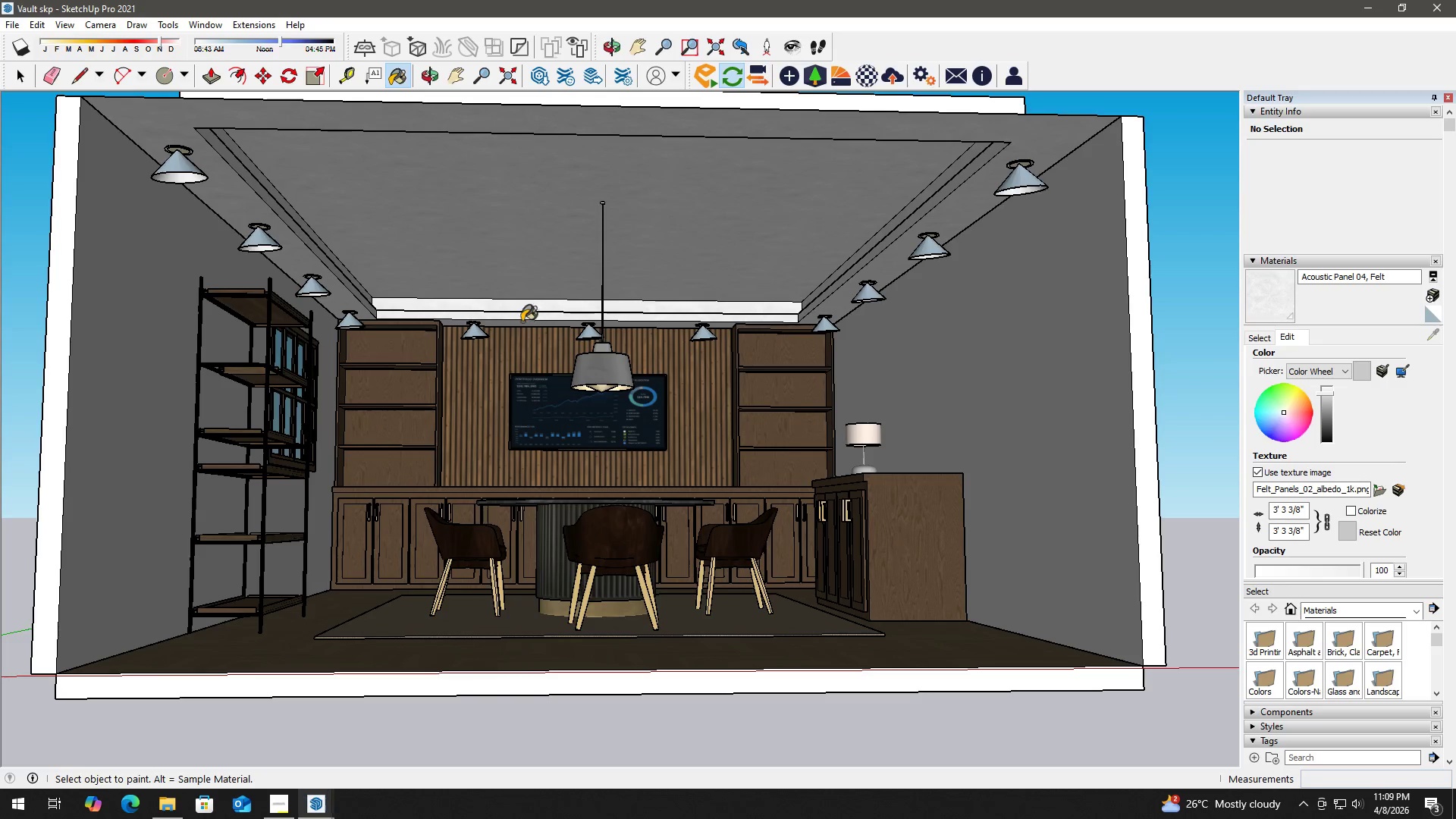 
key(Space)
 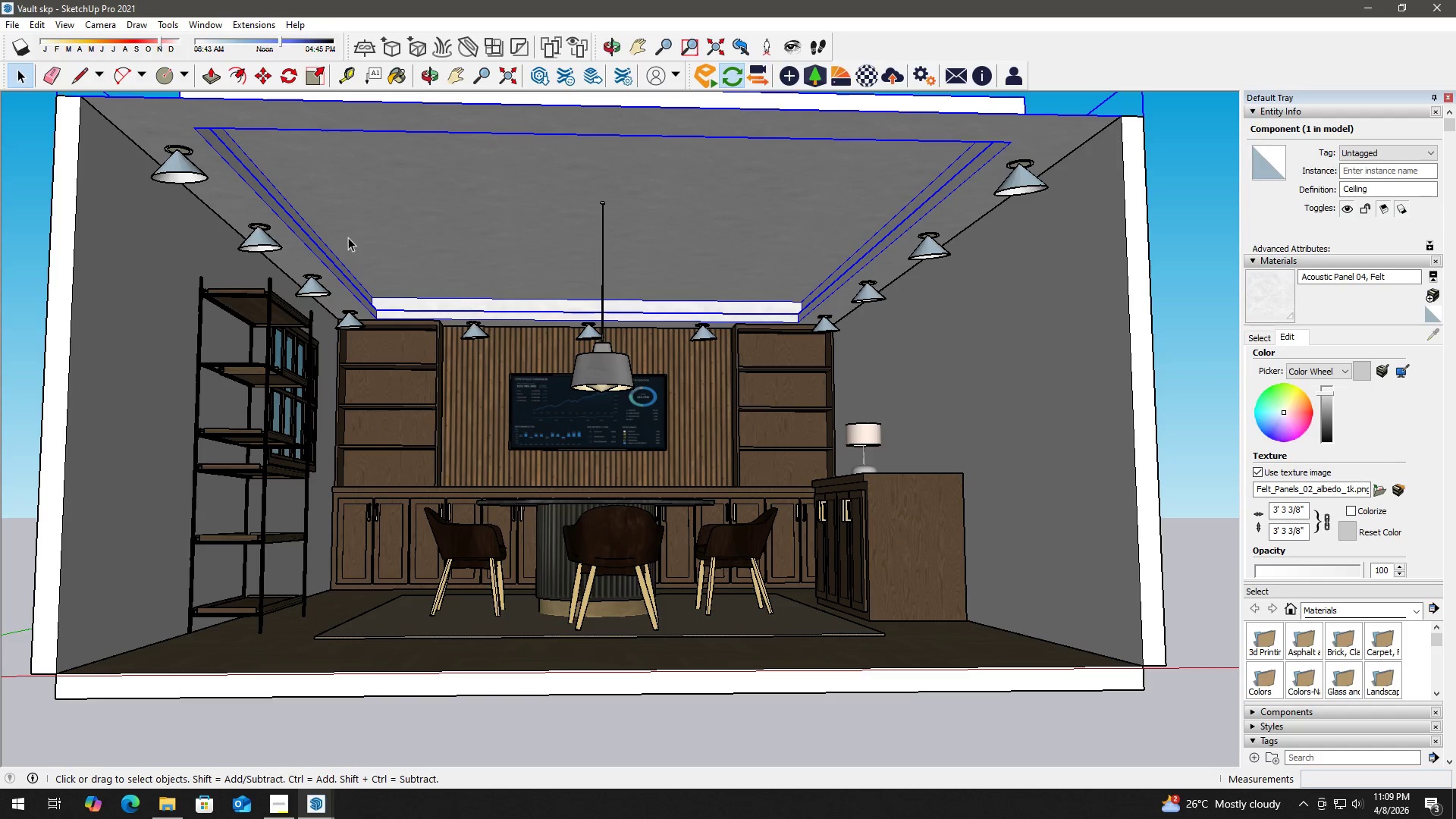 
key(B)
 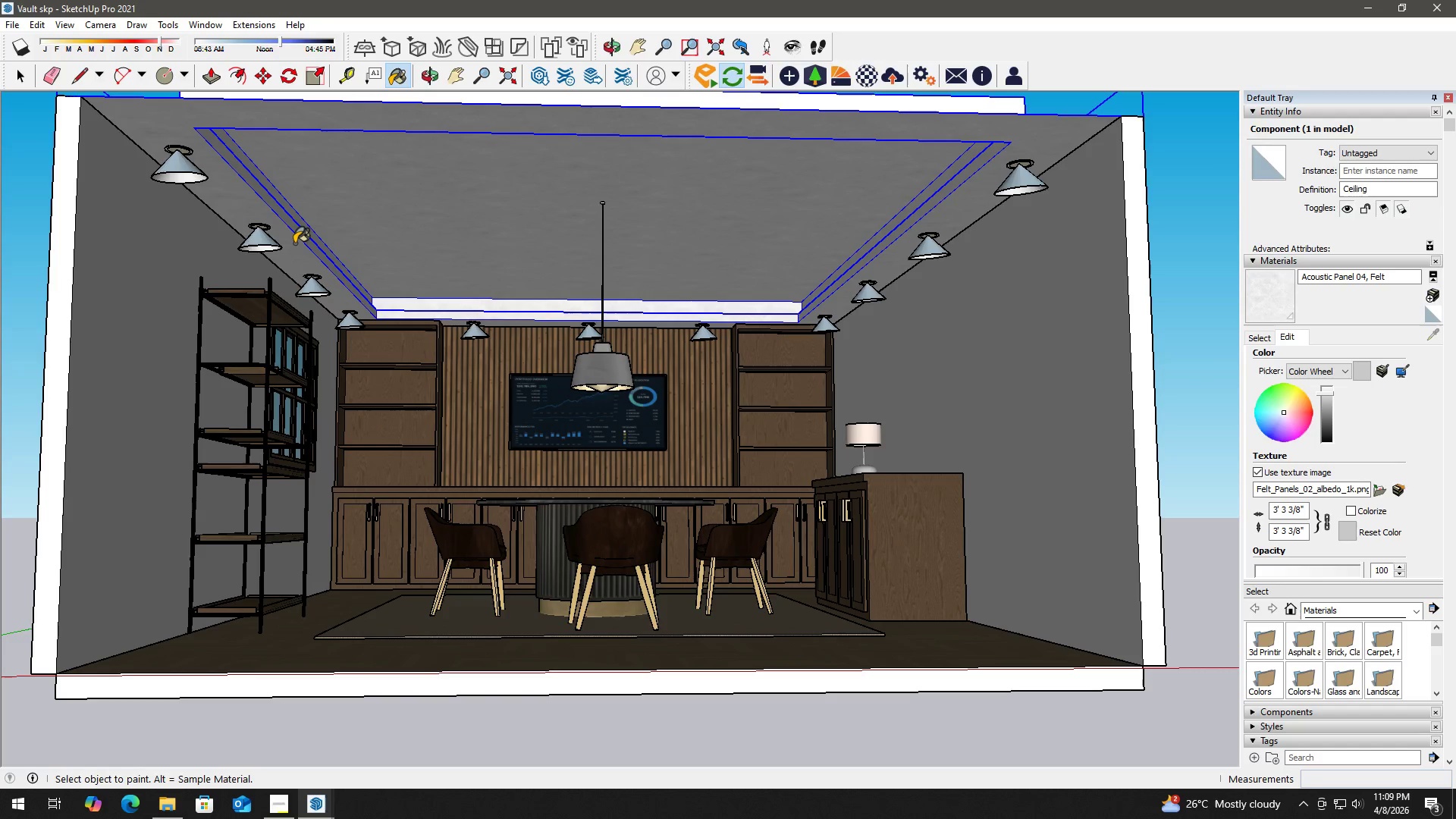 
left_click([293, 243])
 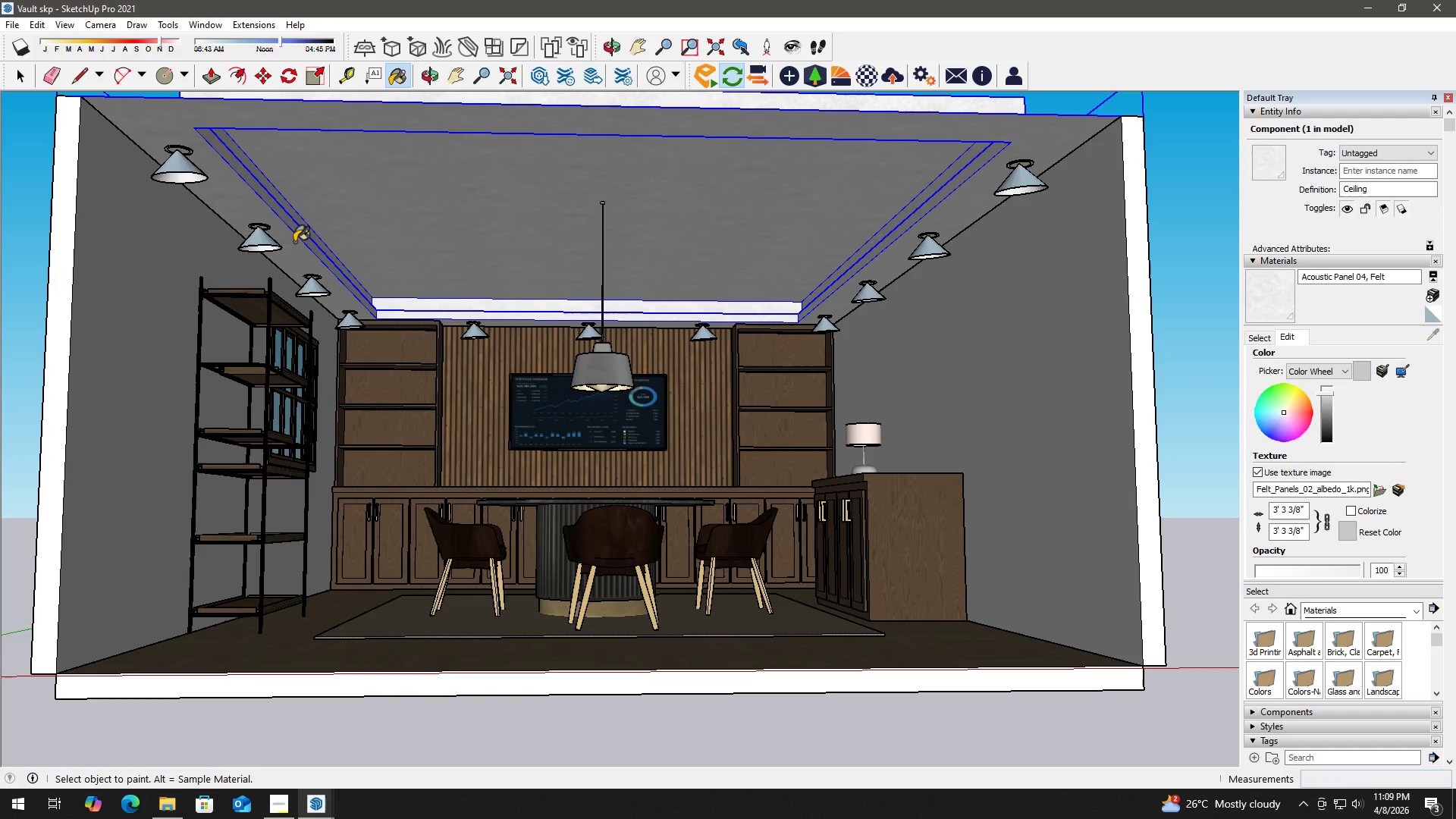 
key(Control+Z)
 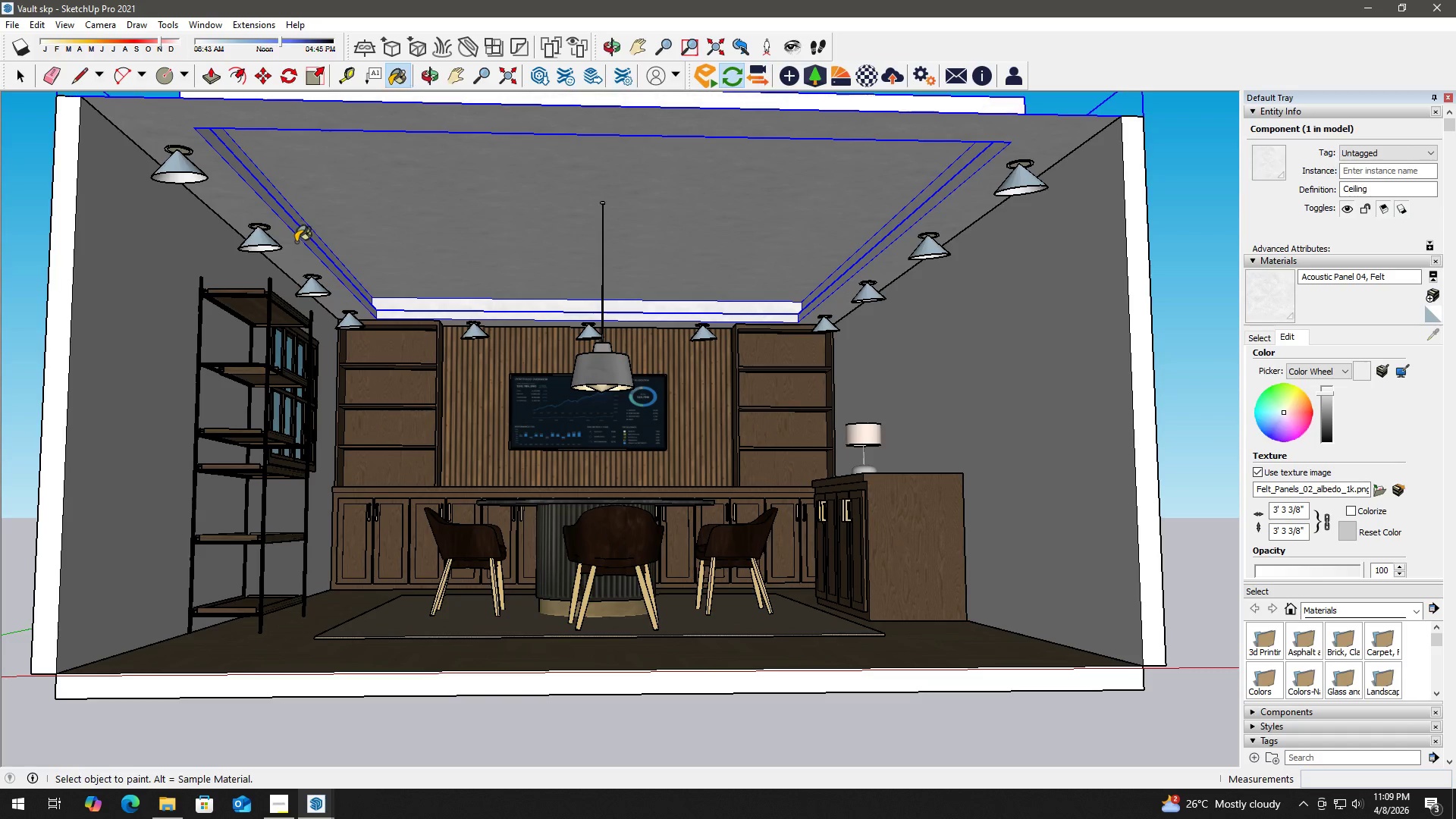 
key(Space)
 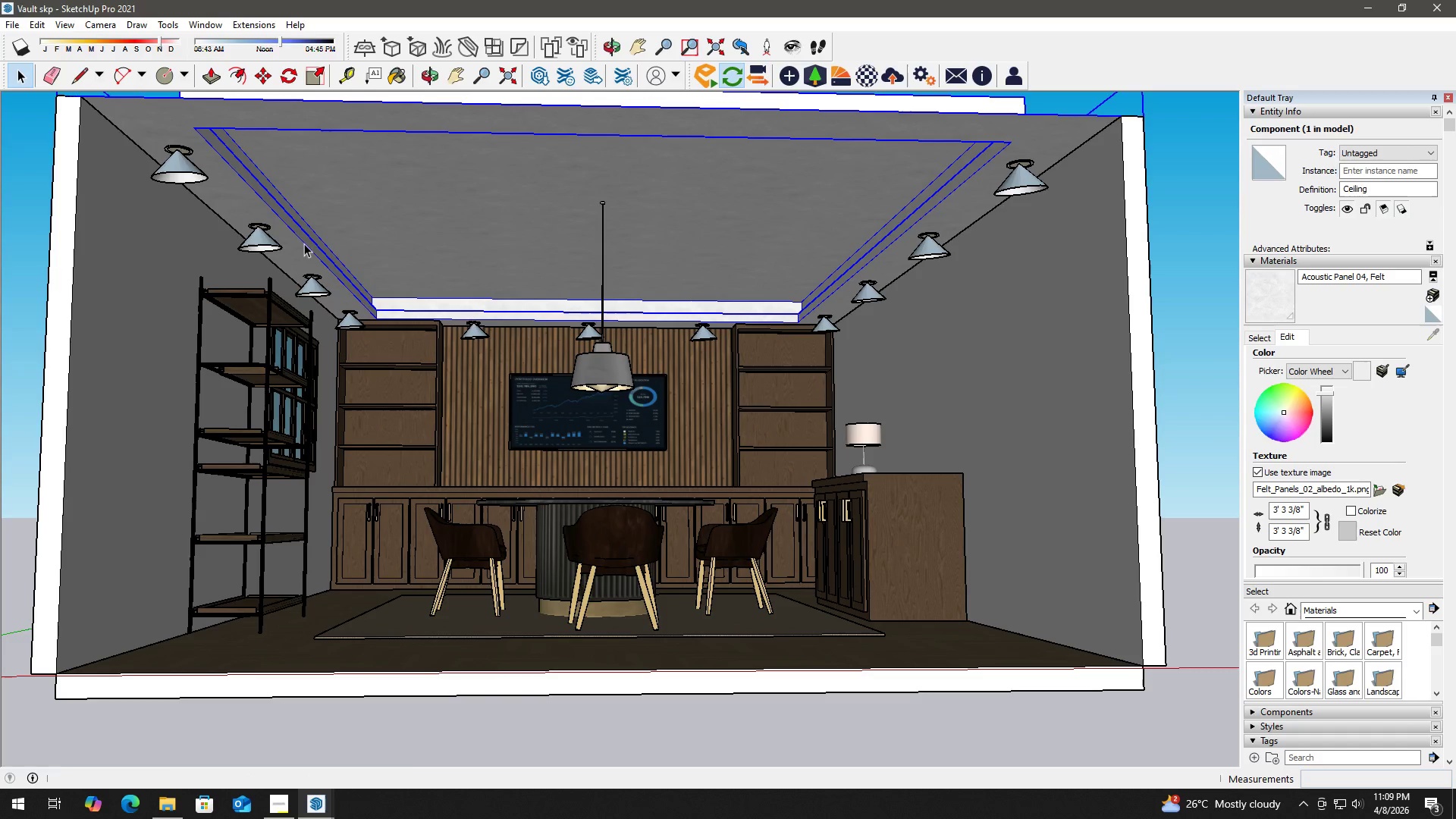 
key(Alt+Tab)
 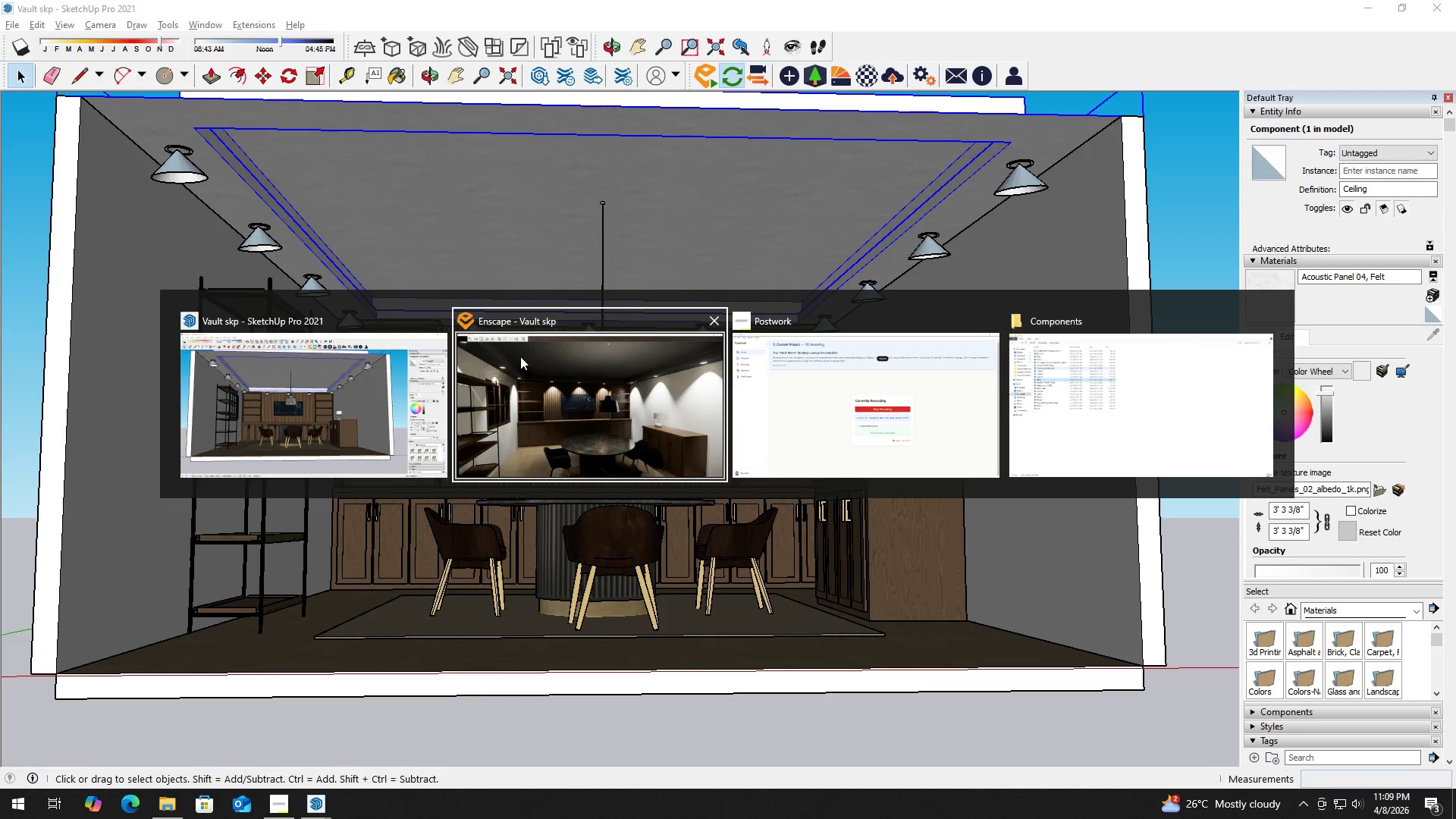 
left_click([563, 410])
 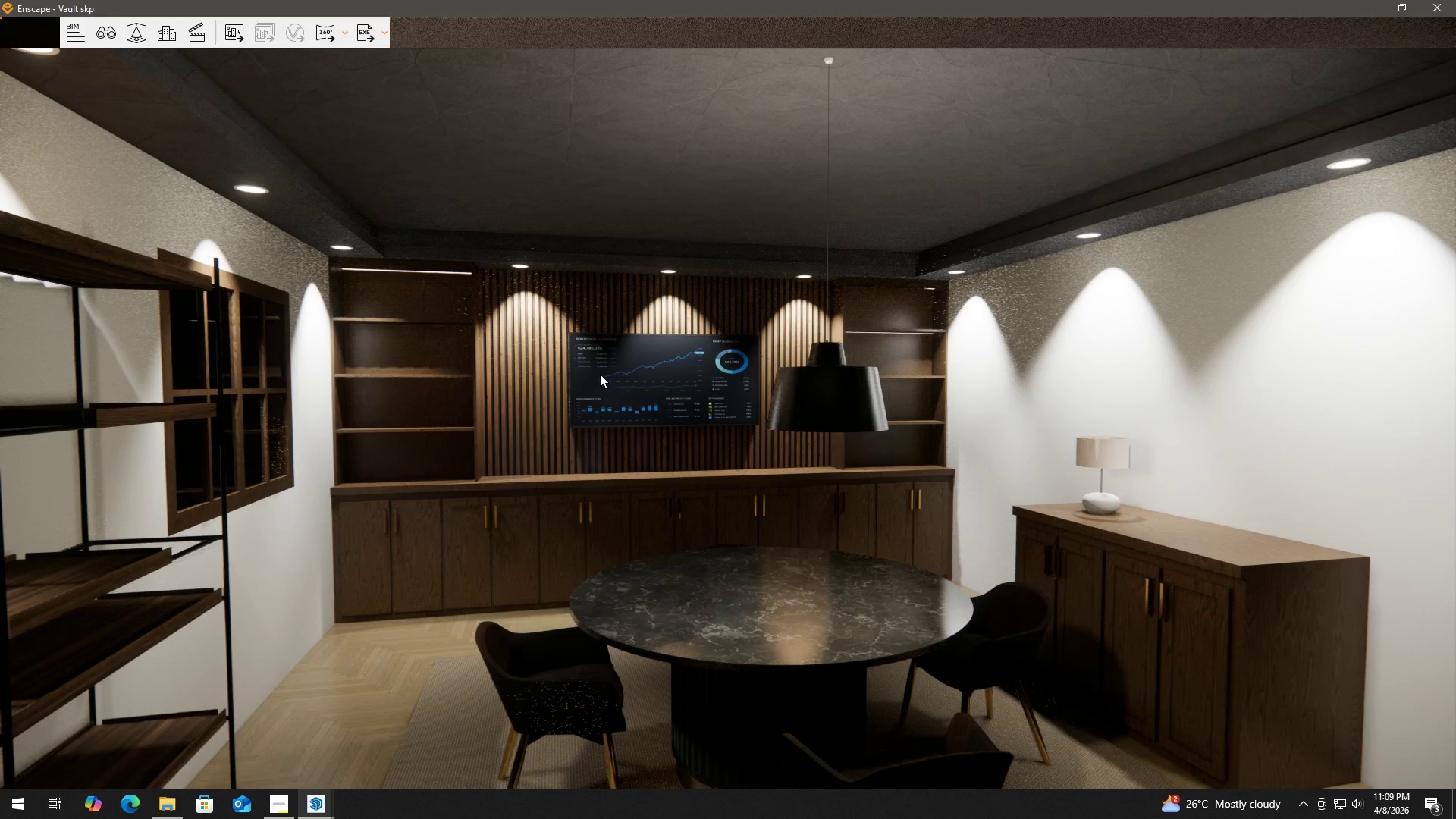 
key(Alt+Tab)
 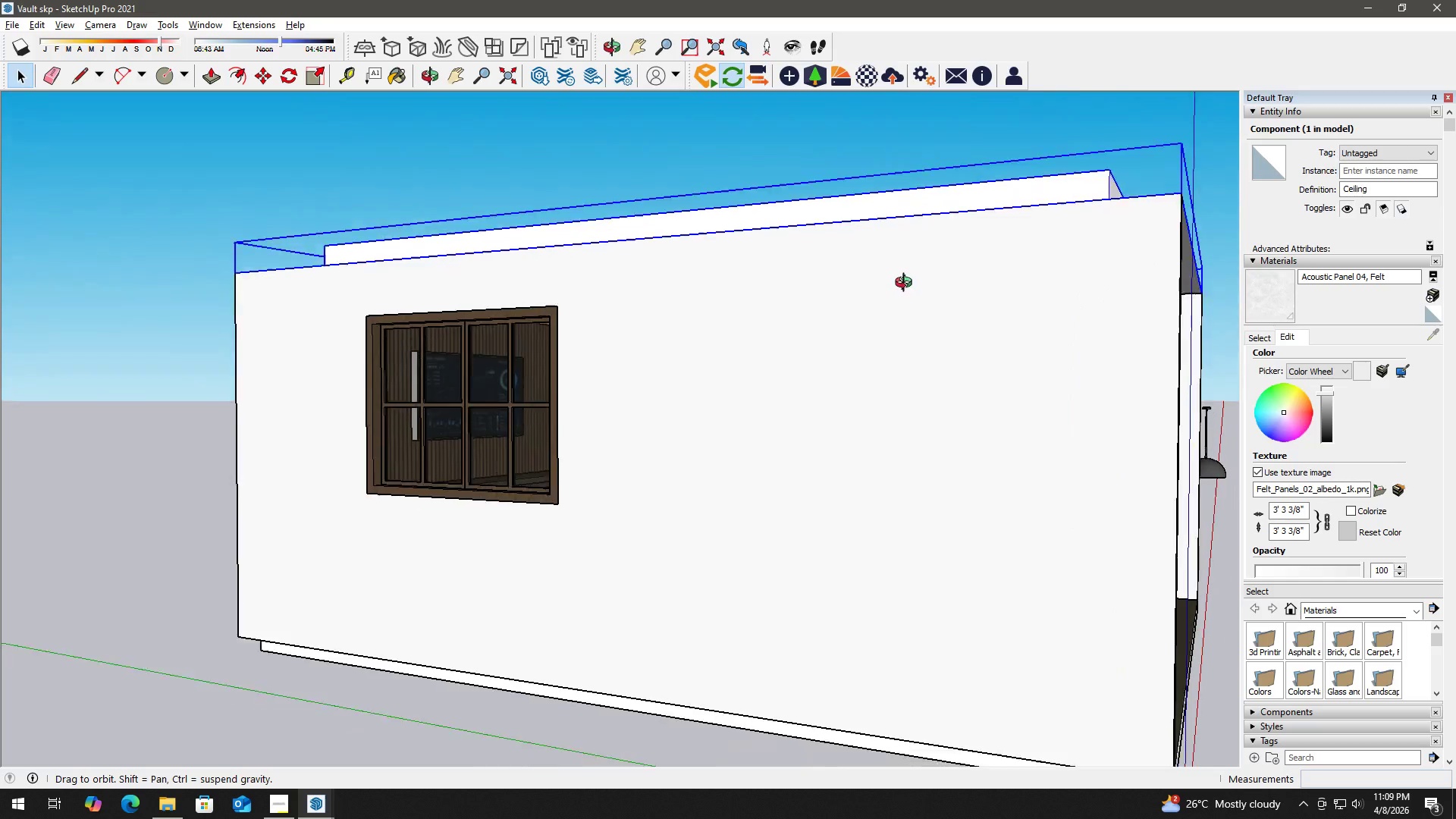 
key(B)
 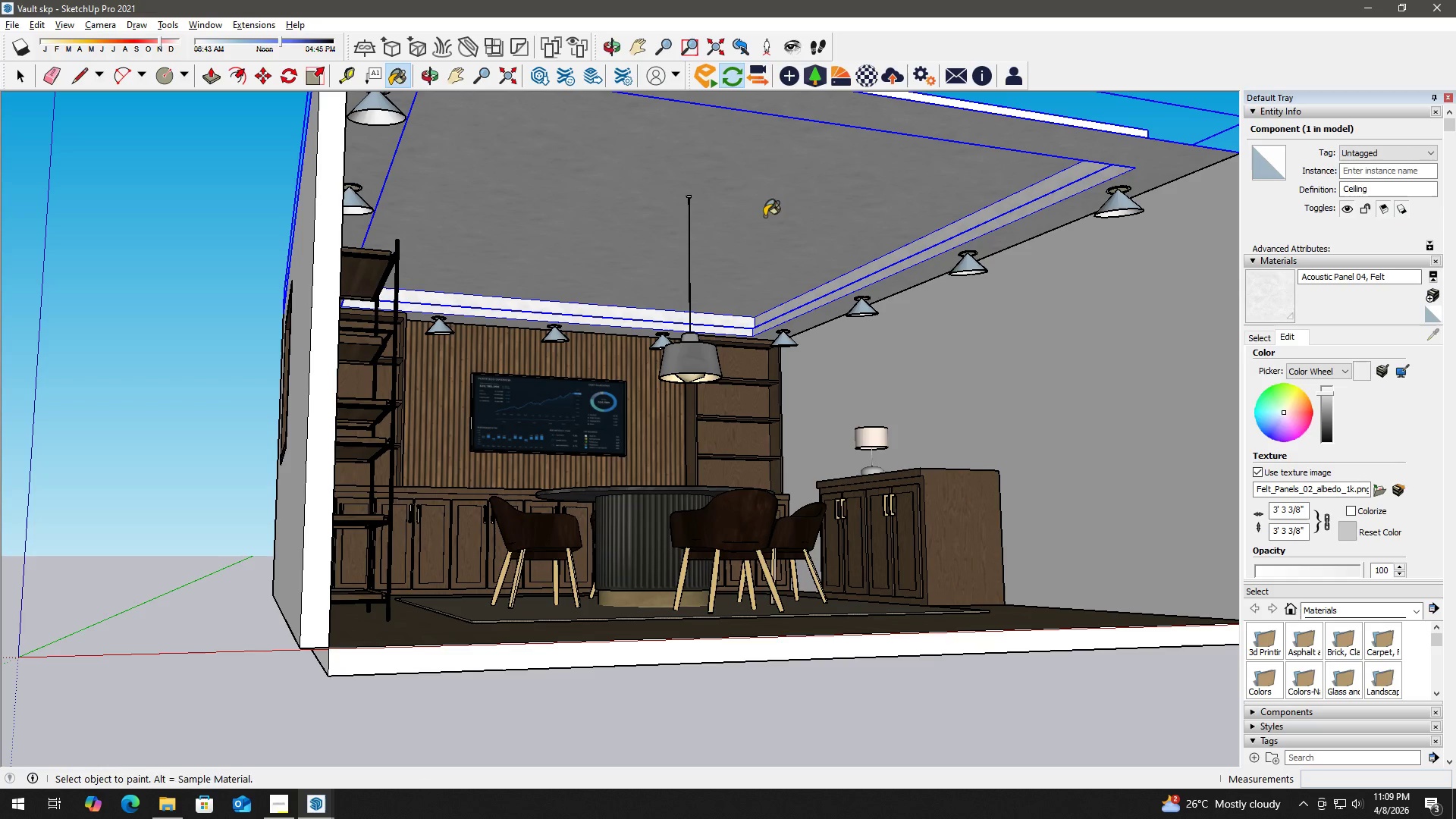 
hold_key(key=AltLeft, duration=0.64)
left_click([765, 212])
 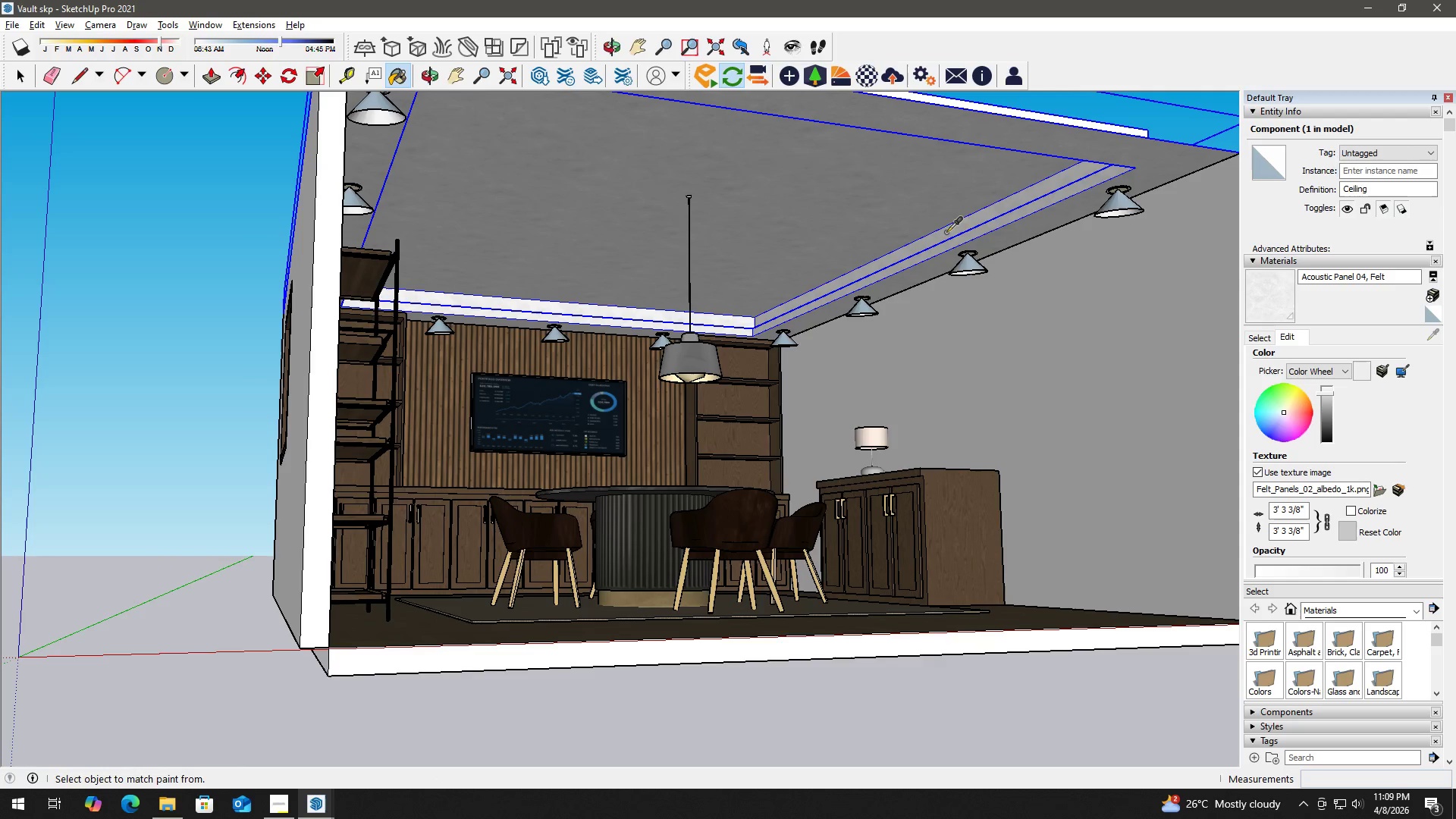 
hold_key(key=AltLeft, duration=10.48)
 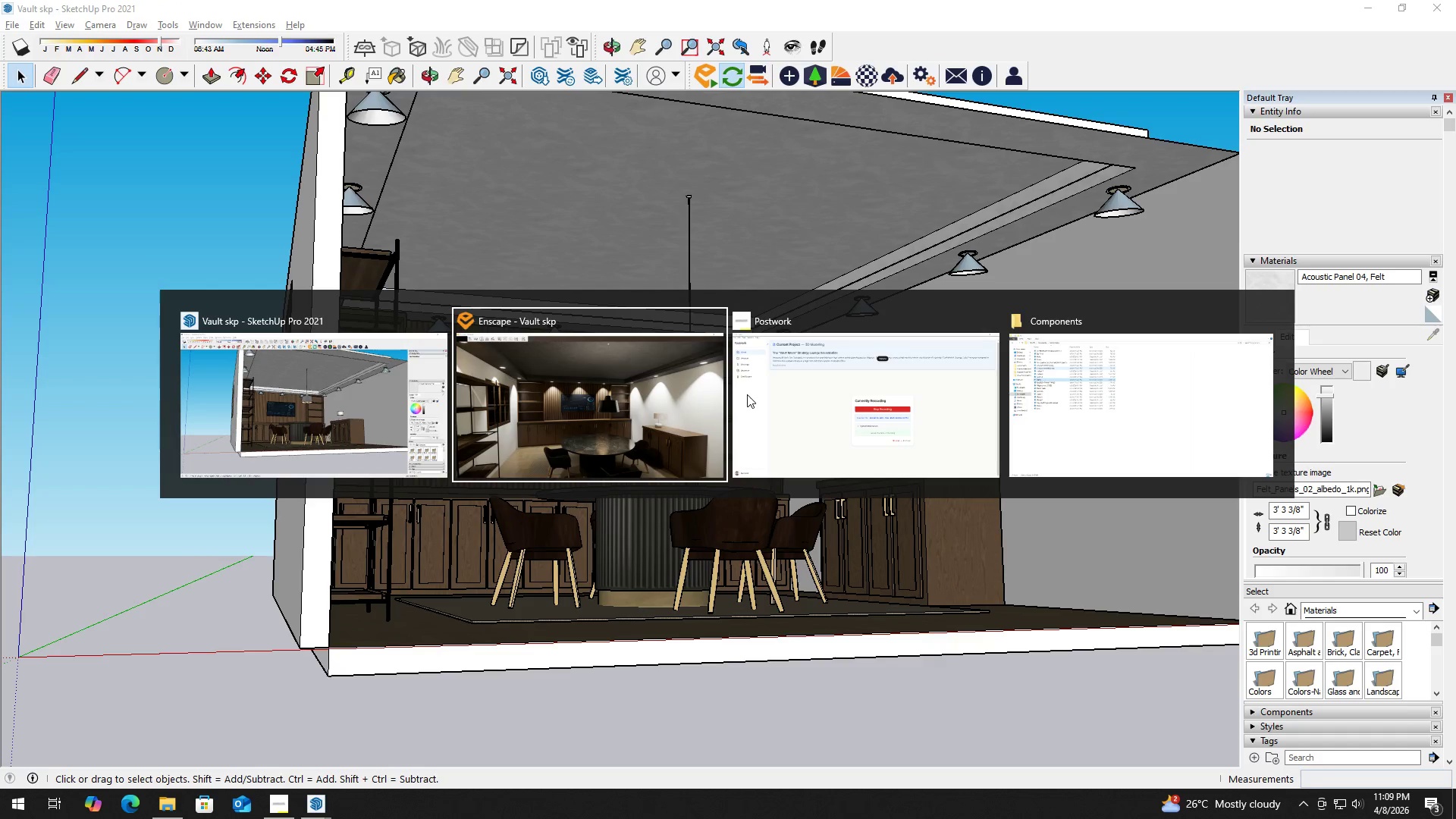 
key(Space)
 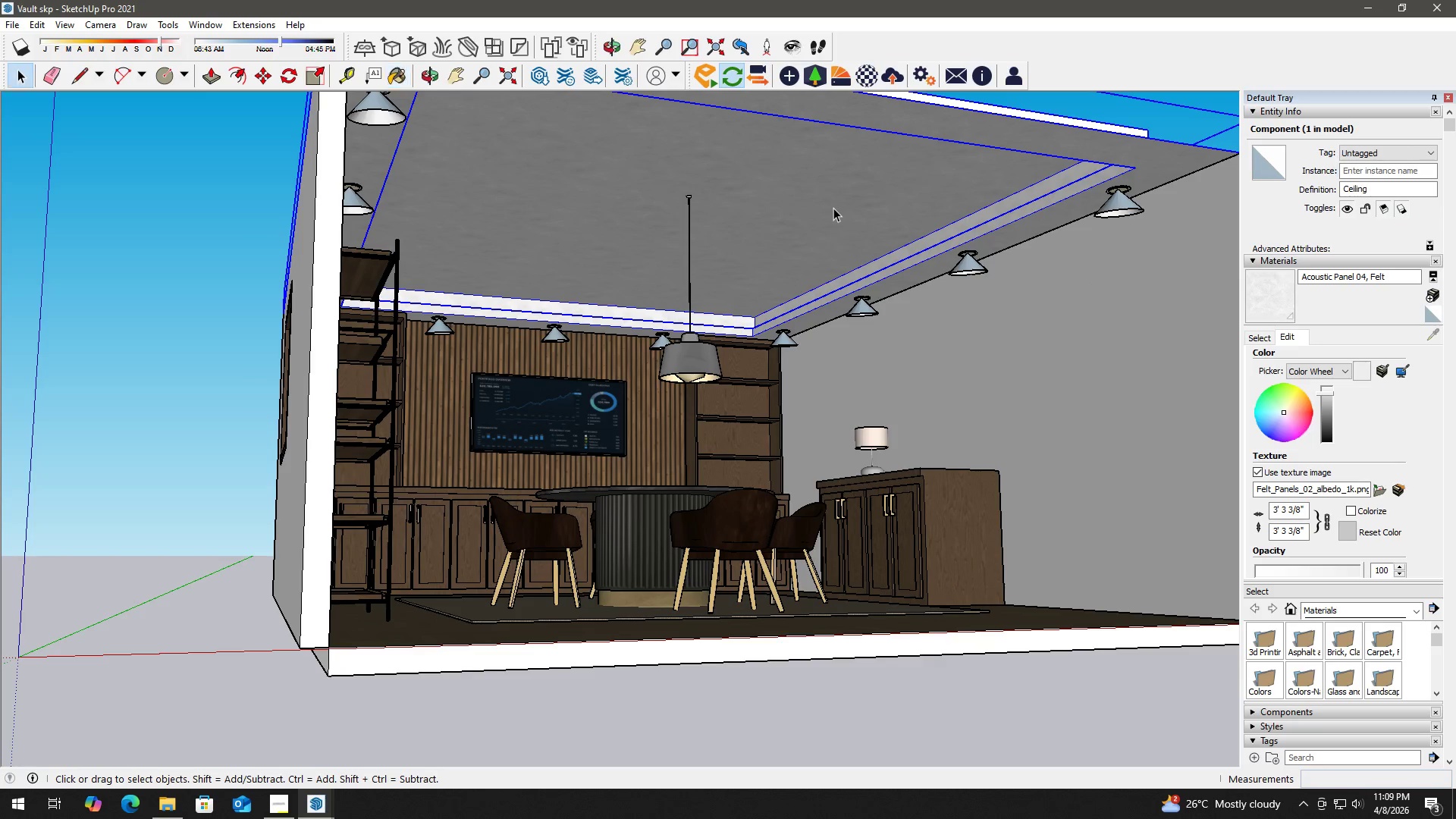 
double_click([833, 208])
 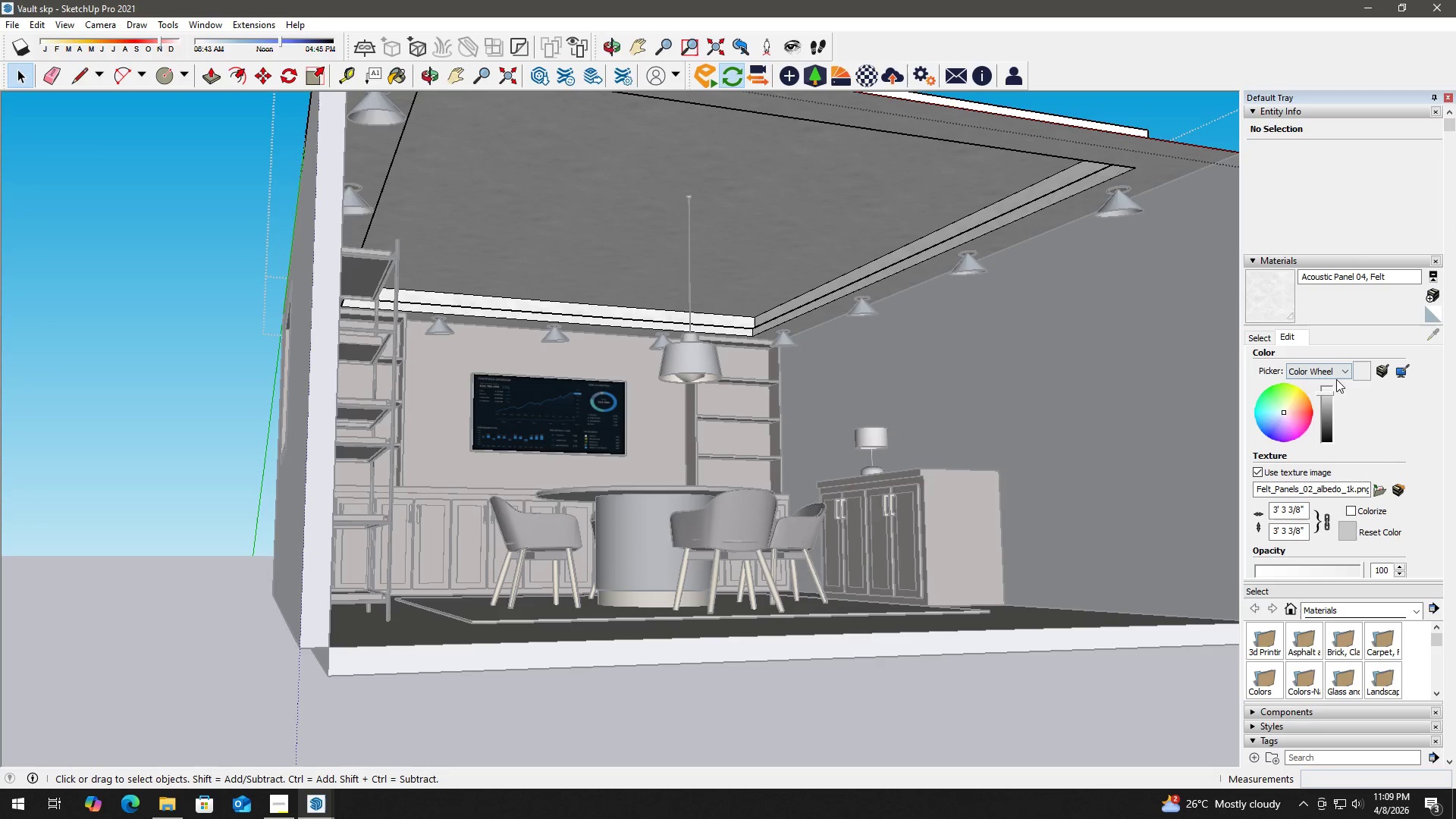 
left_click([1381, 372])
 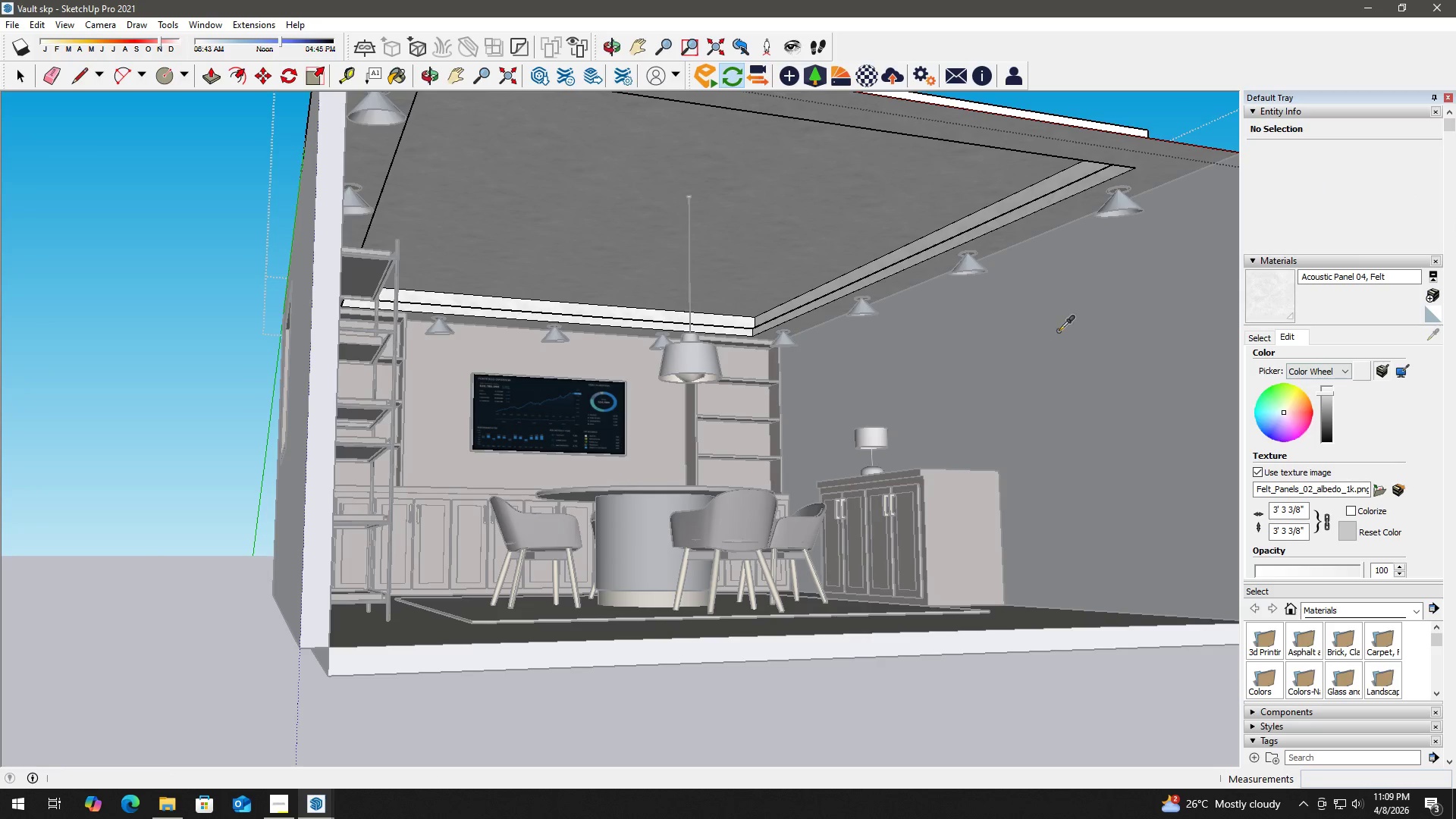 
left_click([1059, 331])
 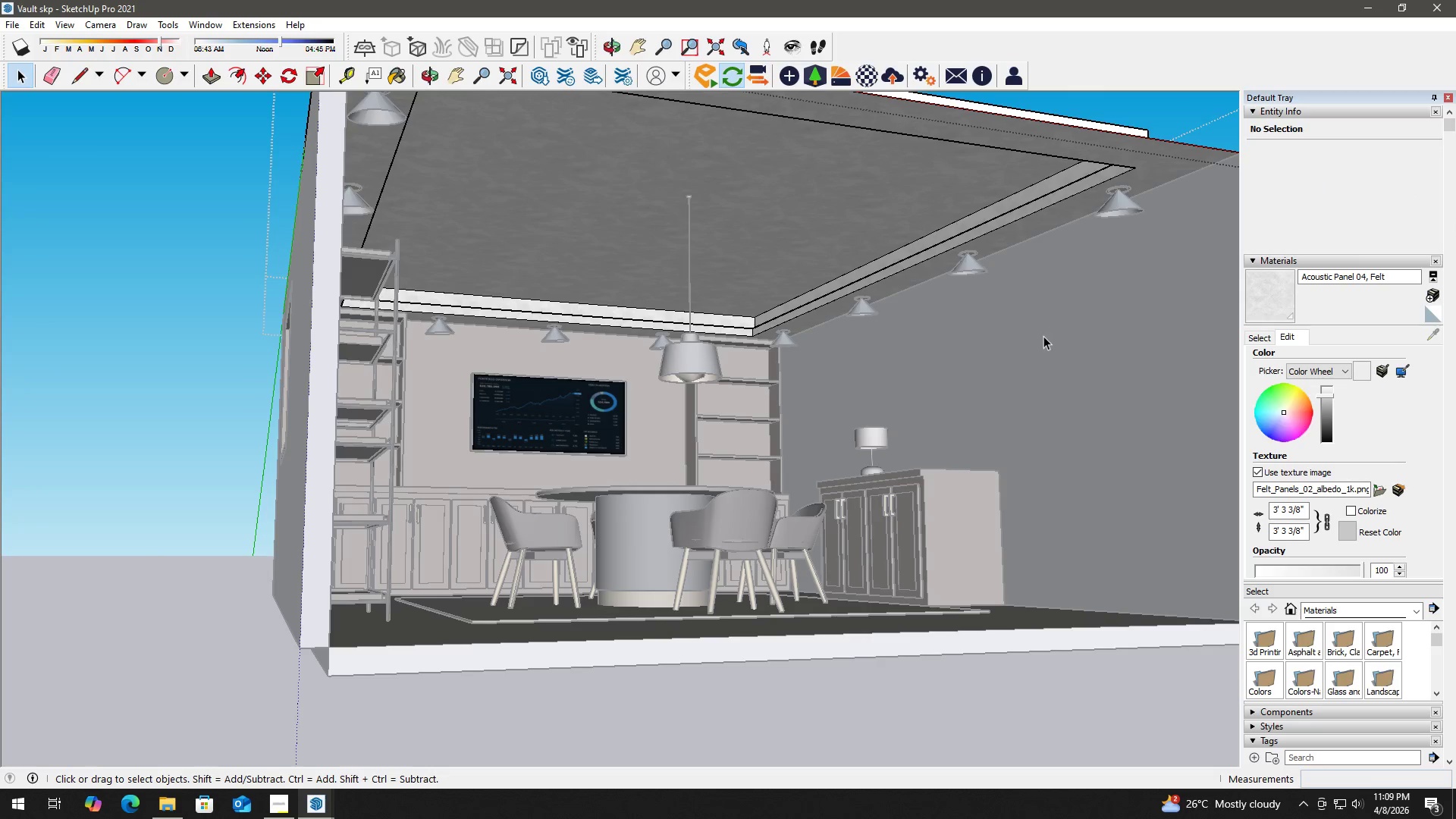 
key(Space)
 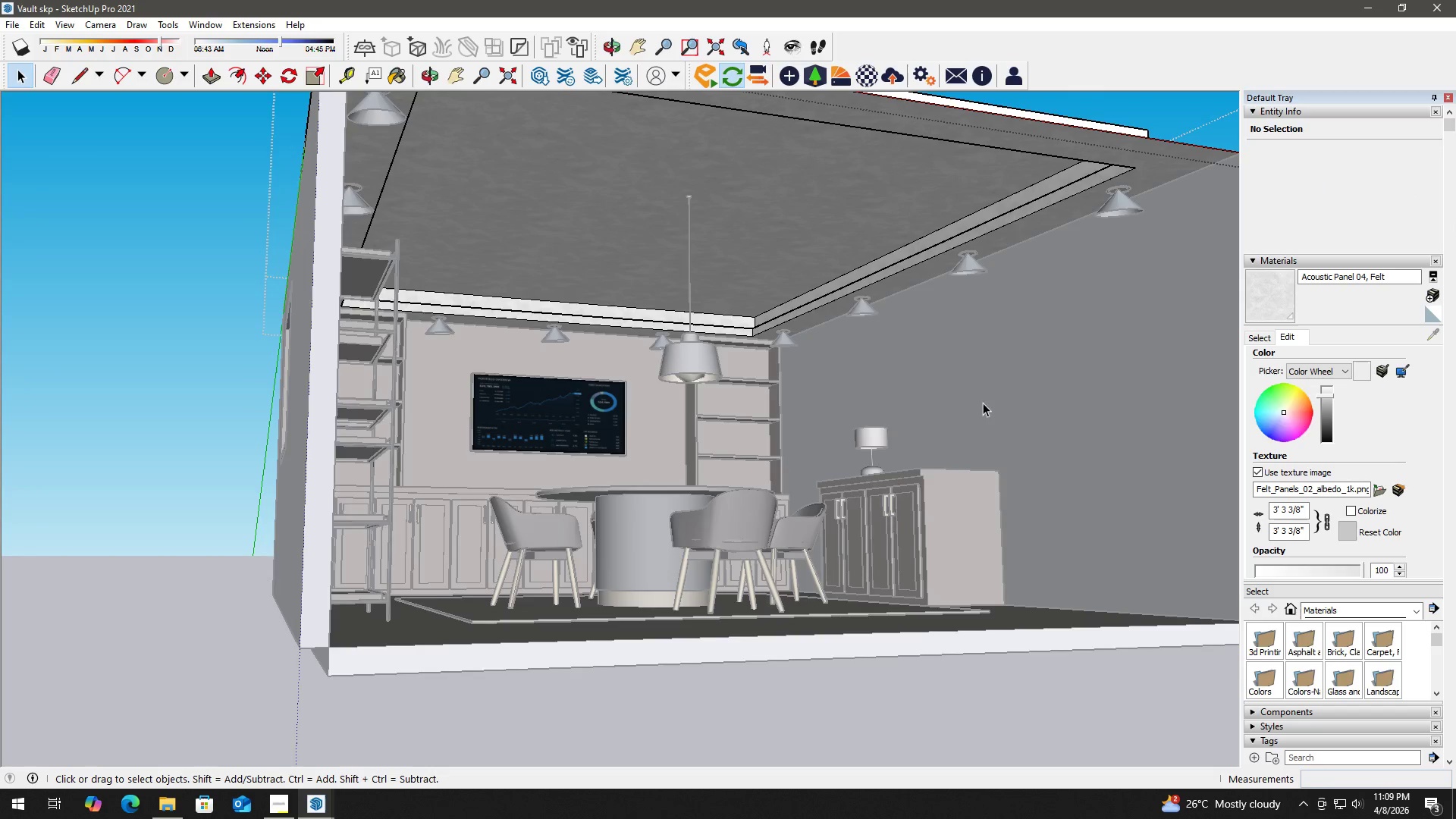 
key(Escape)
 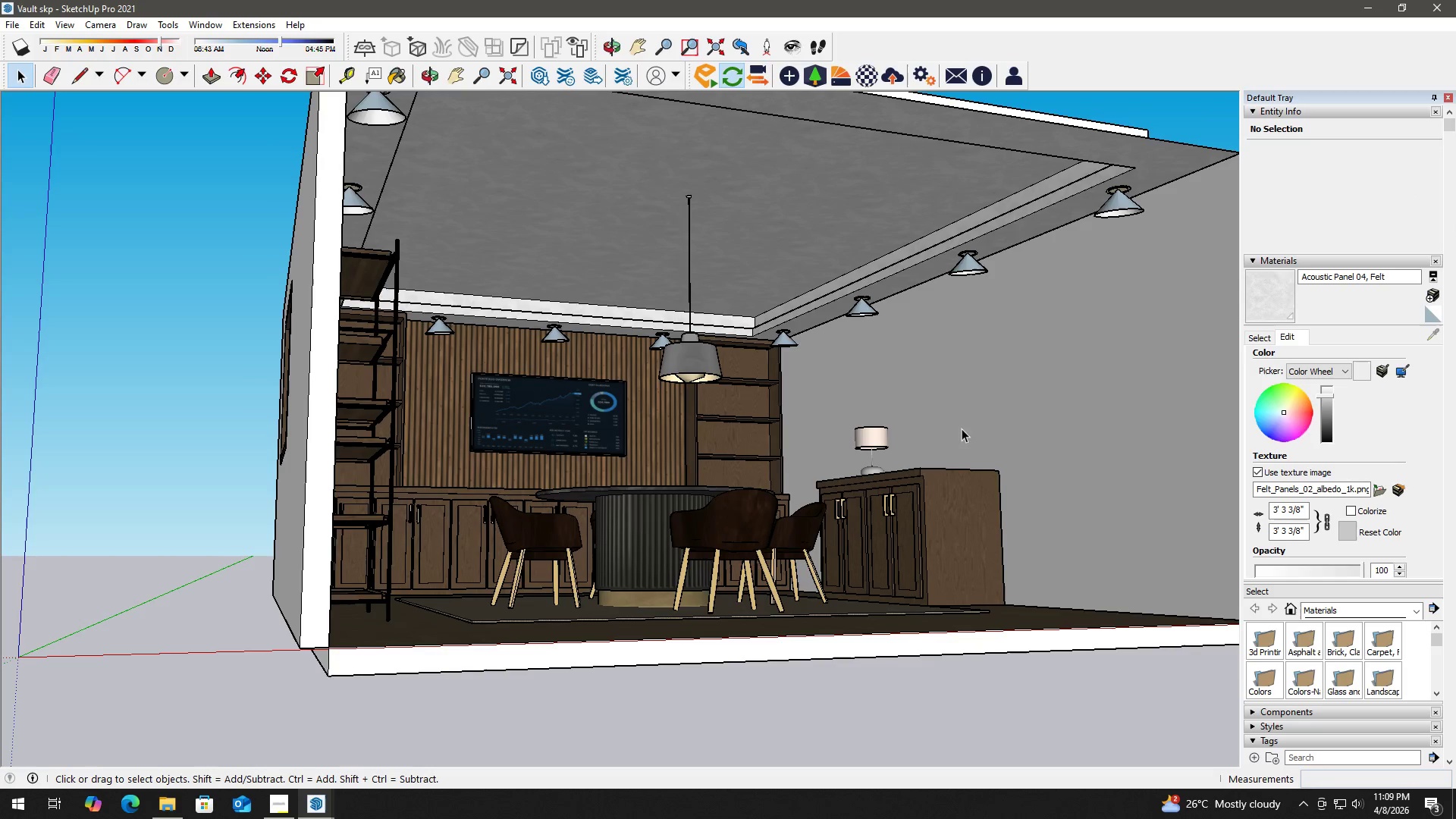 
key(Escape)
 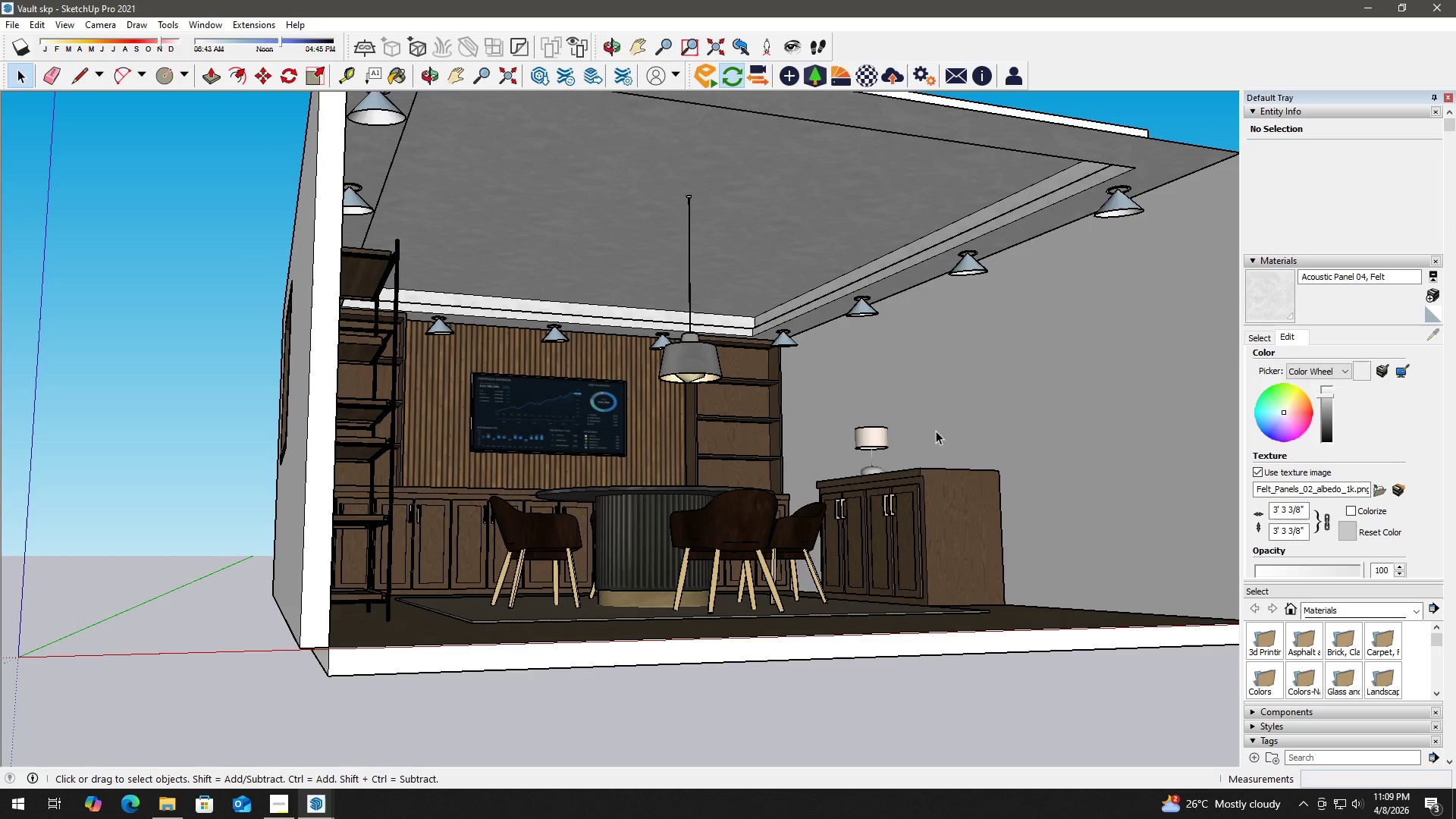 
key(Escape)
 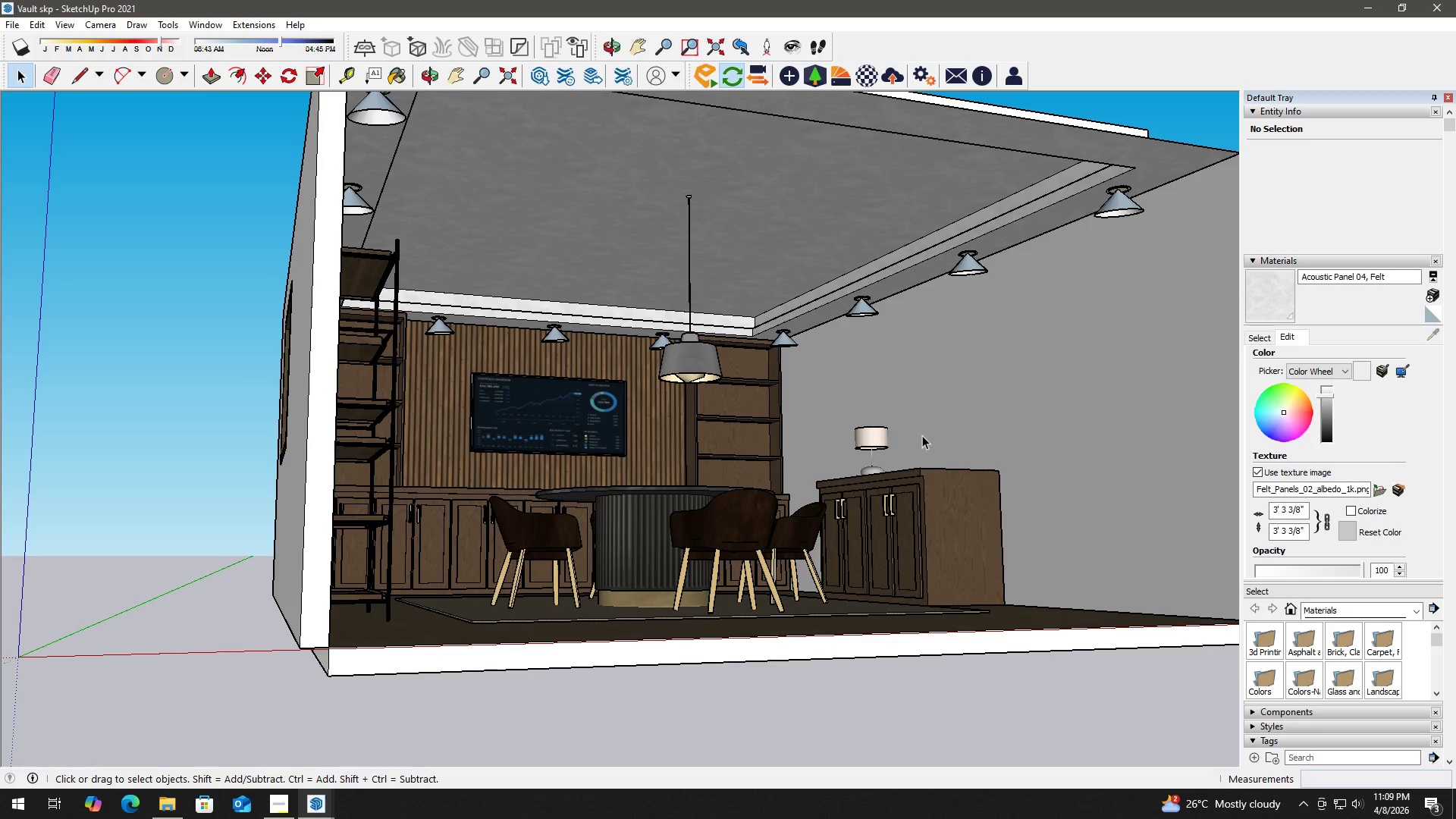 
key(Escape)
 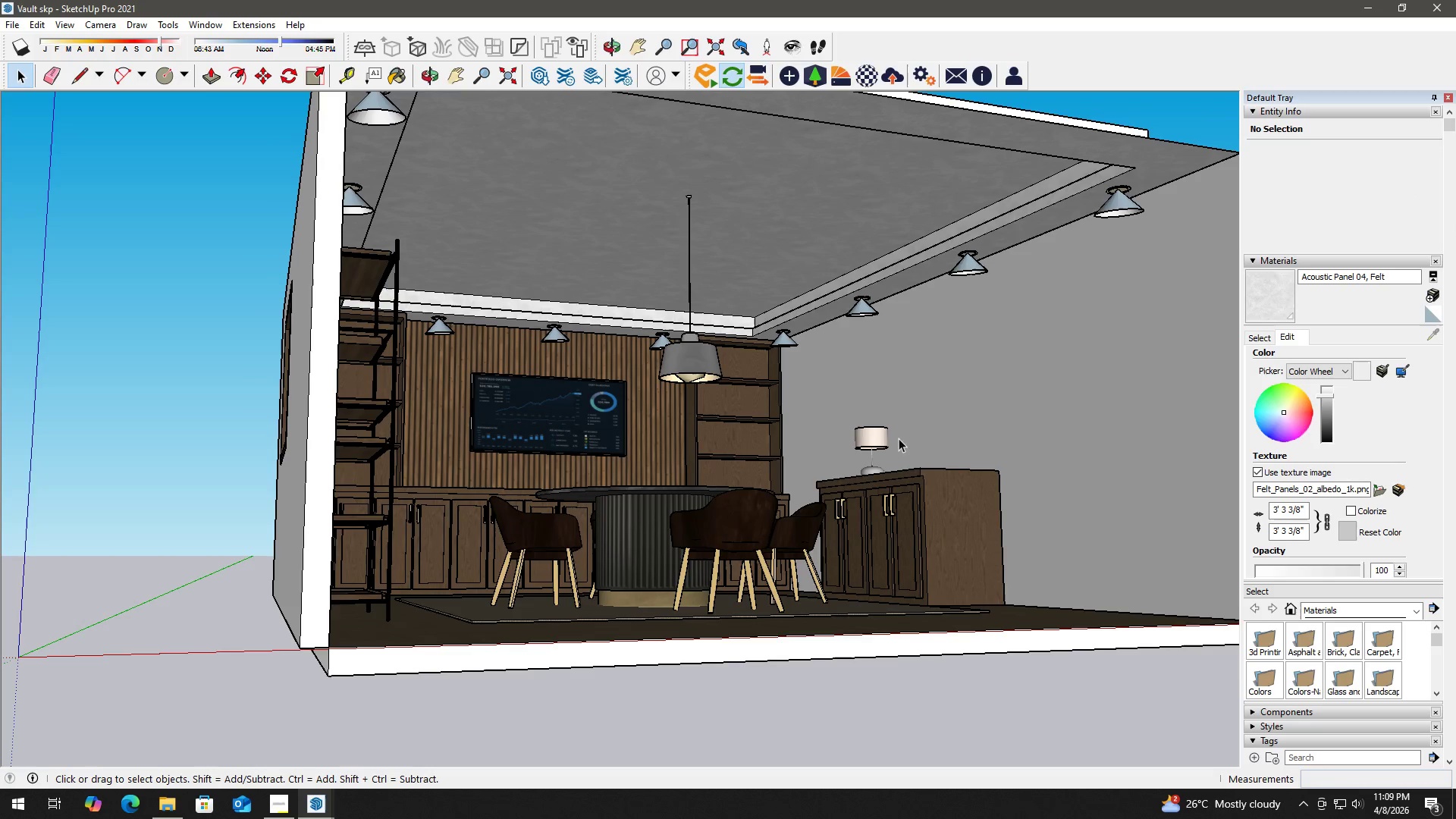 
key(Control+S)
 